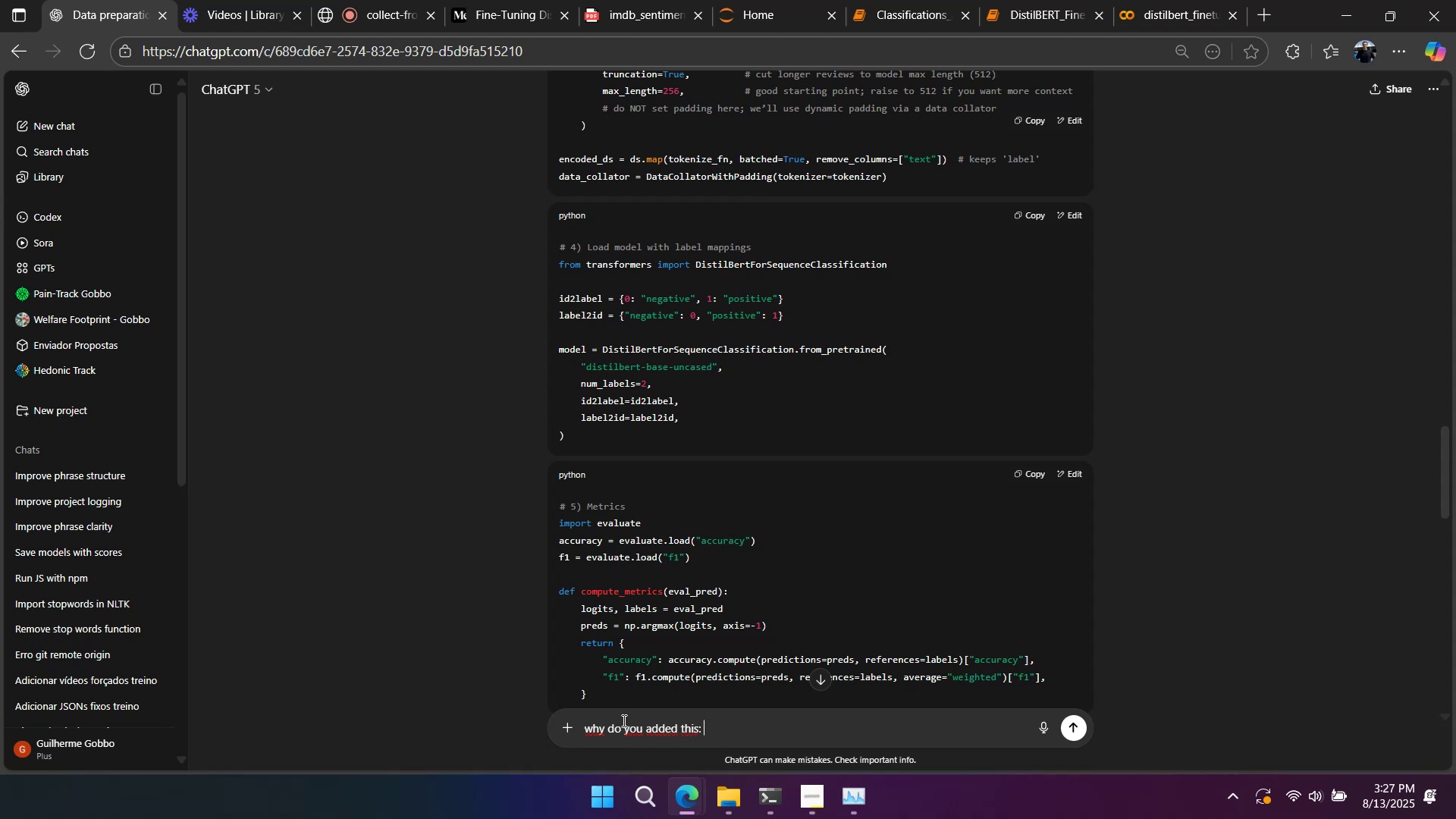 
key(Control+V)
 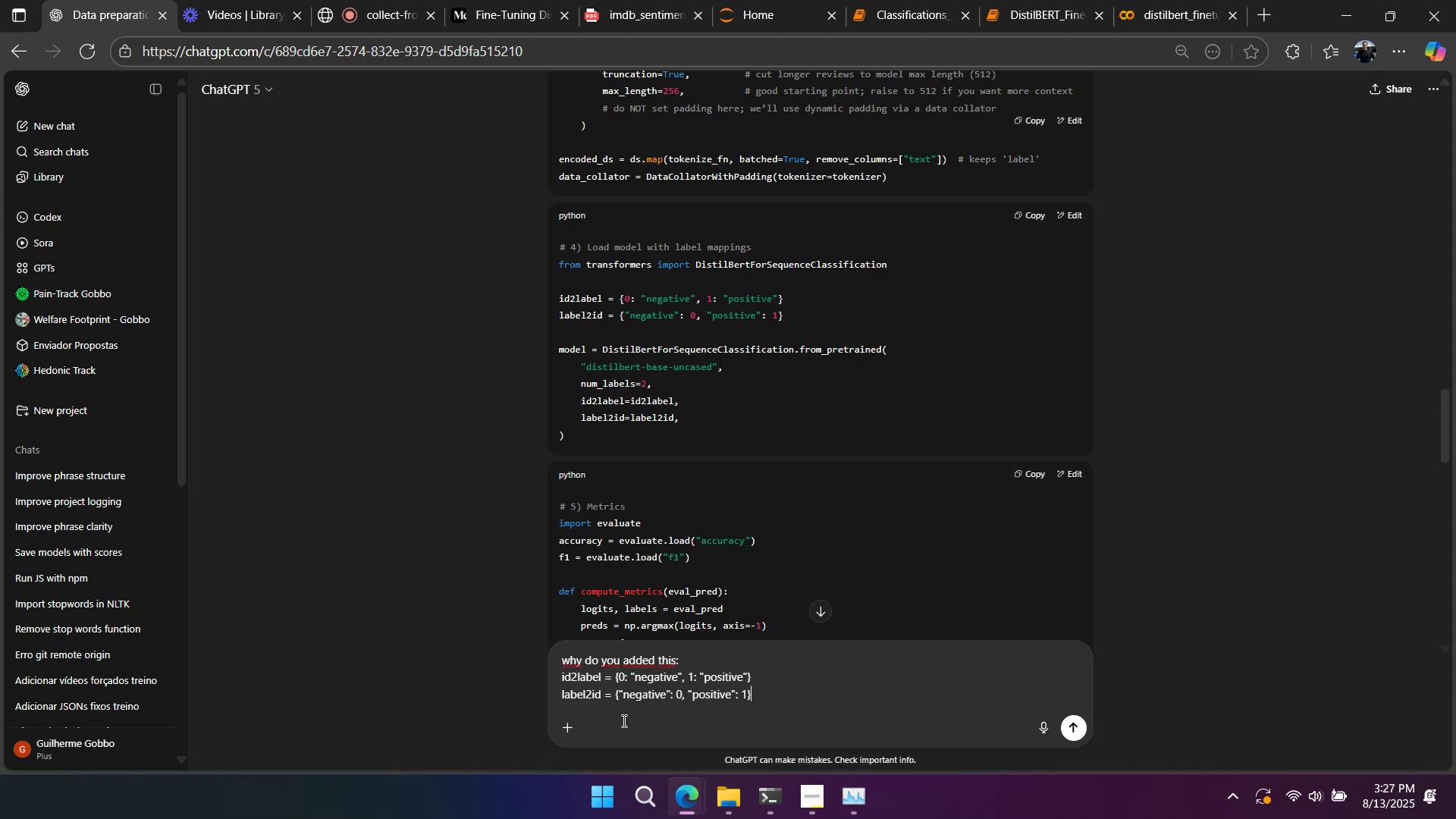 
key(Enter)
 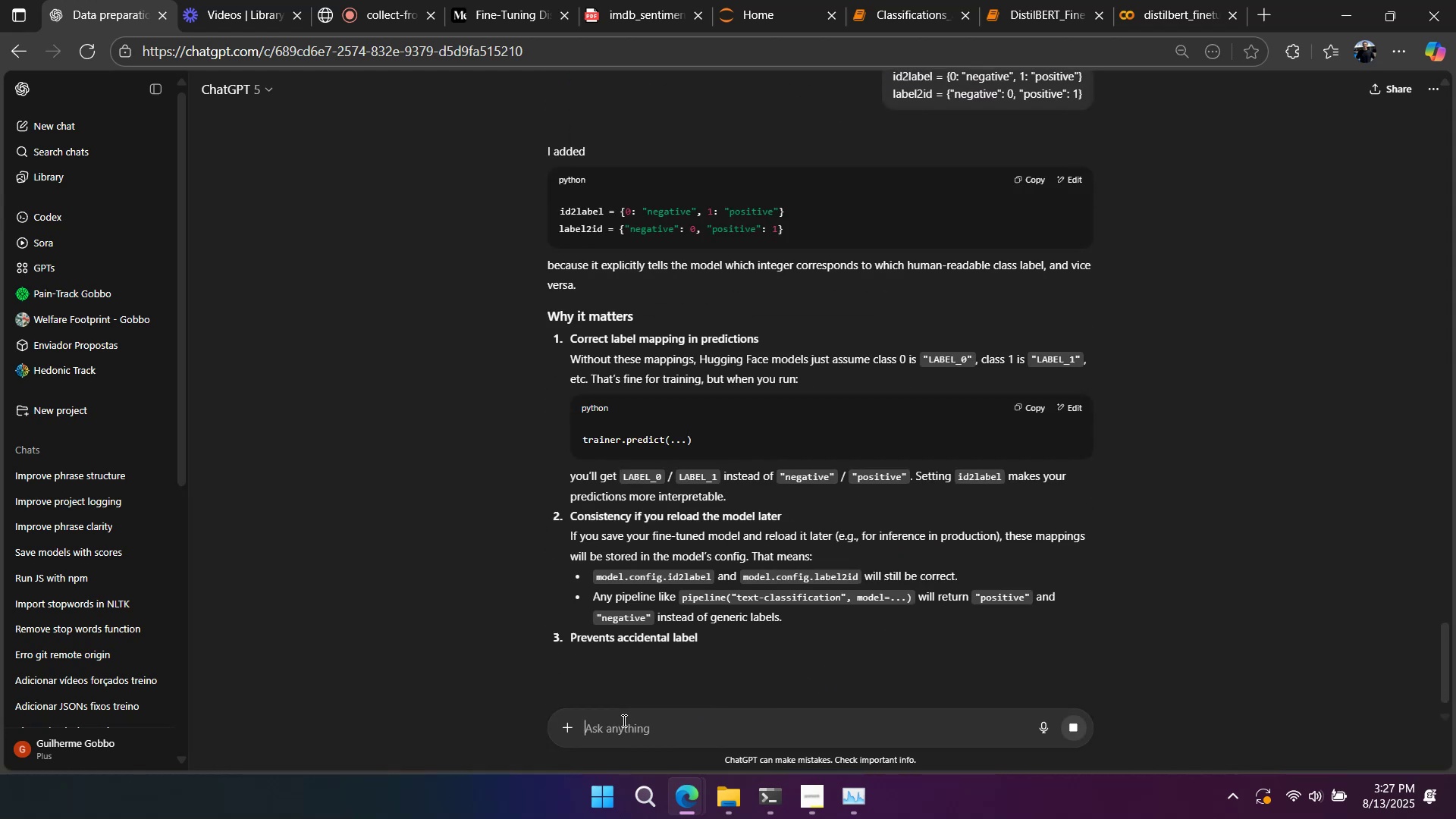 
wait(10.9)
 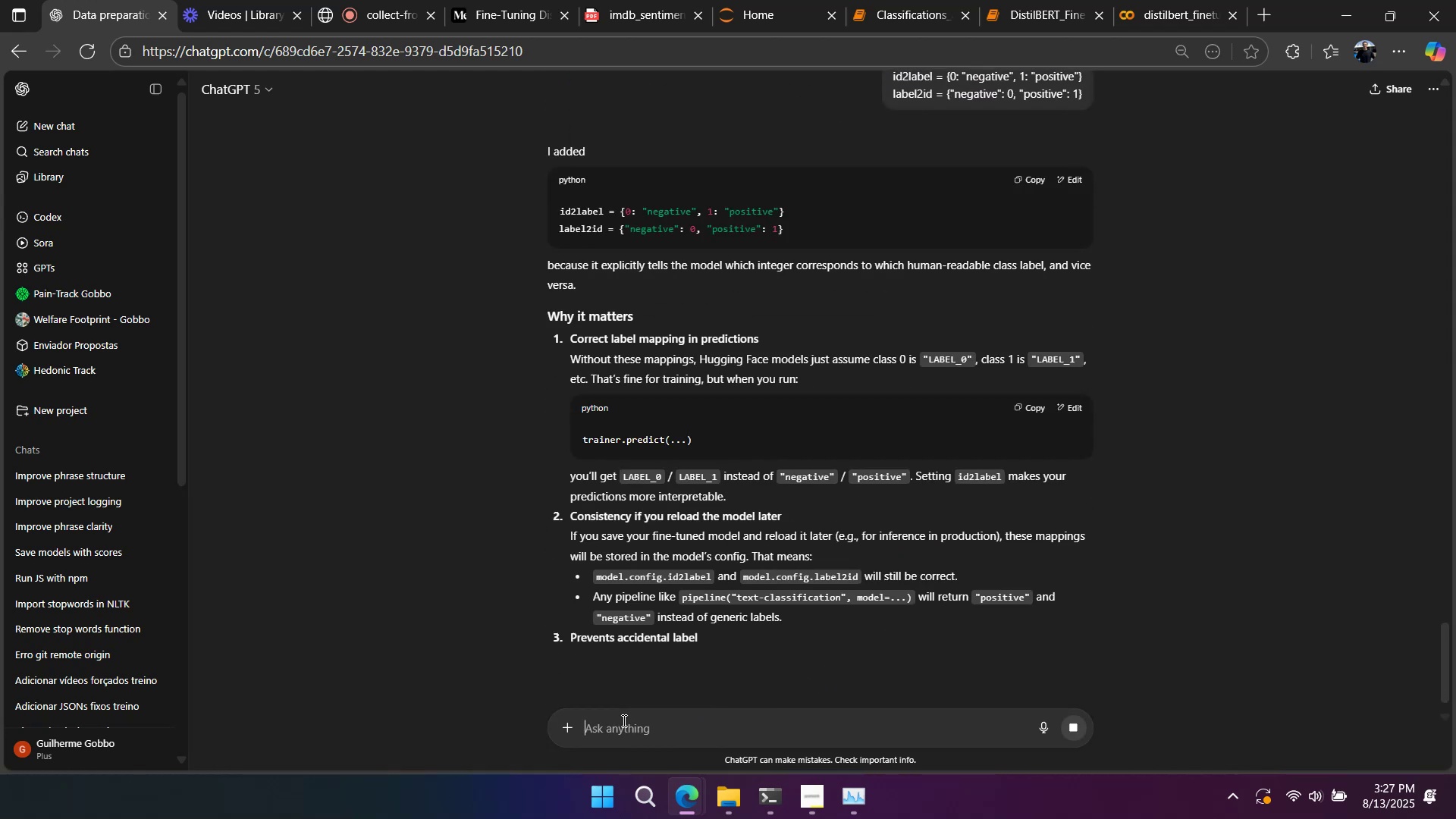 
scroll: coordinate [573, 585], scroll_direction: down, amount: 5.0
 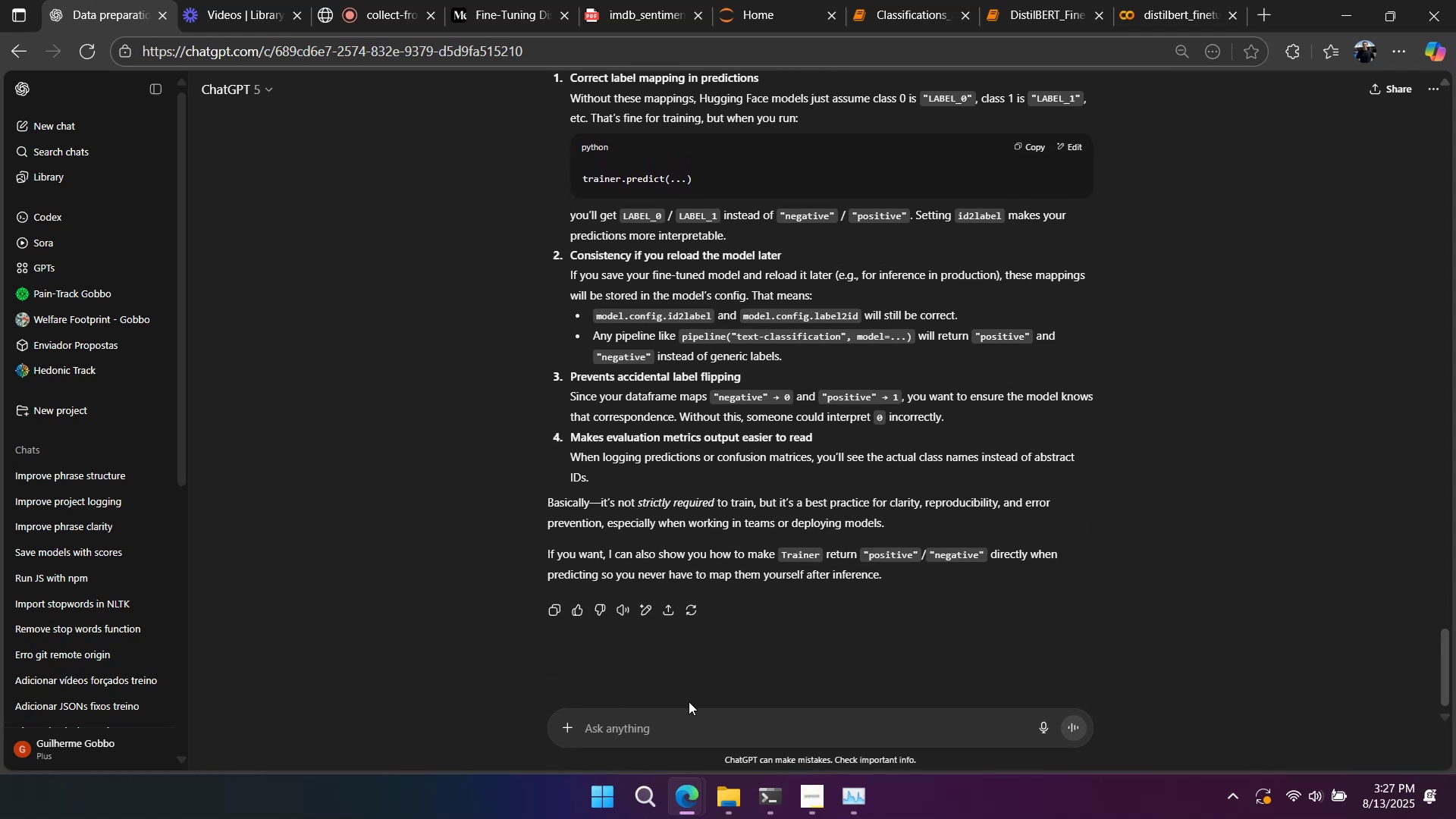 
left_click([694, 722])
 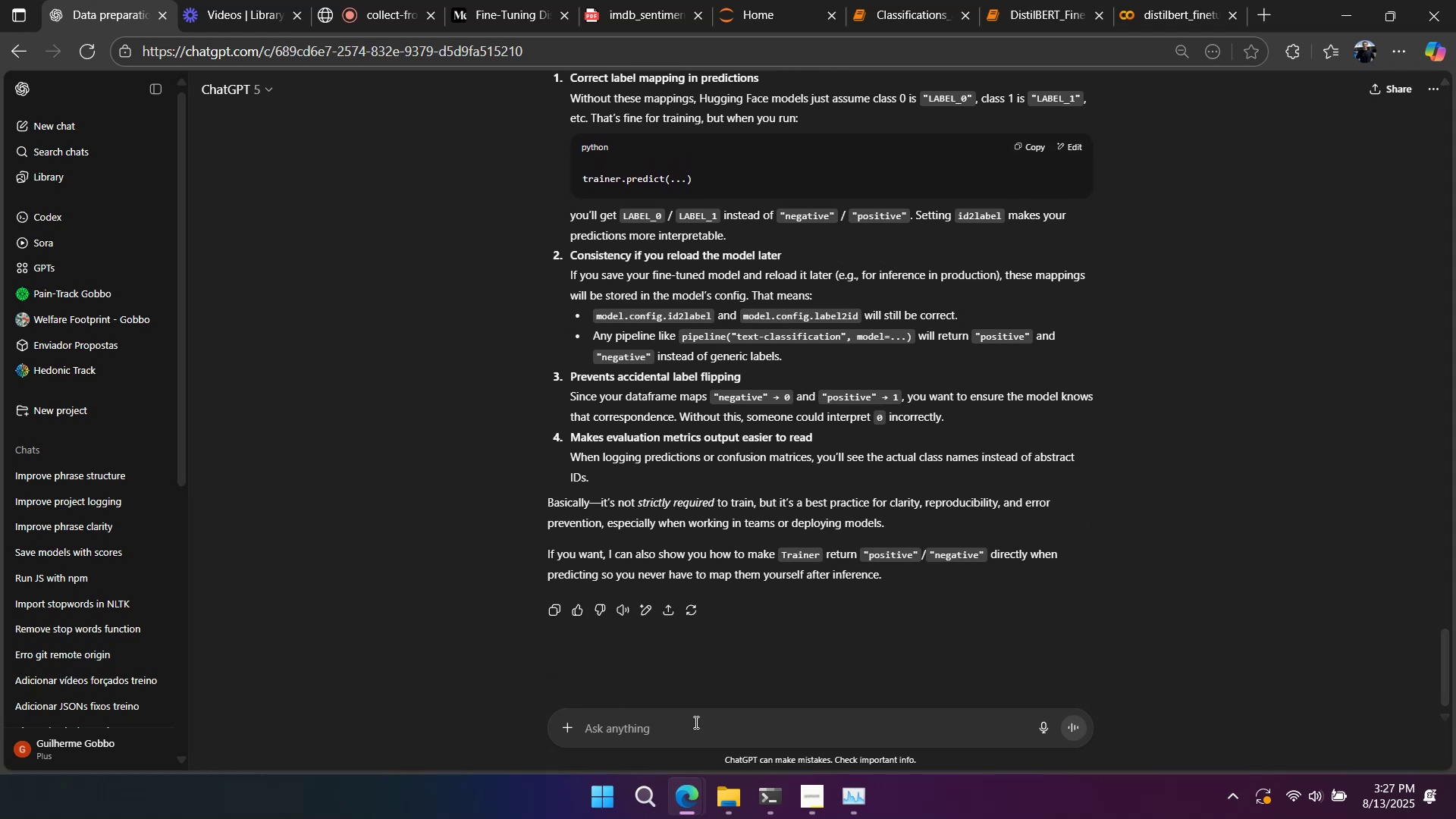 
type(i believe distilbert is POSITIVE and NEGATIVE)
 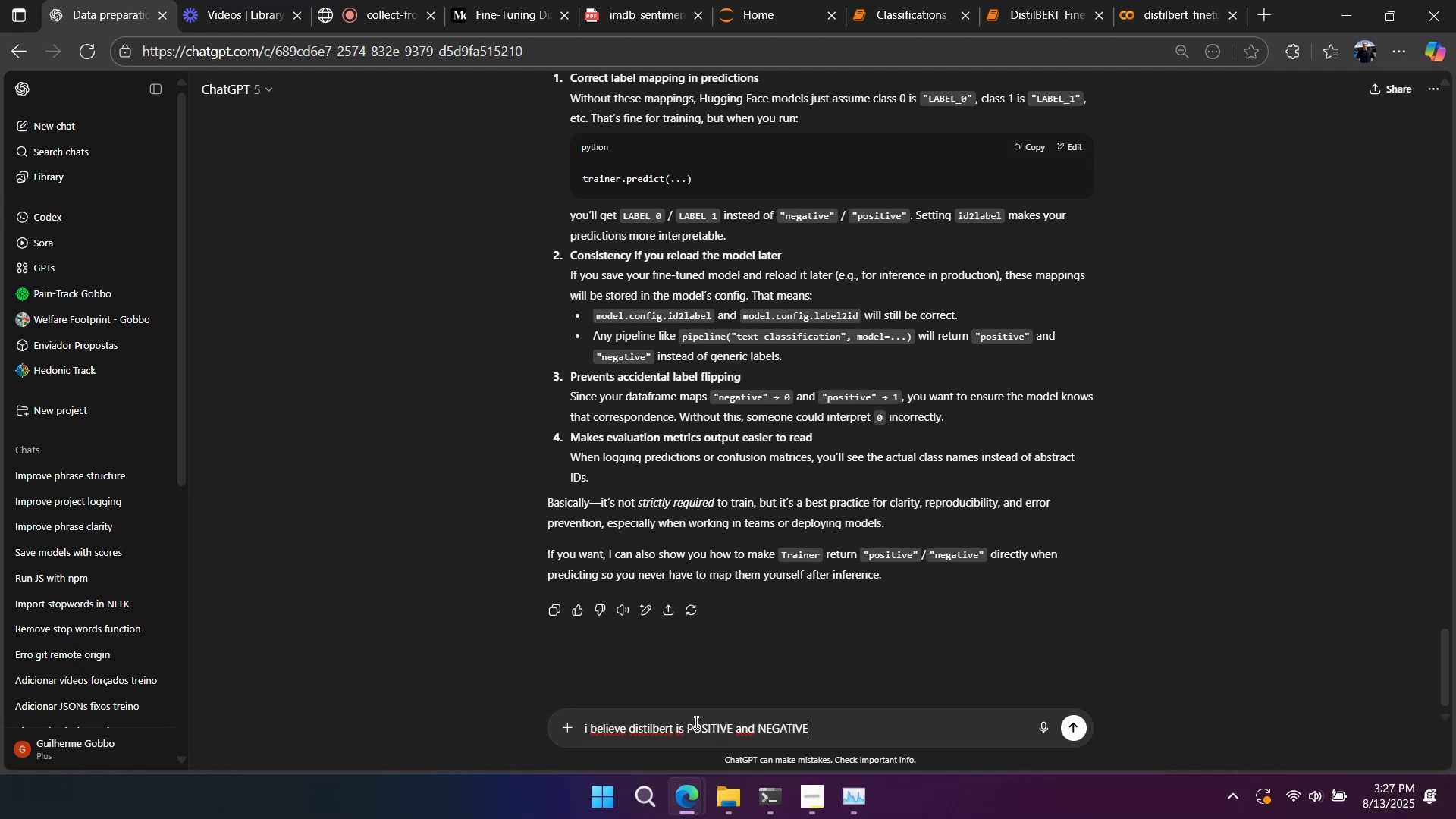 
 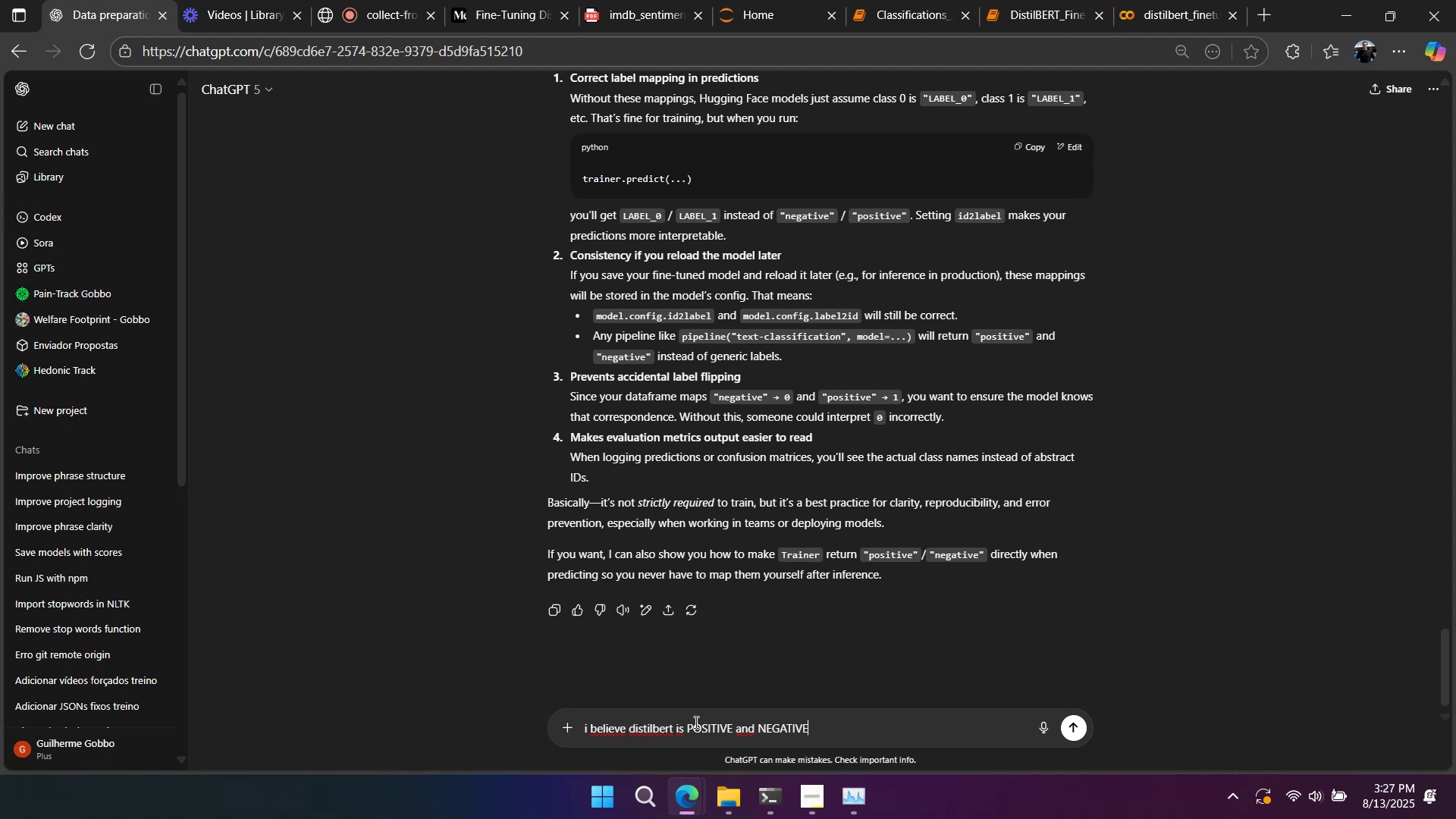 
key(Enter)
 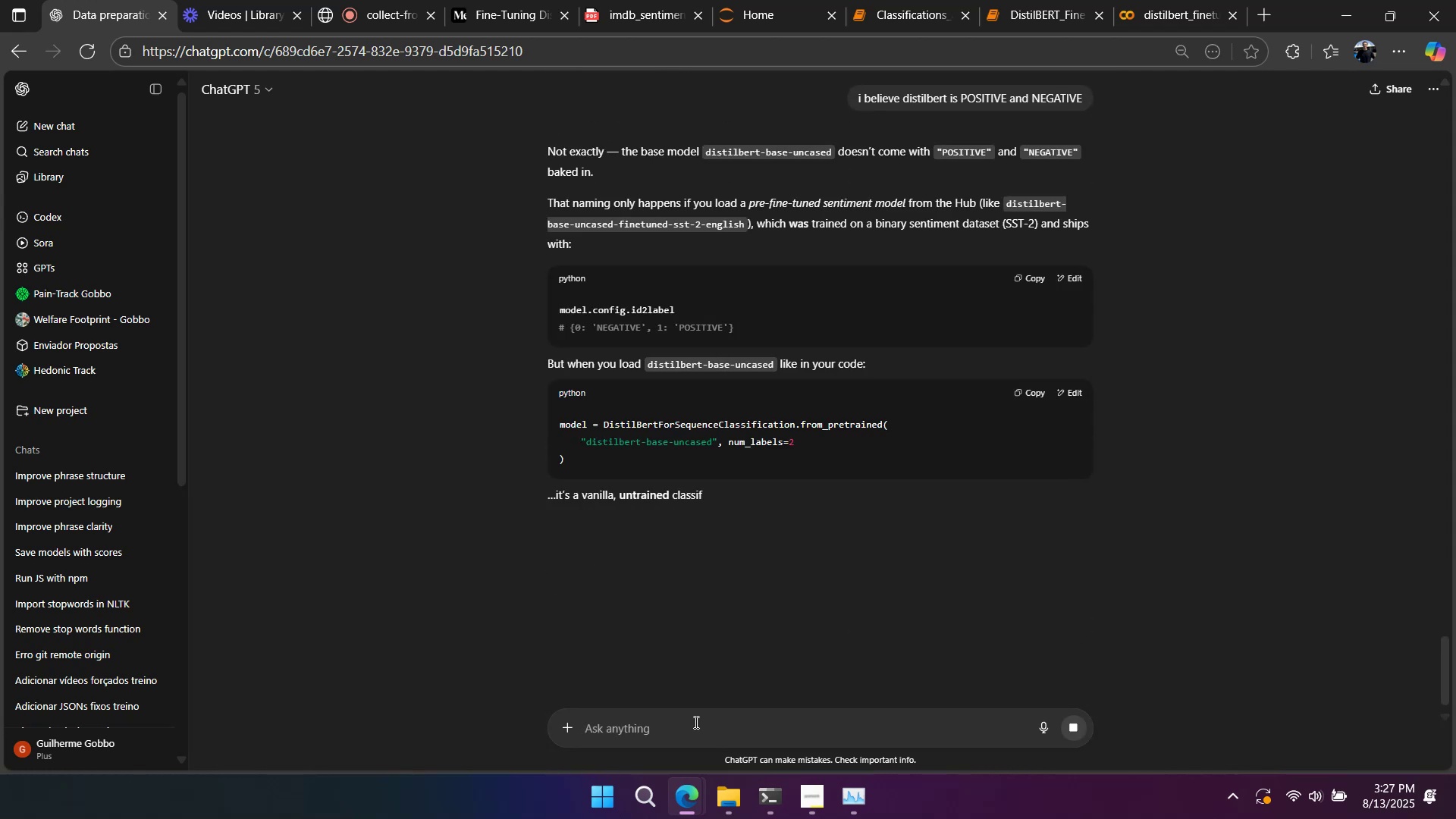 
wait(10.28)
 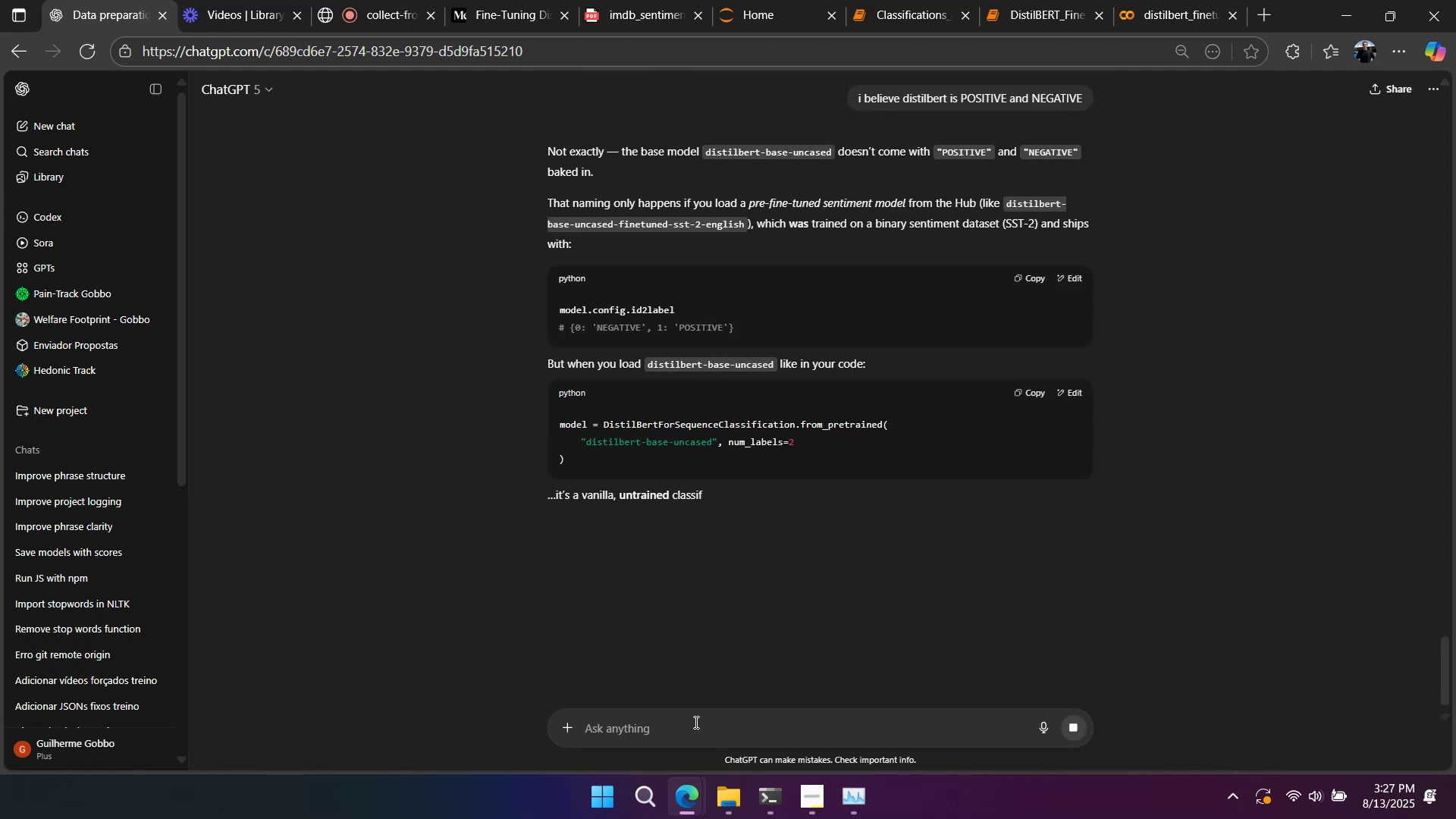 
scroll: coordinate [668, 240], scroll_direction: down, amount: 1.0
 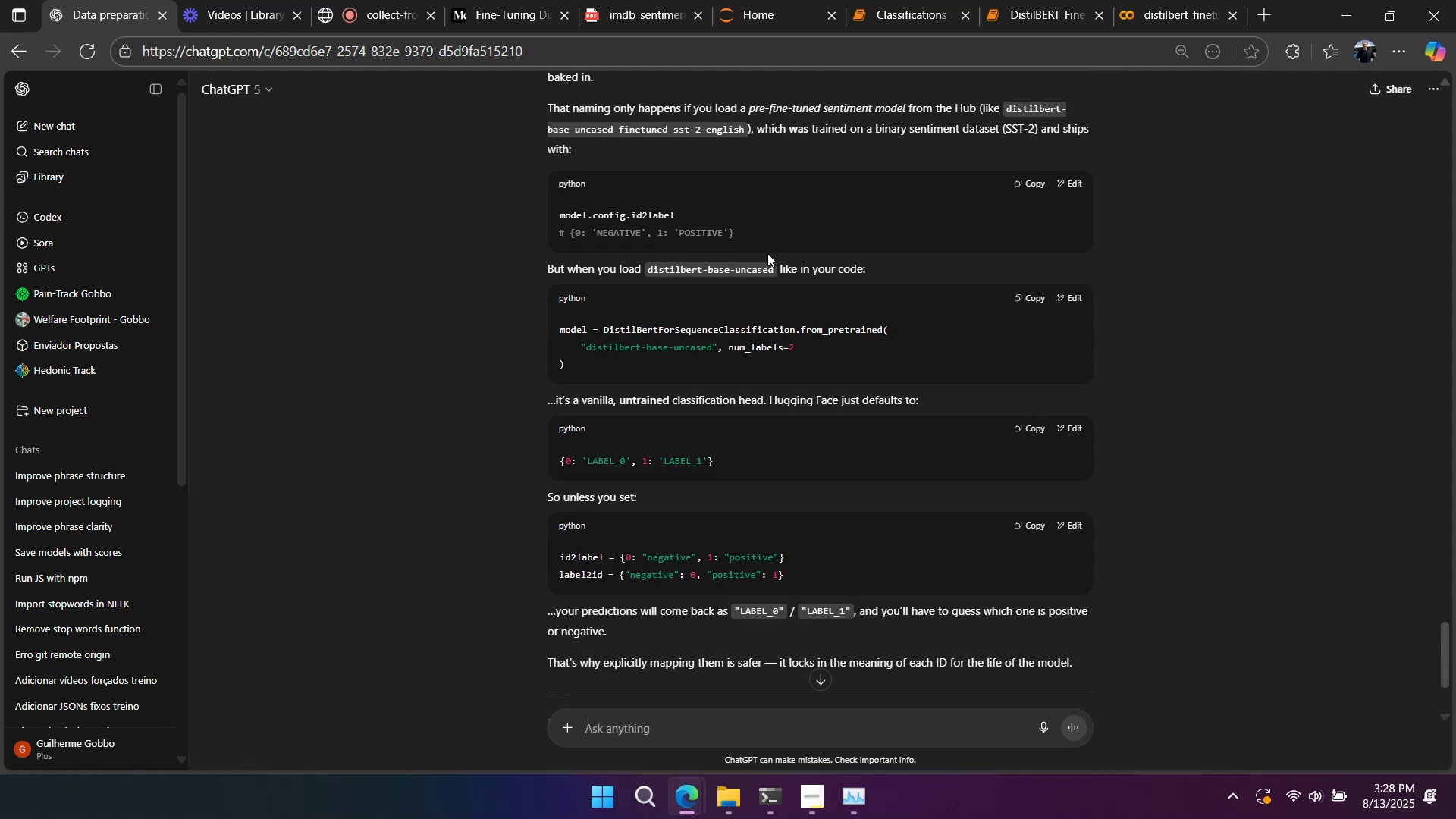 
right_click([950, 303])
 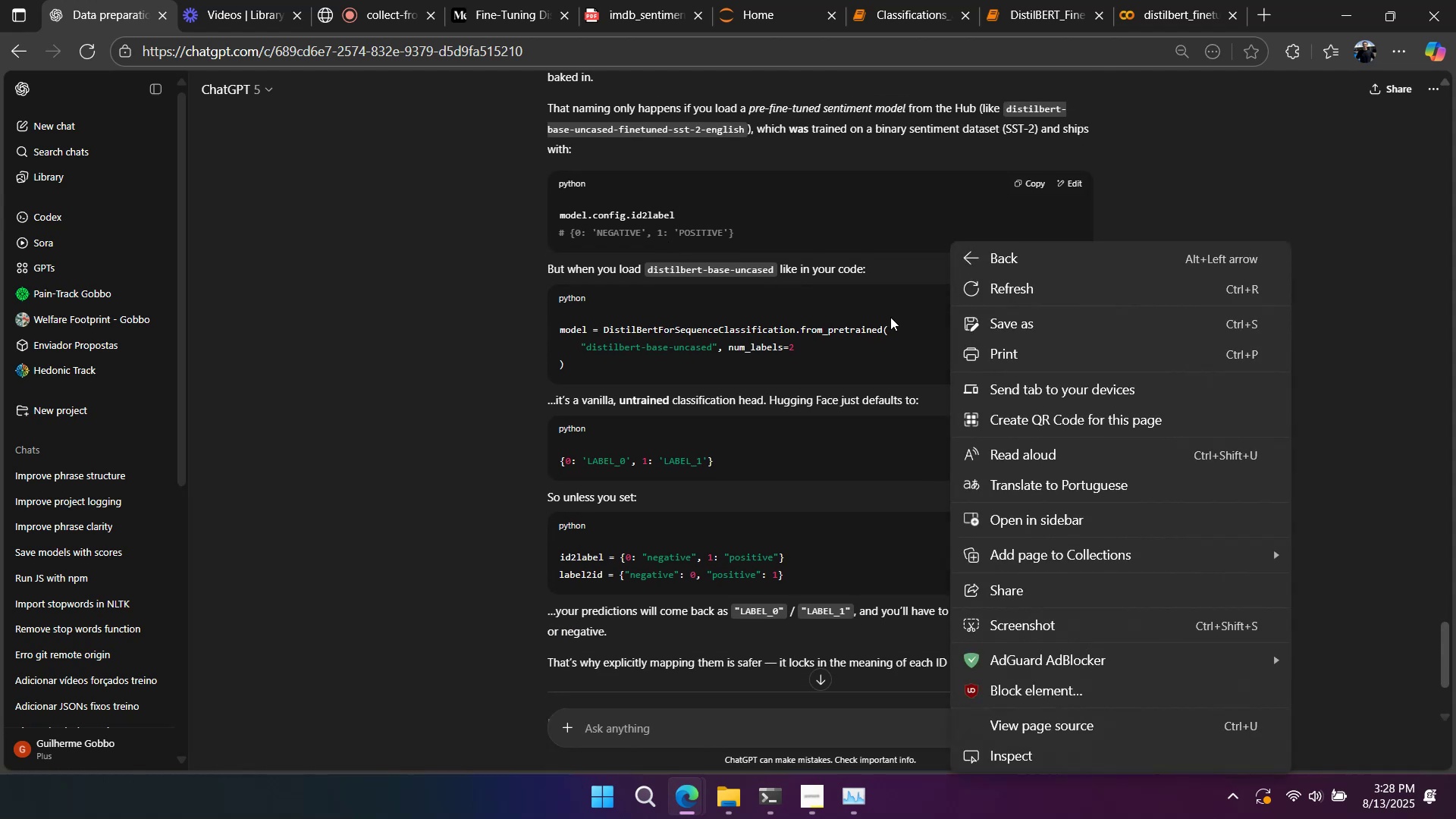 
left_click([890, 317])
 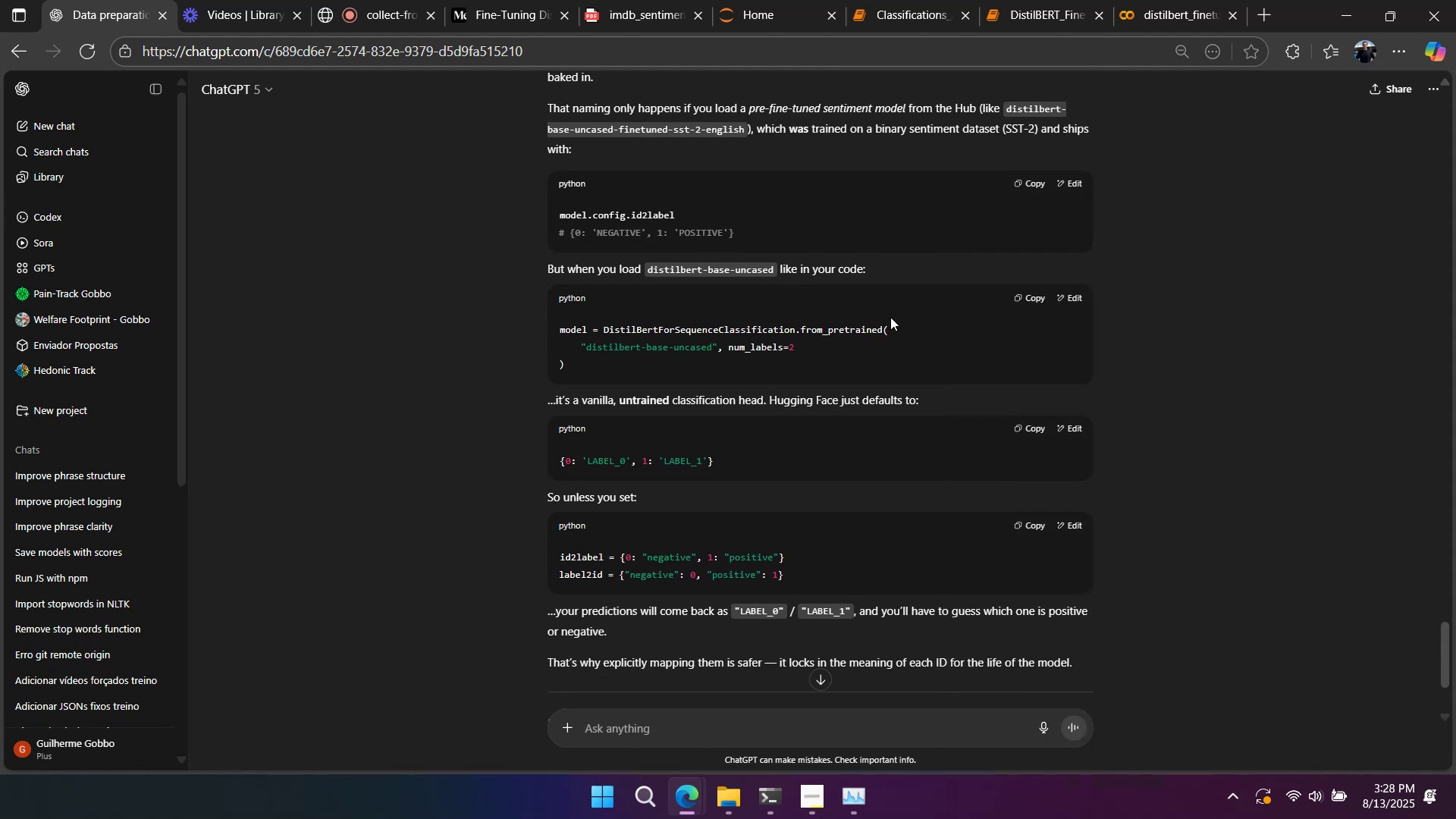 
right_click([890, 317])
 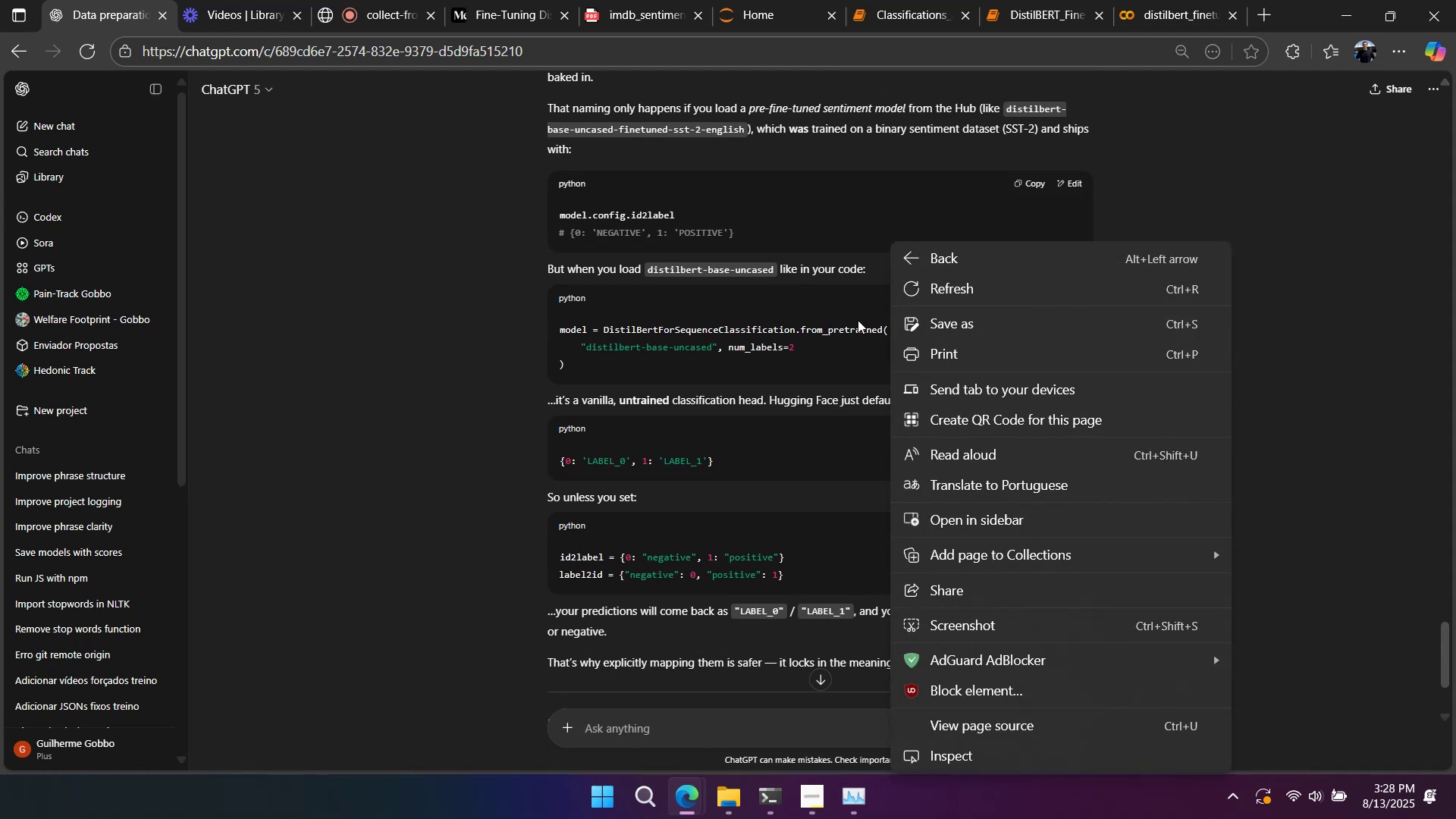 
left_click([858, 320])
 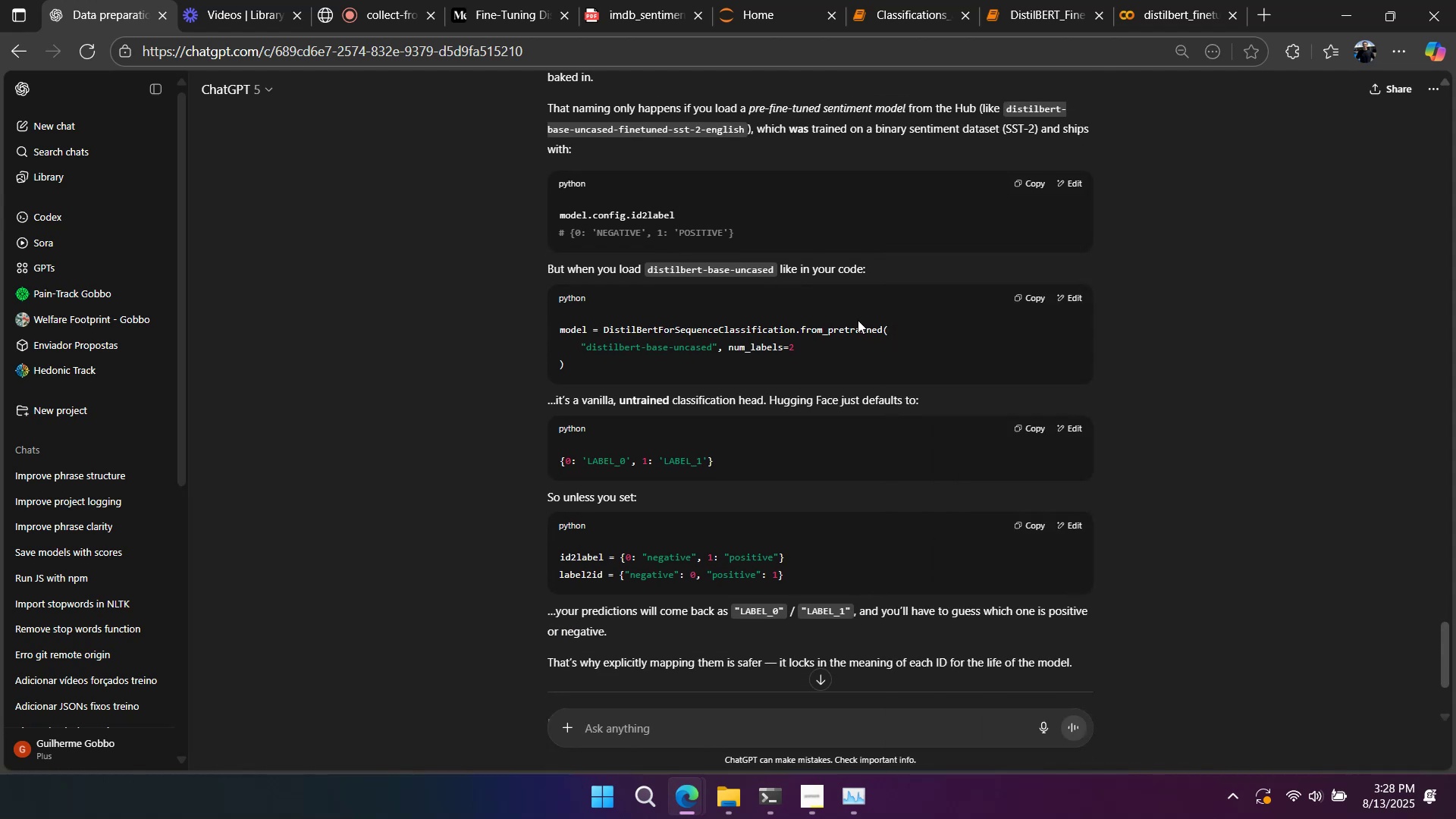 
right_click([858, 320])
 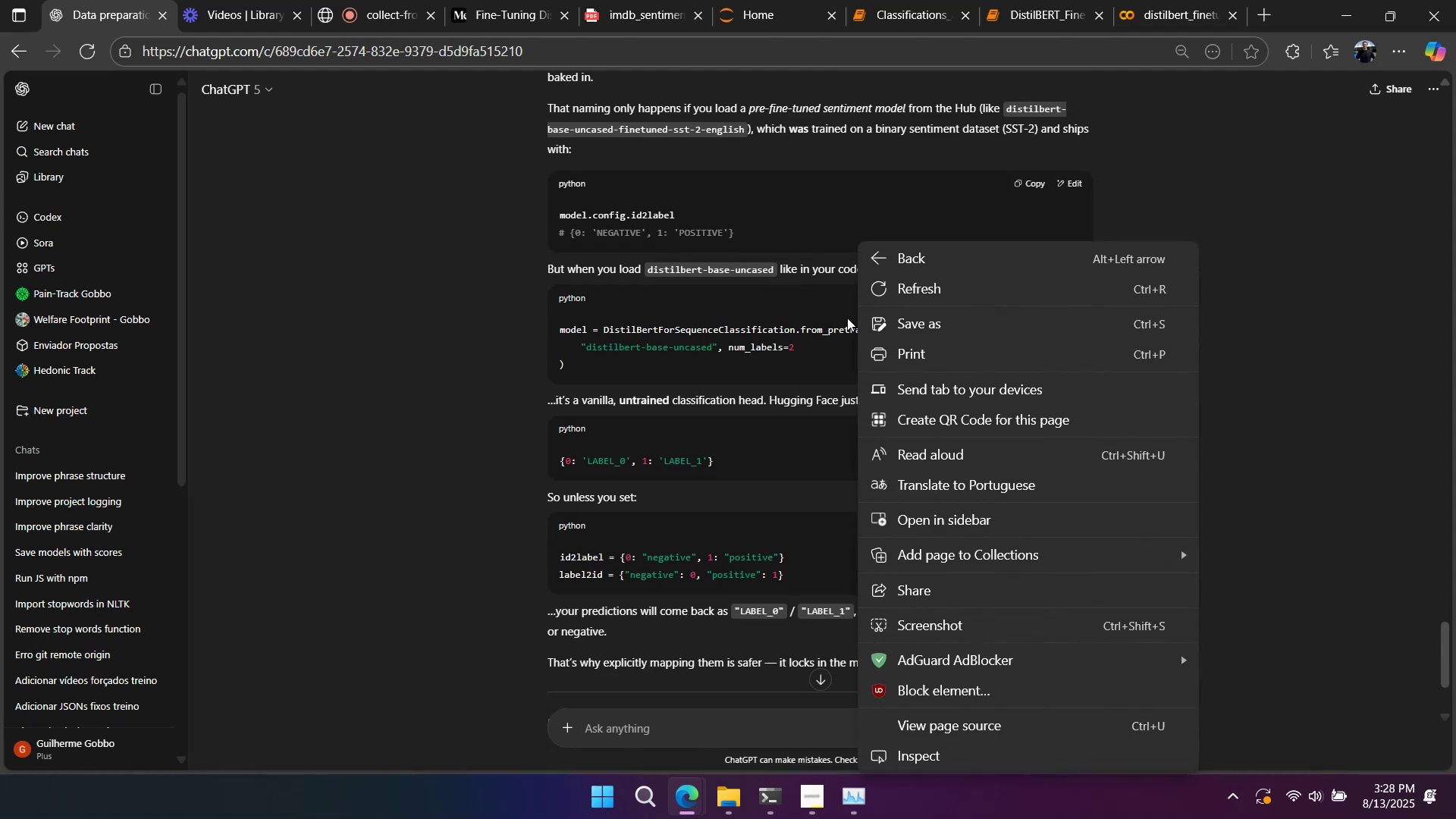 
left_click([847, 318])
 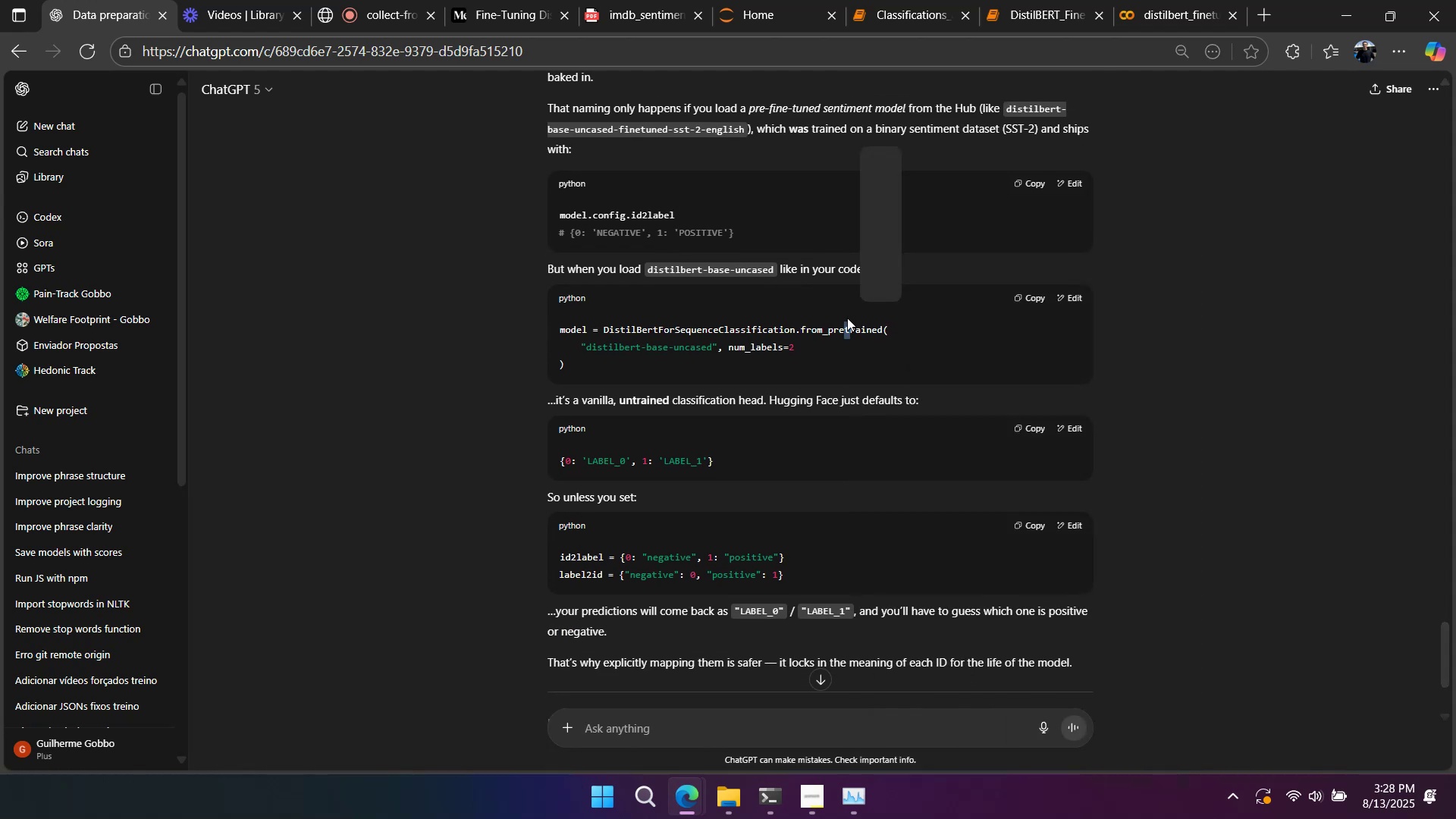 
right_click([847, 318])
 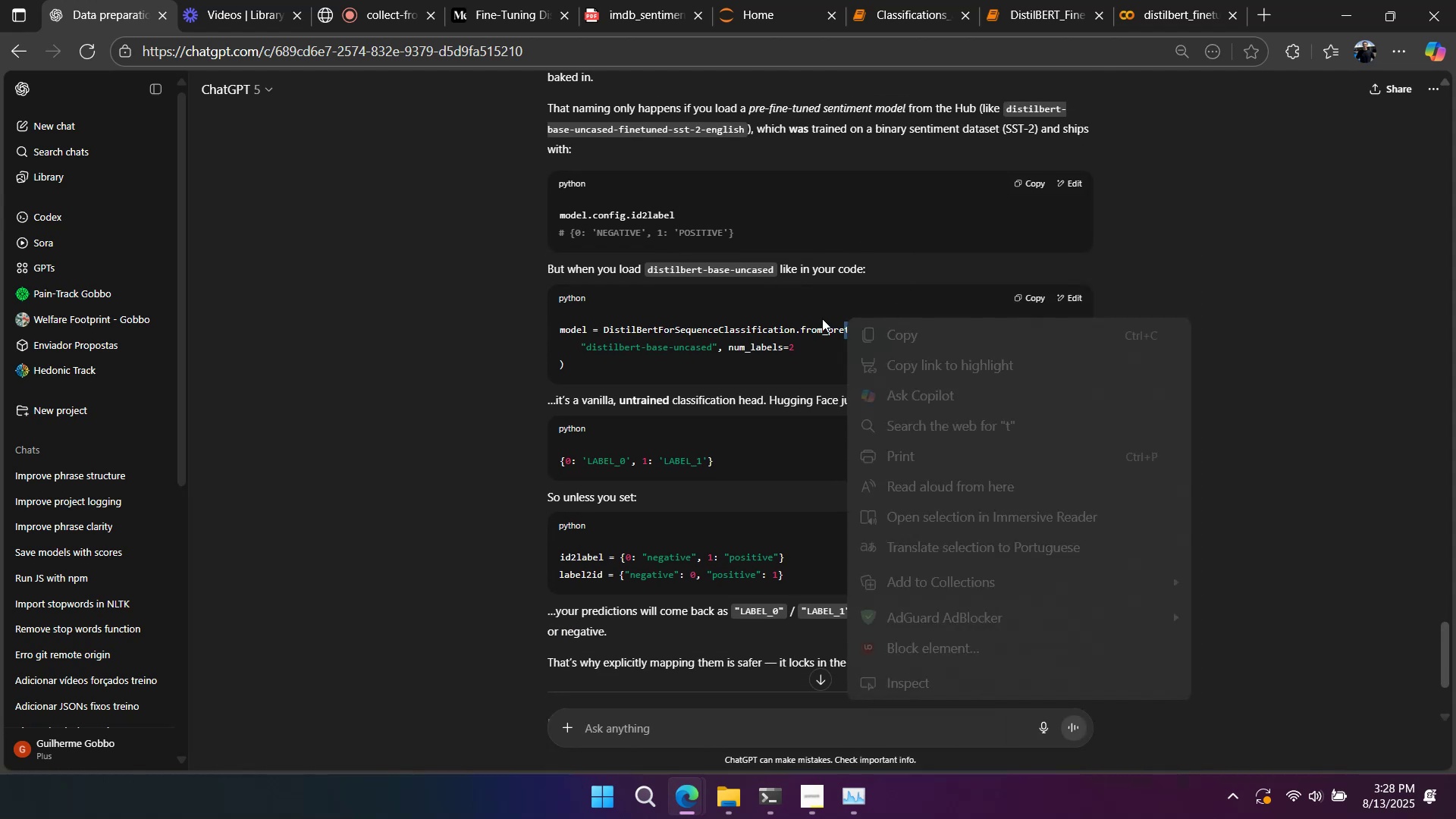 
left_click([821, 318])
 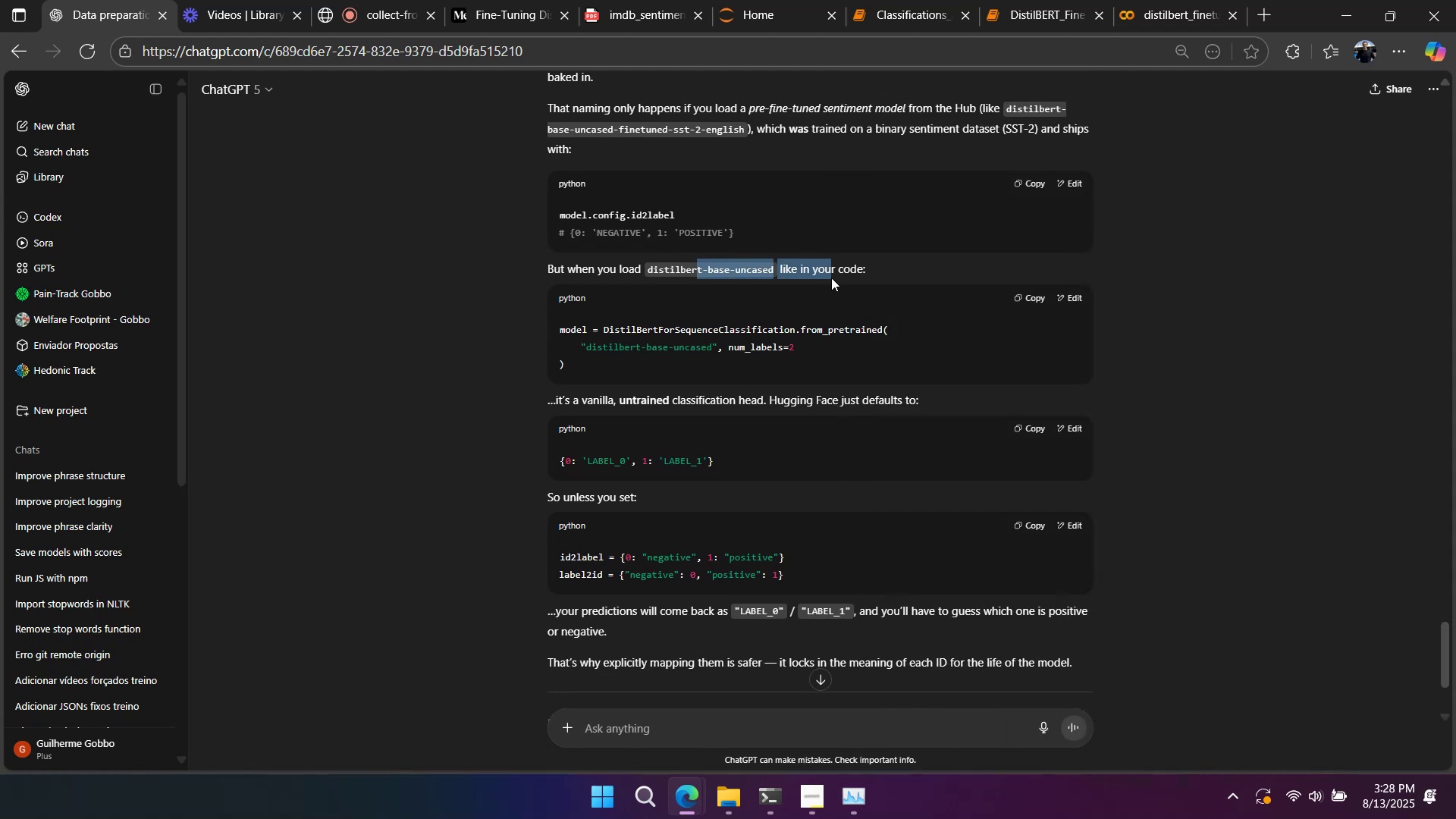 
left_click([827, 322])
 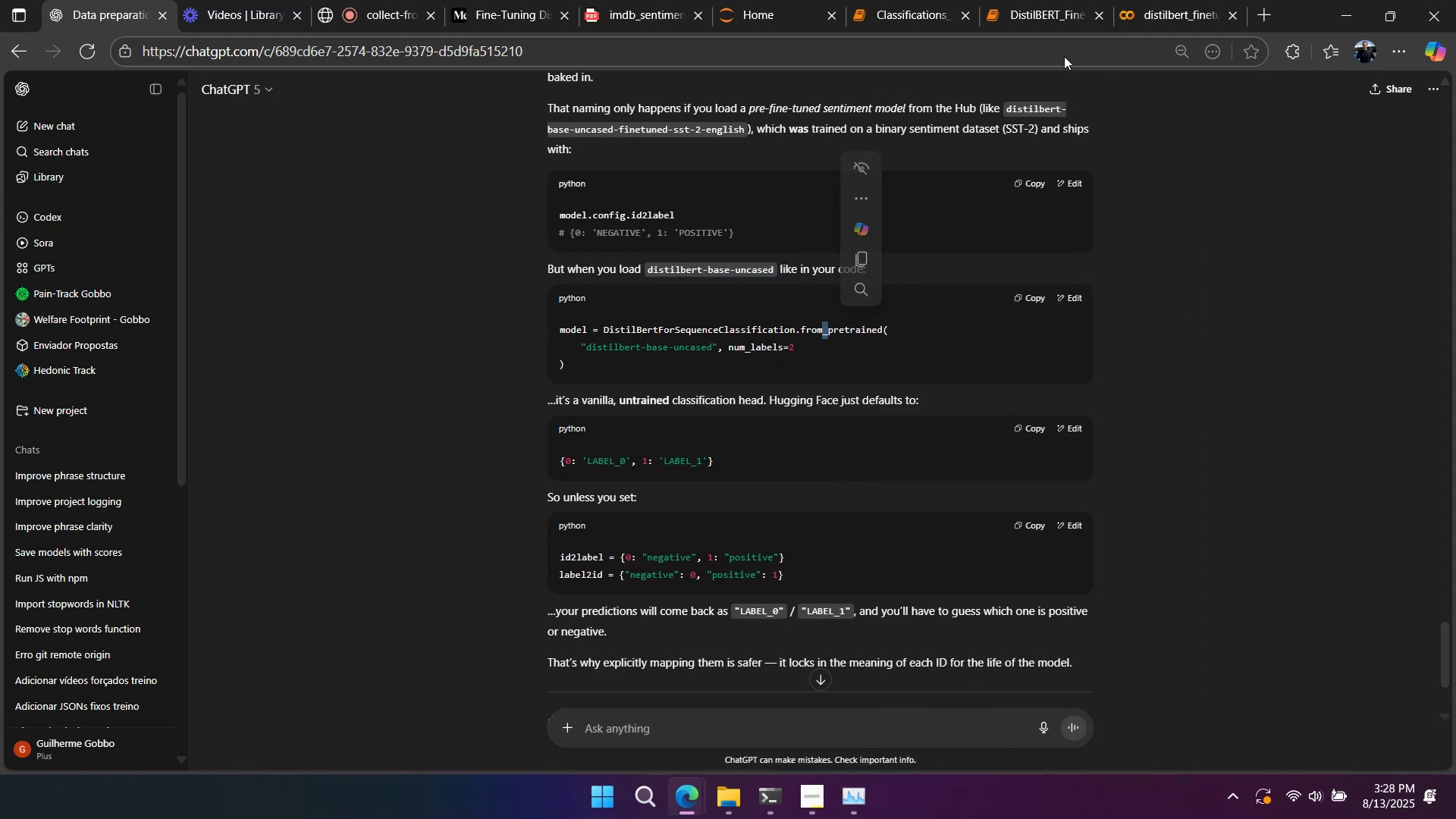 
wait(5.06)
 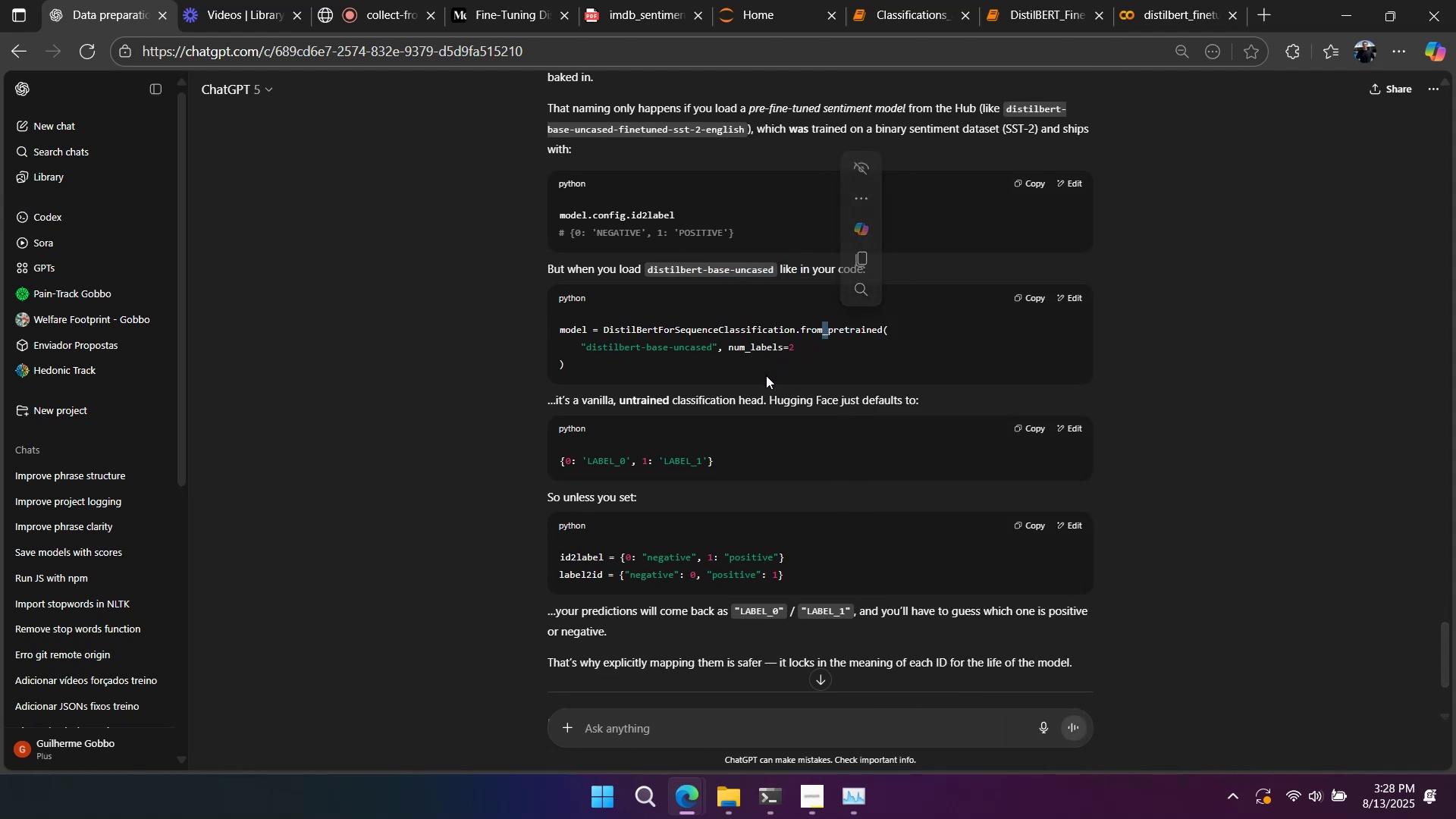 
double_click([1049, 8])
 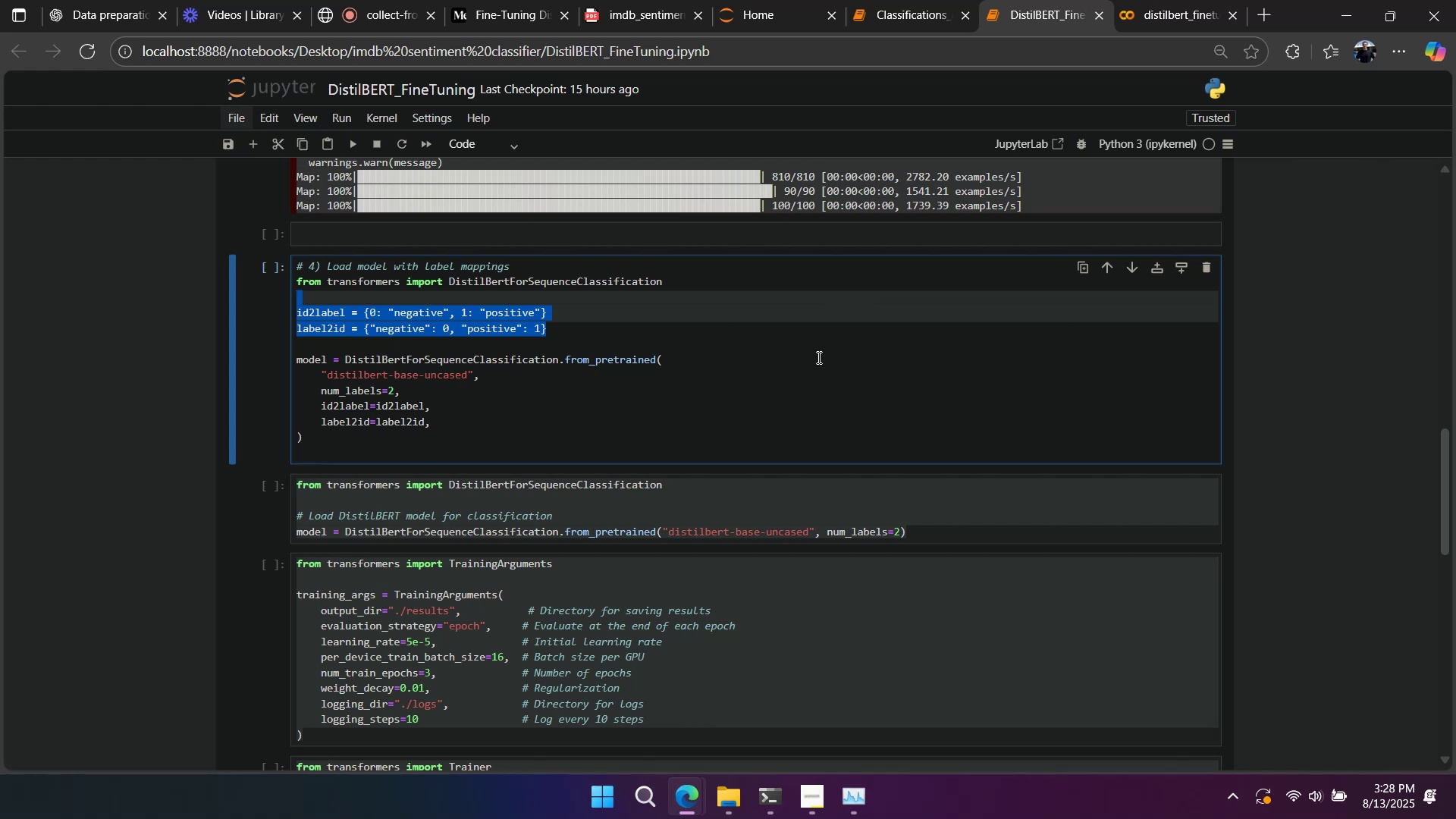 
scroll: coordinate [815, 361], scroll_direction: up, amount: 1.0
 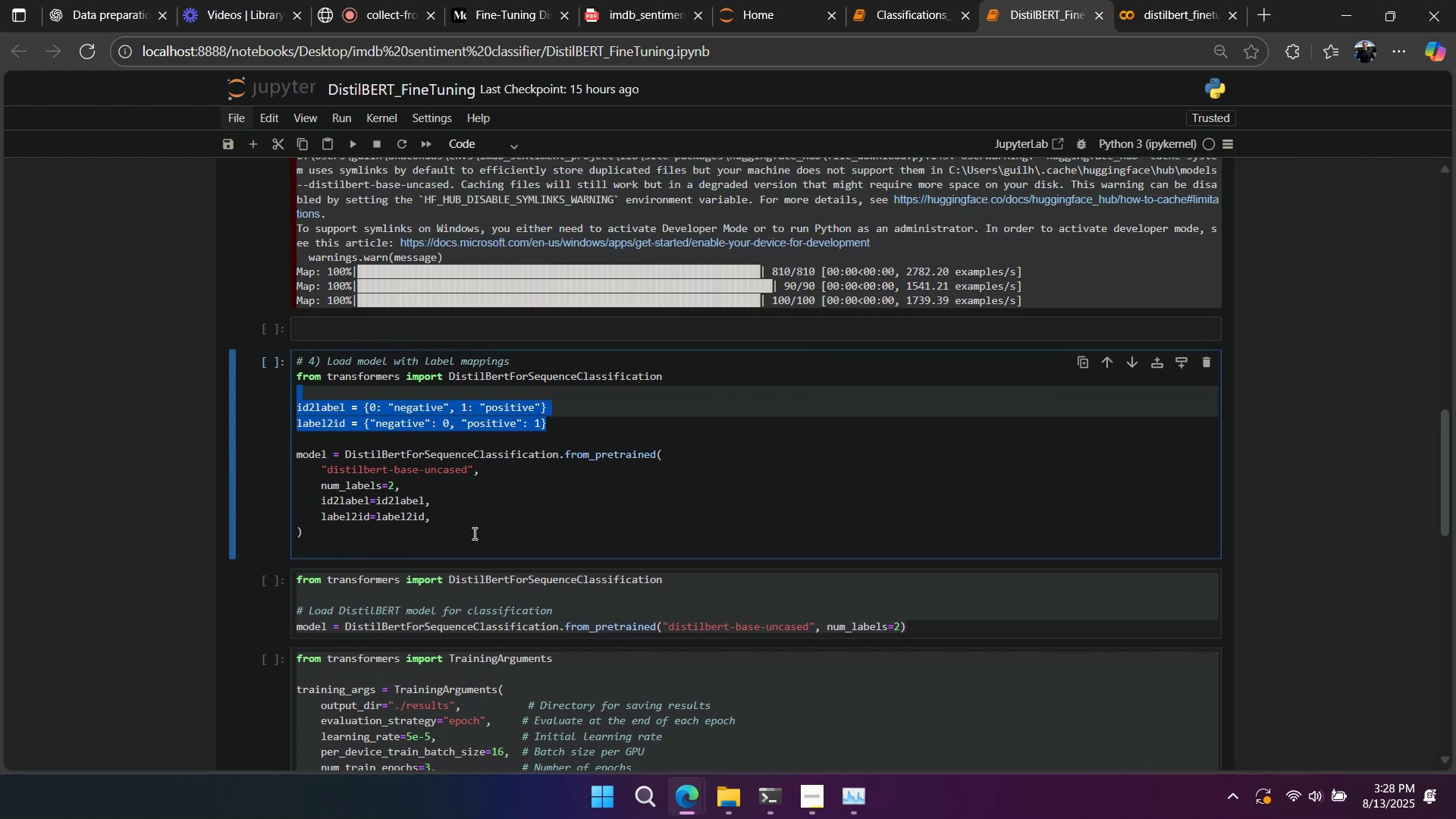 
left_click([401, 551])
 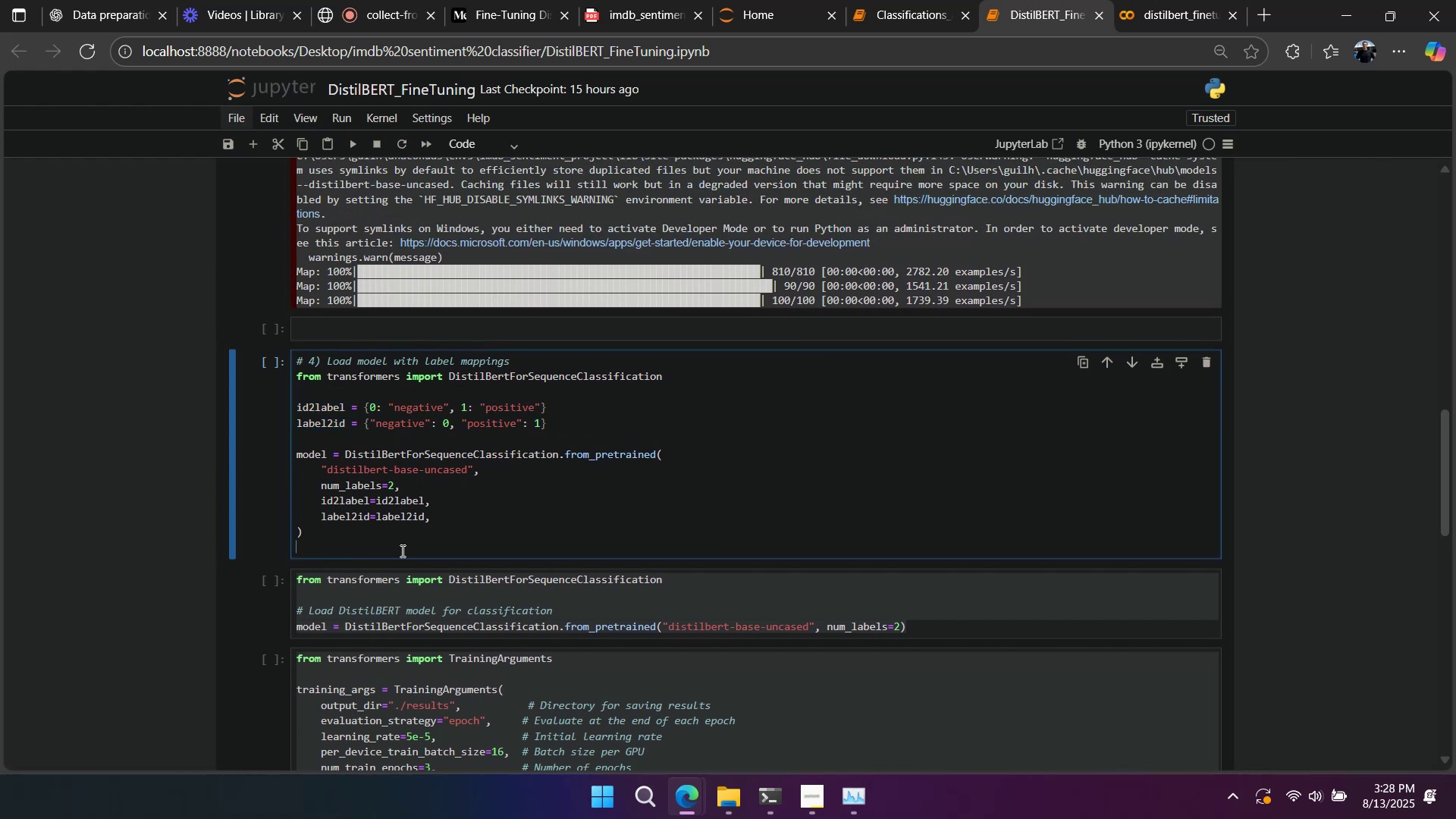 
key(Backspace)
 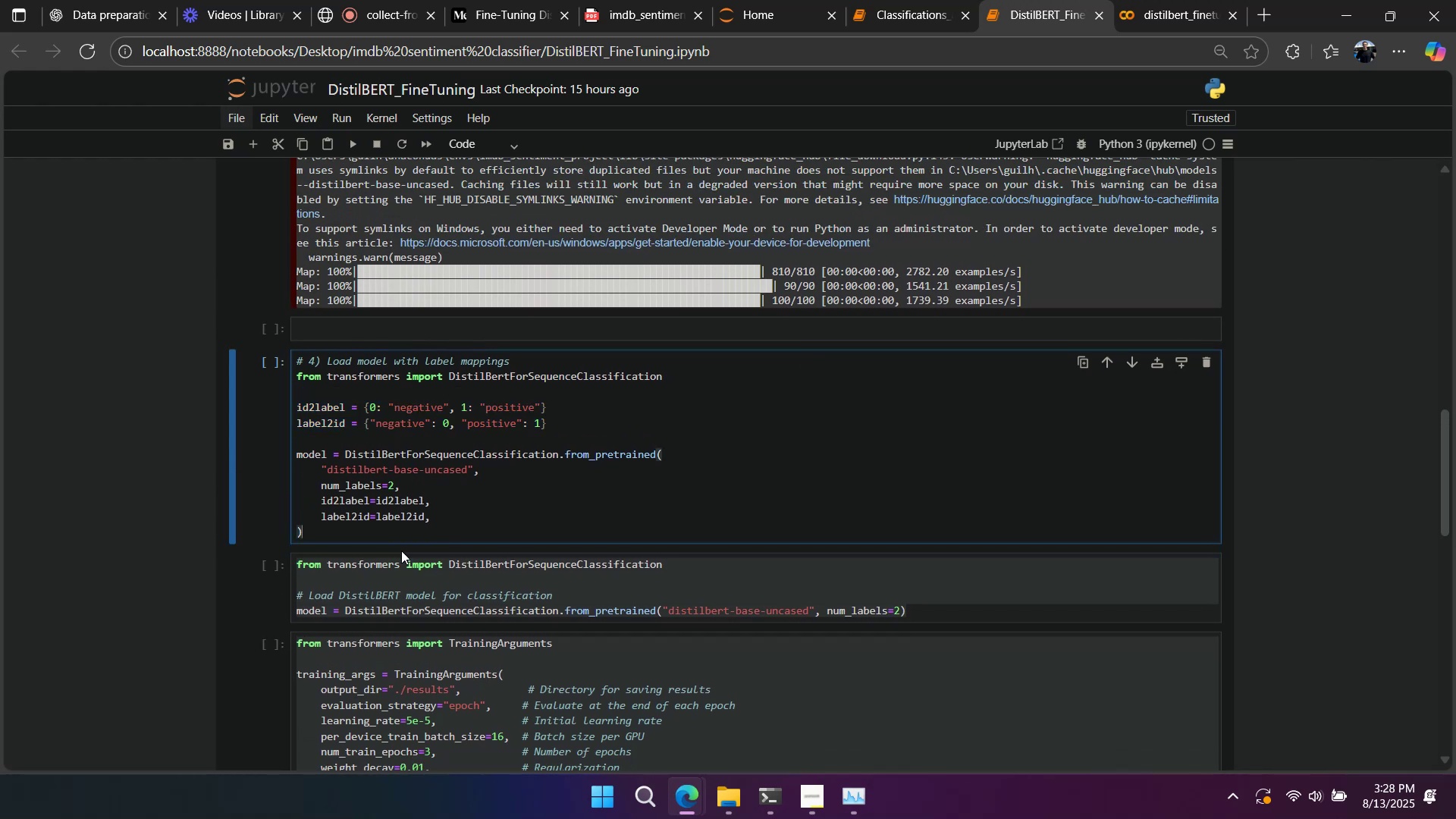 
scroll: coordinate [403, 550], scroll_direction: down, amount: 1.0
 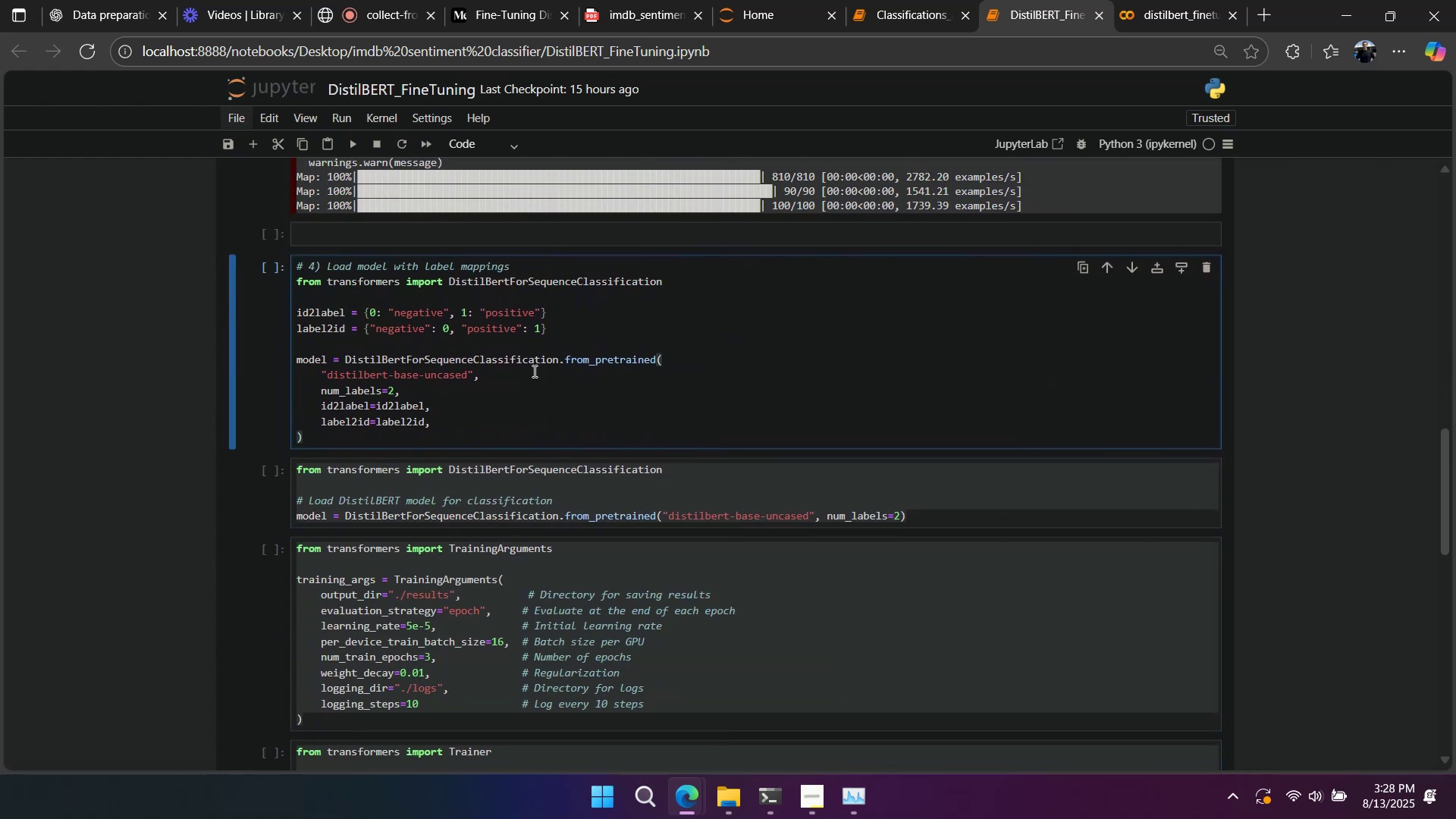 
left_click([539, 363])
 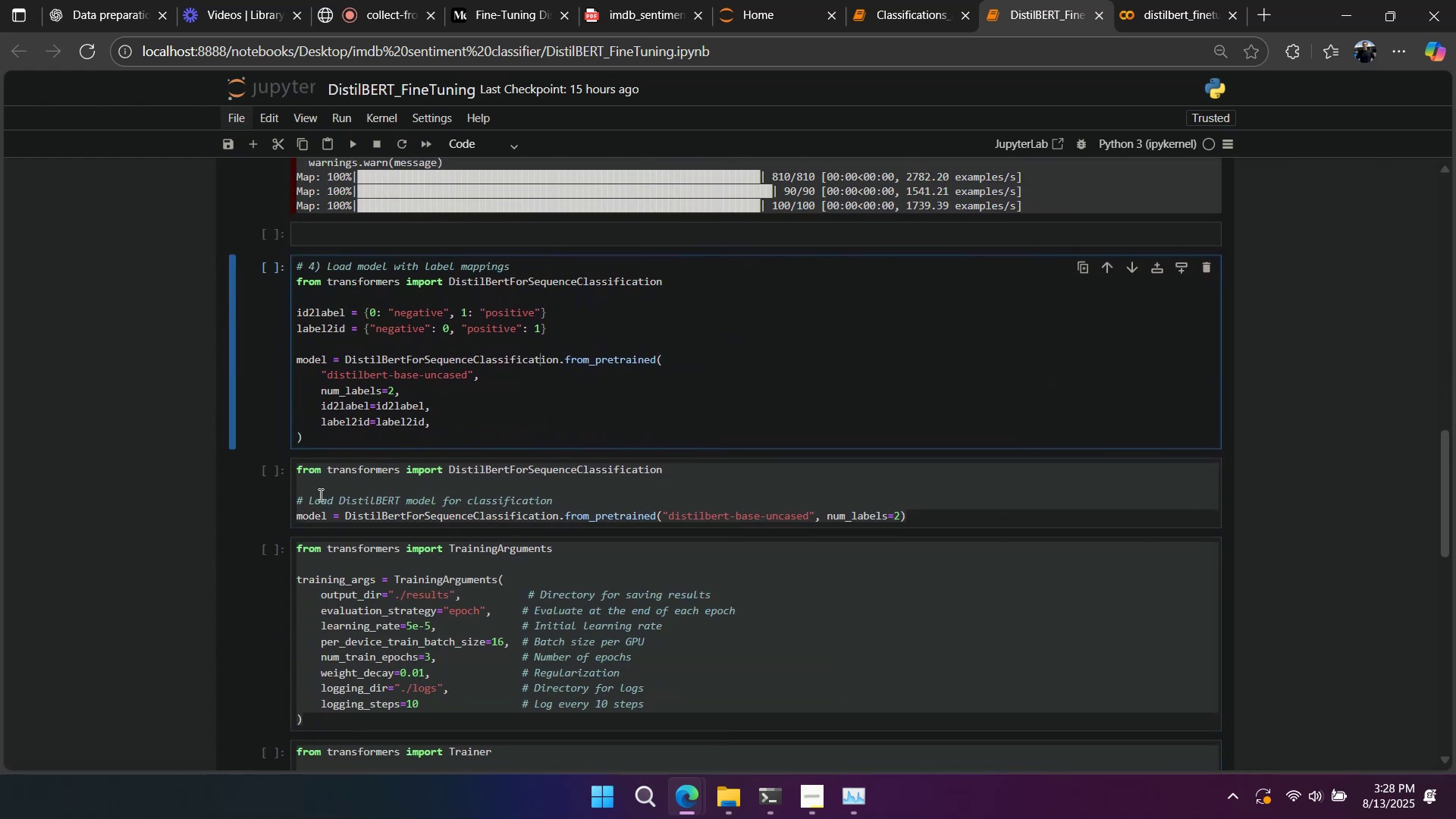 
left_click([274, 493])
 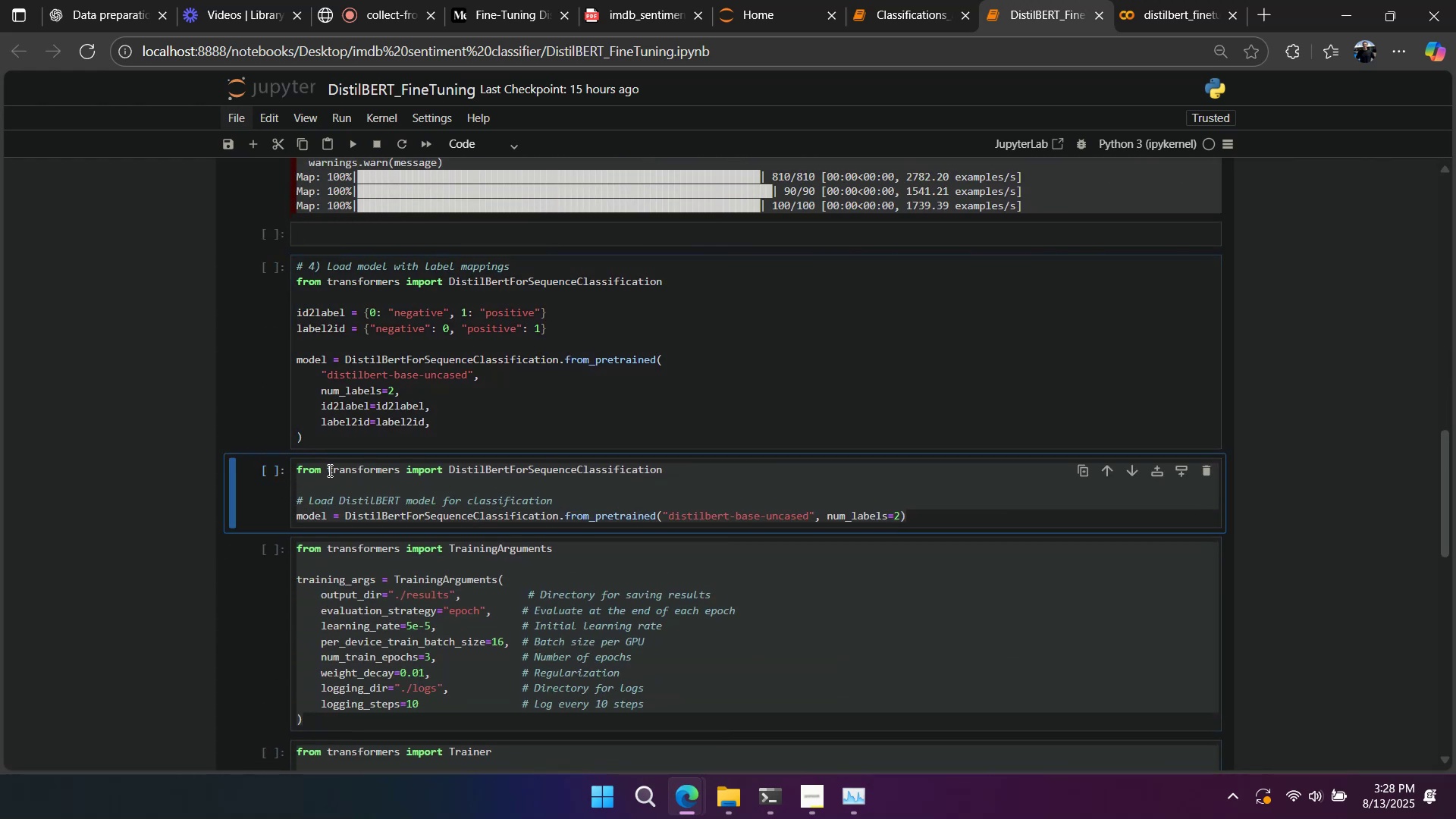 
key(A)
 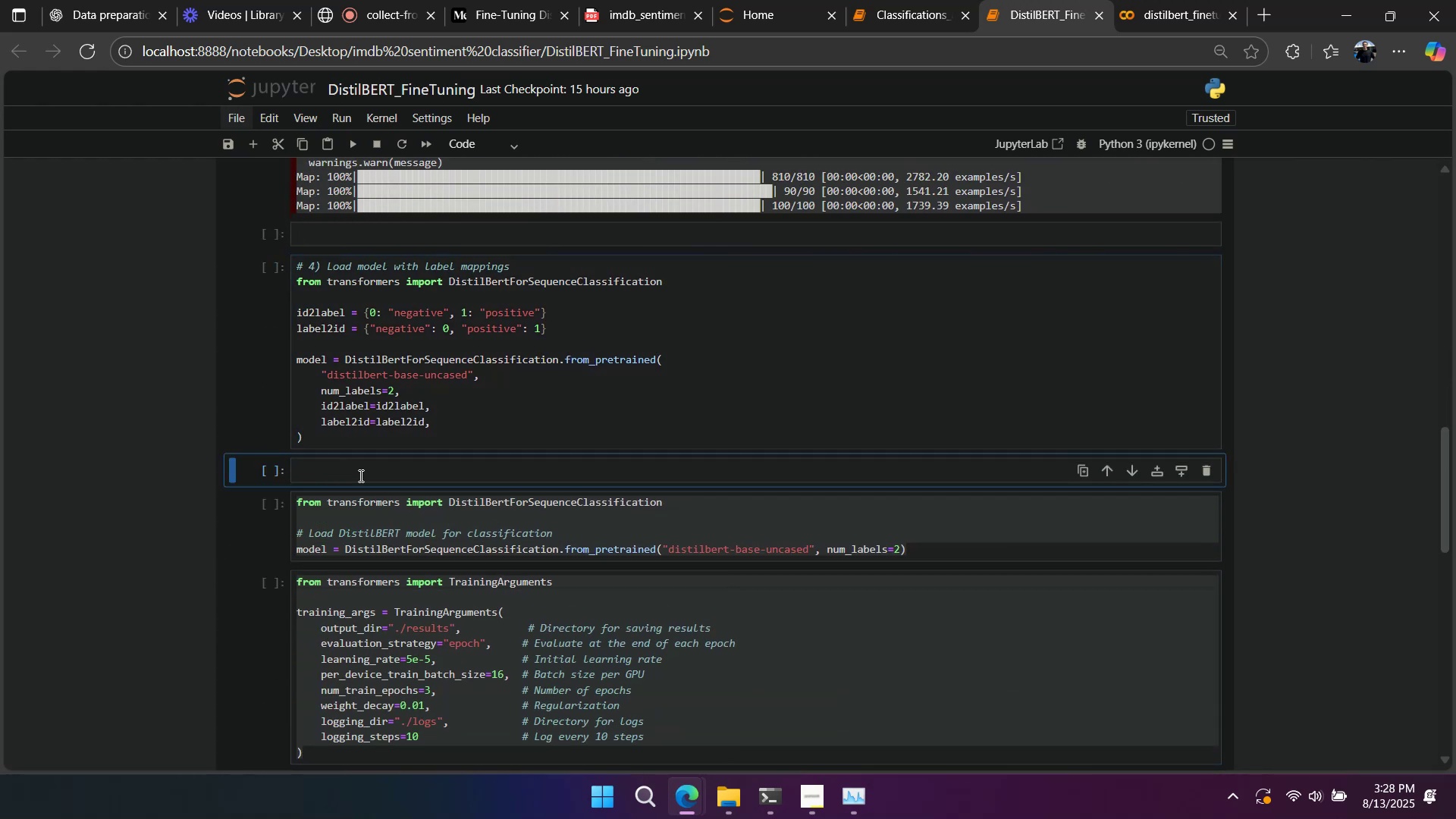 
left_click([441, 507])
 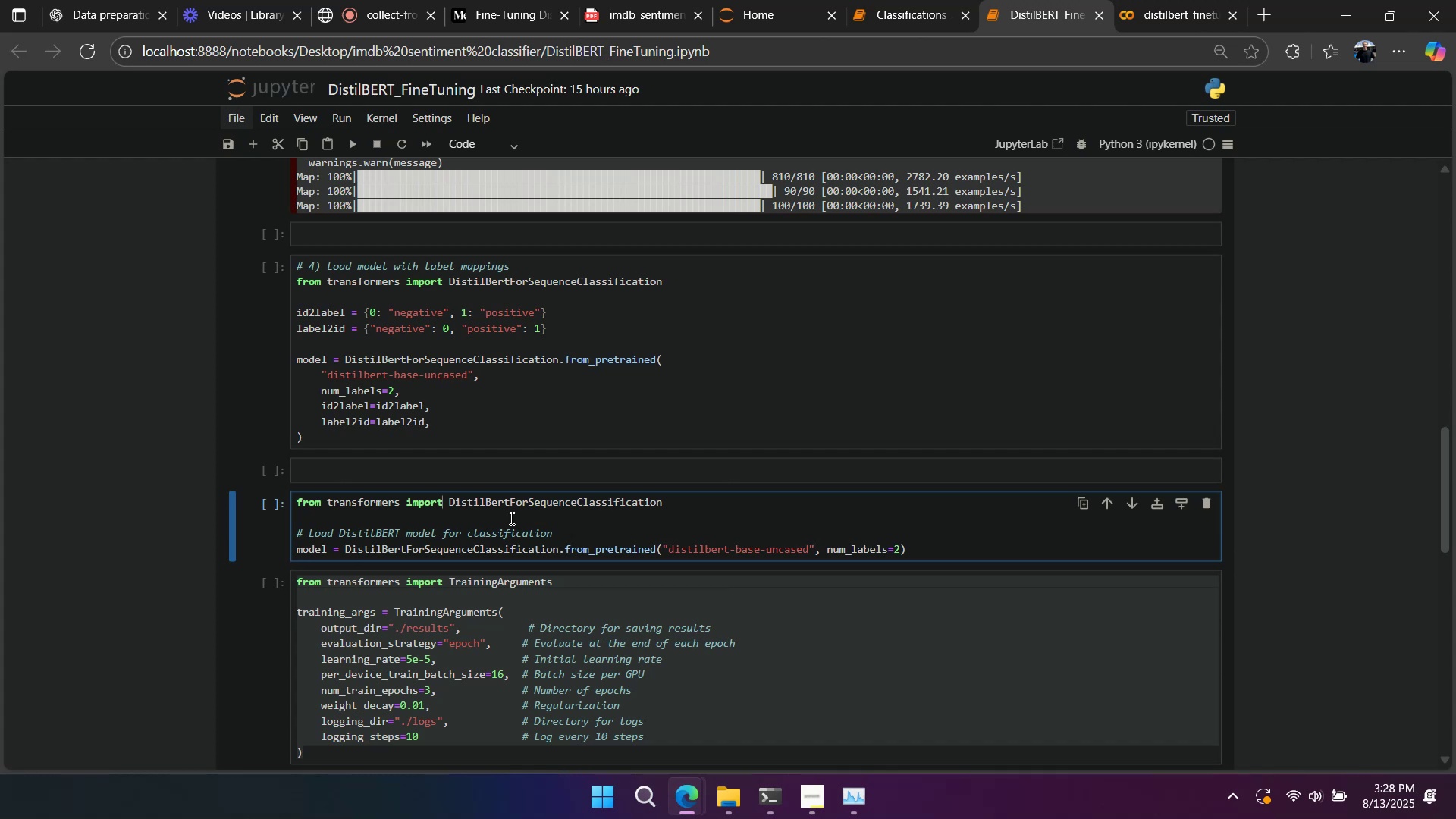 
left_click([513, 518])
 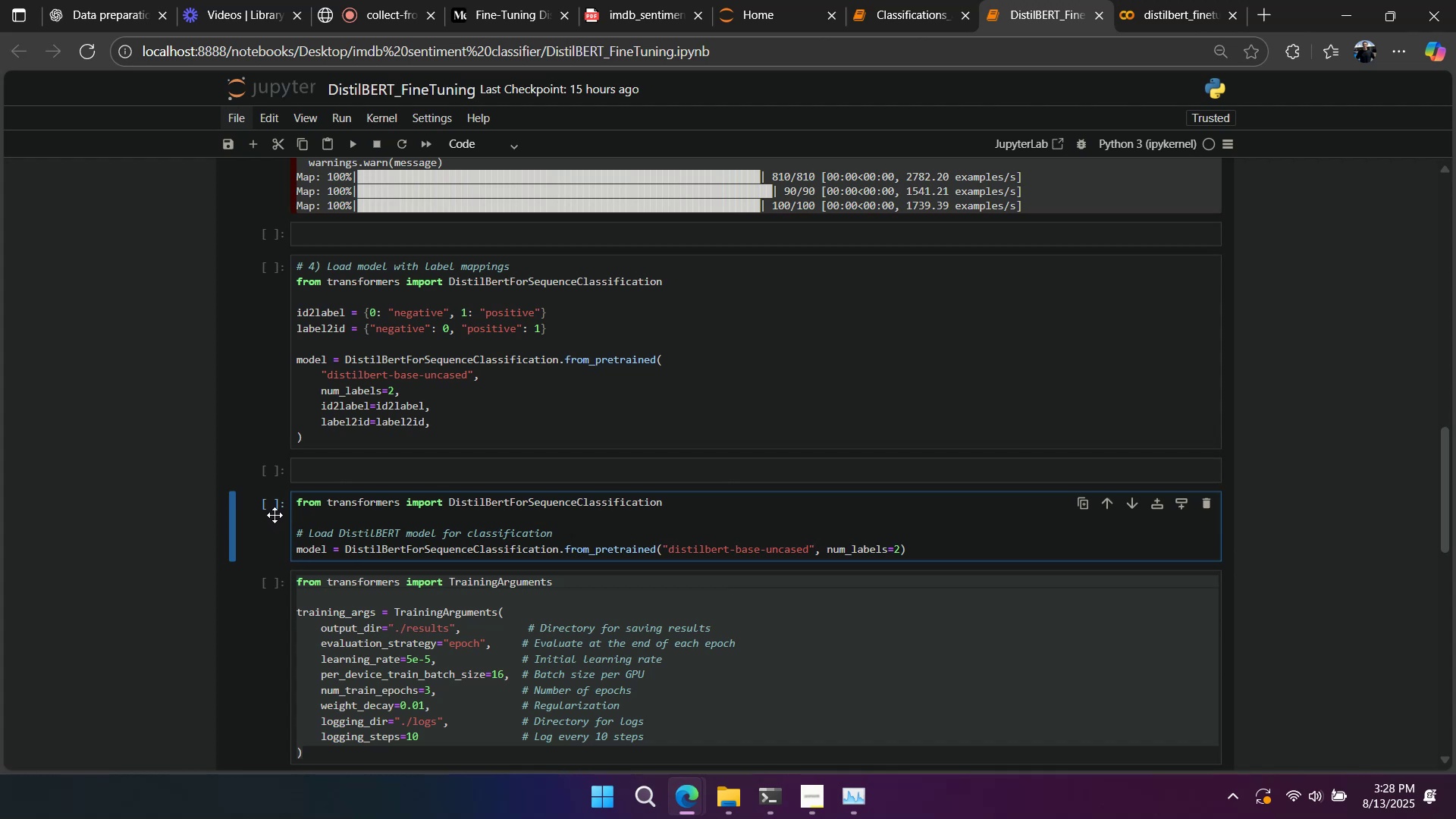 
left_click([274, 515])
 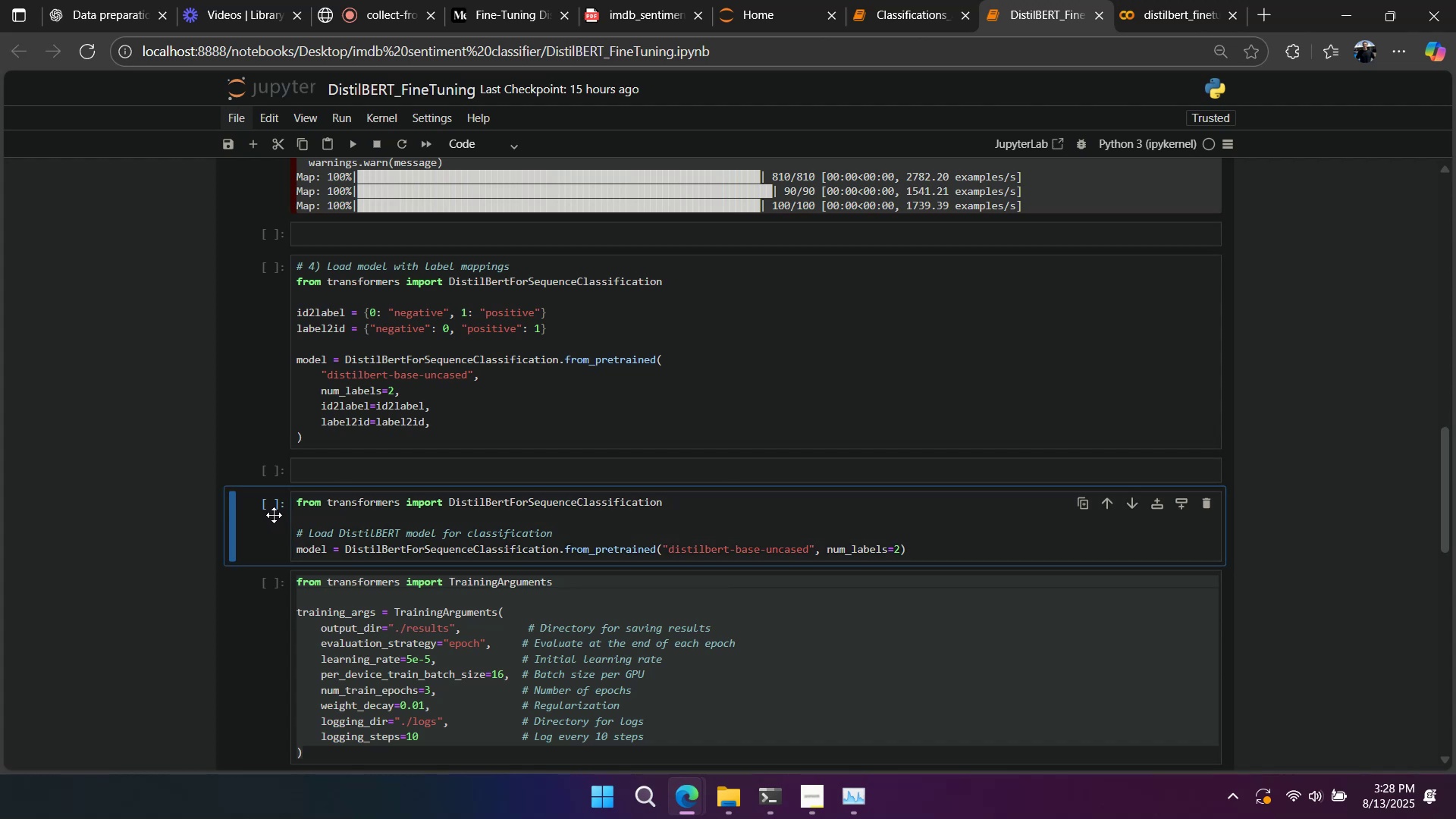 
type(dd)
 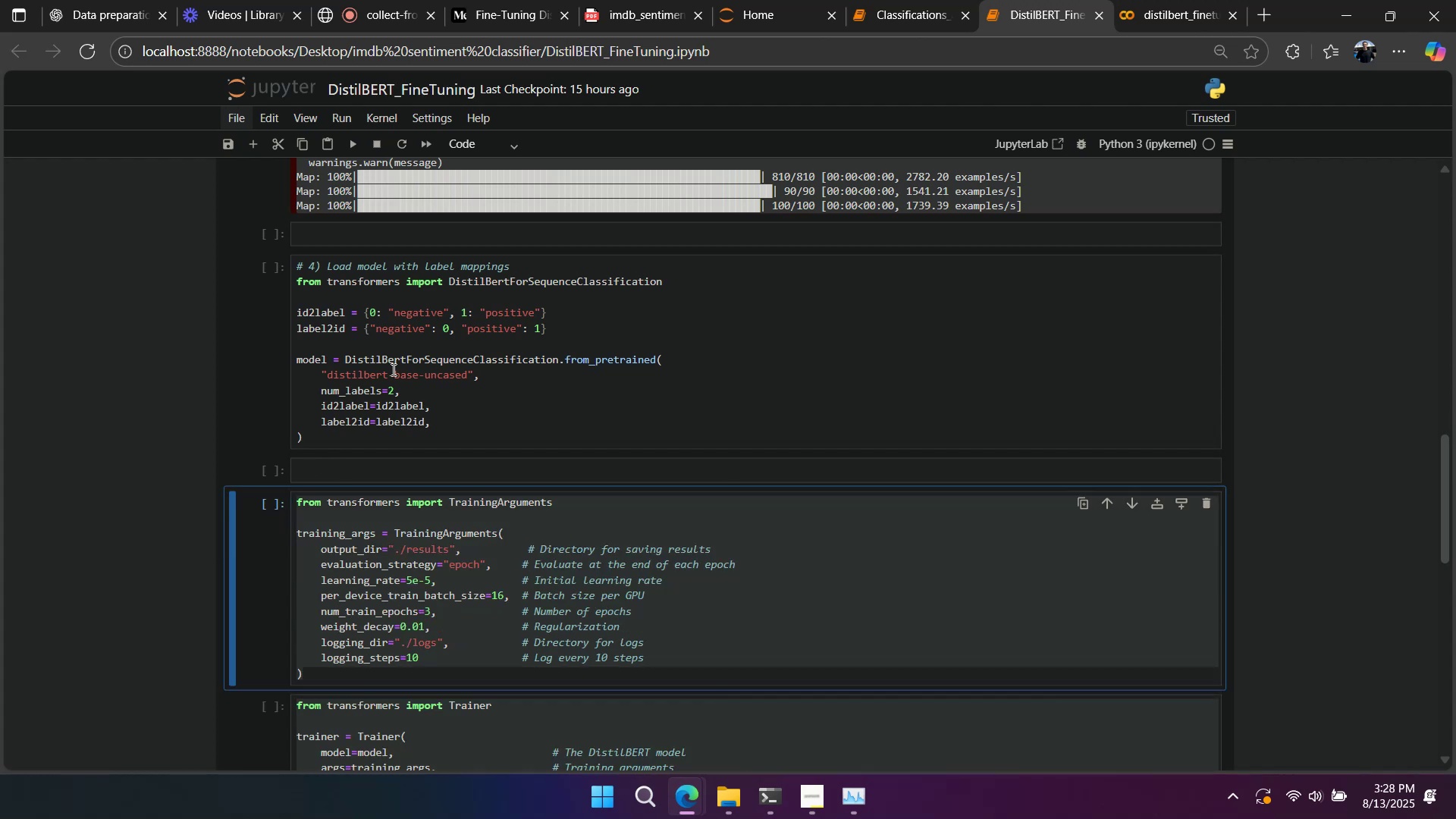 
left_click([416, 344])
 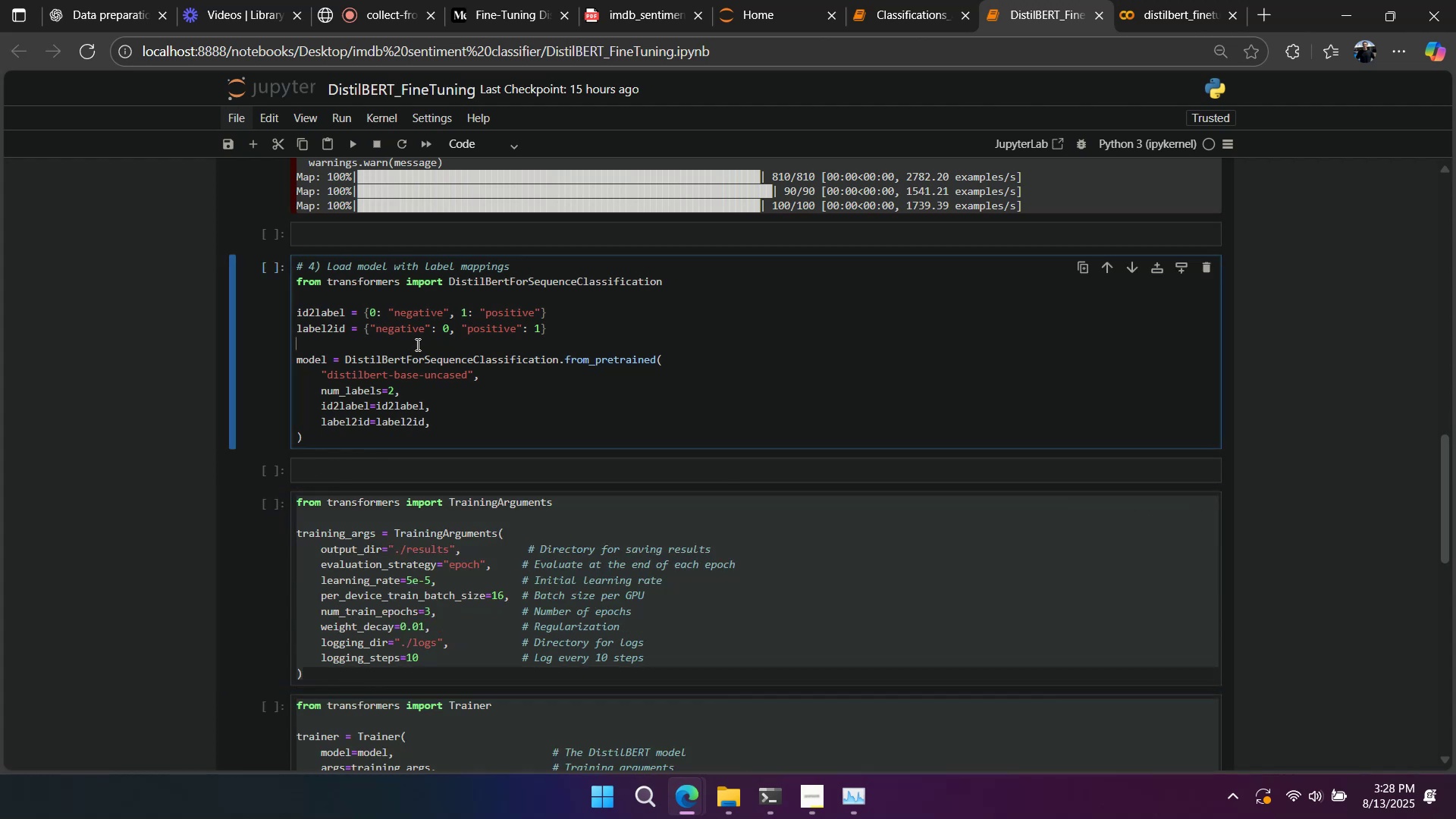 
key(Shift+Enter)
 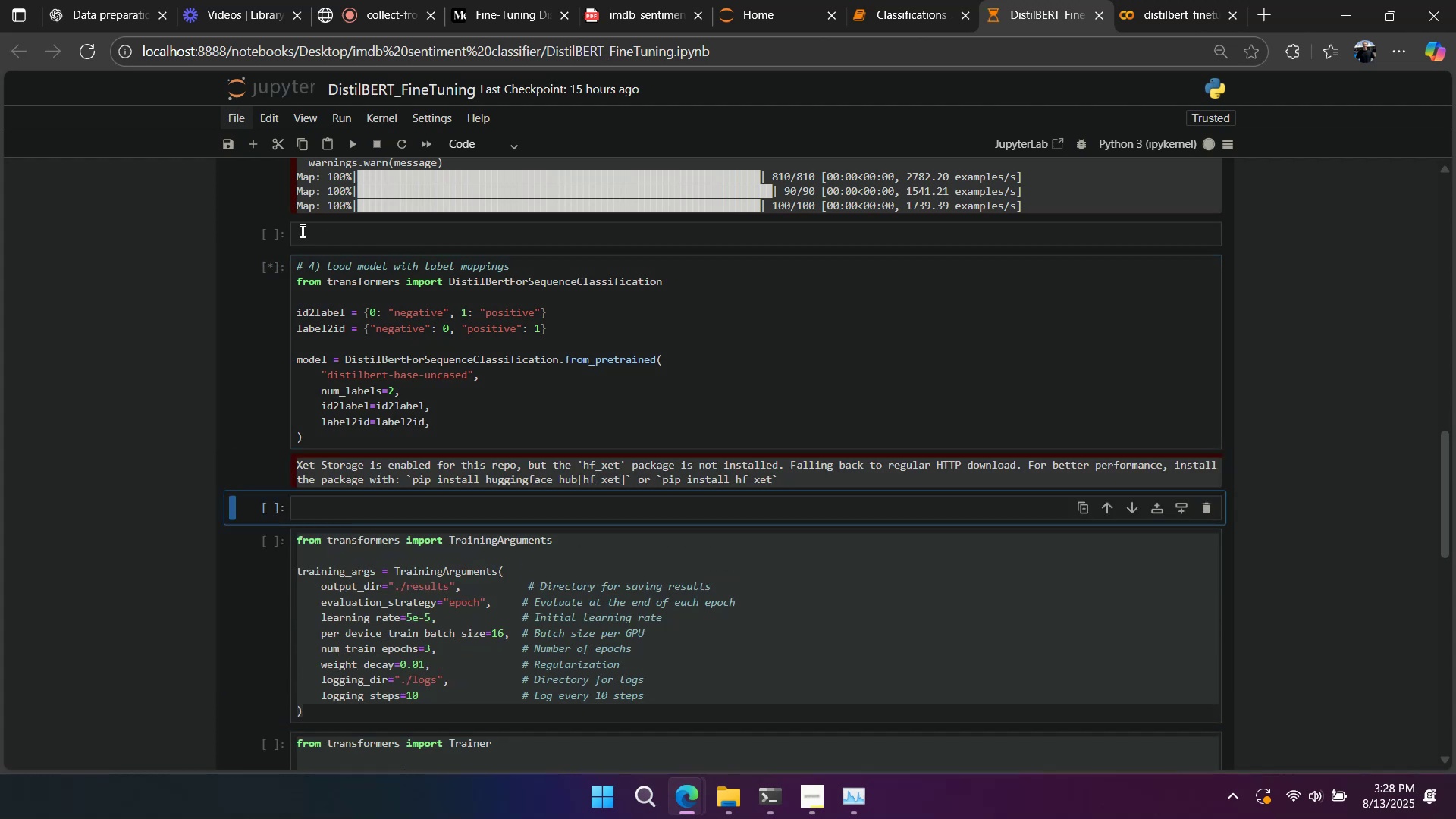 
left_click([268, 234])
 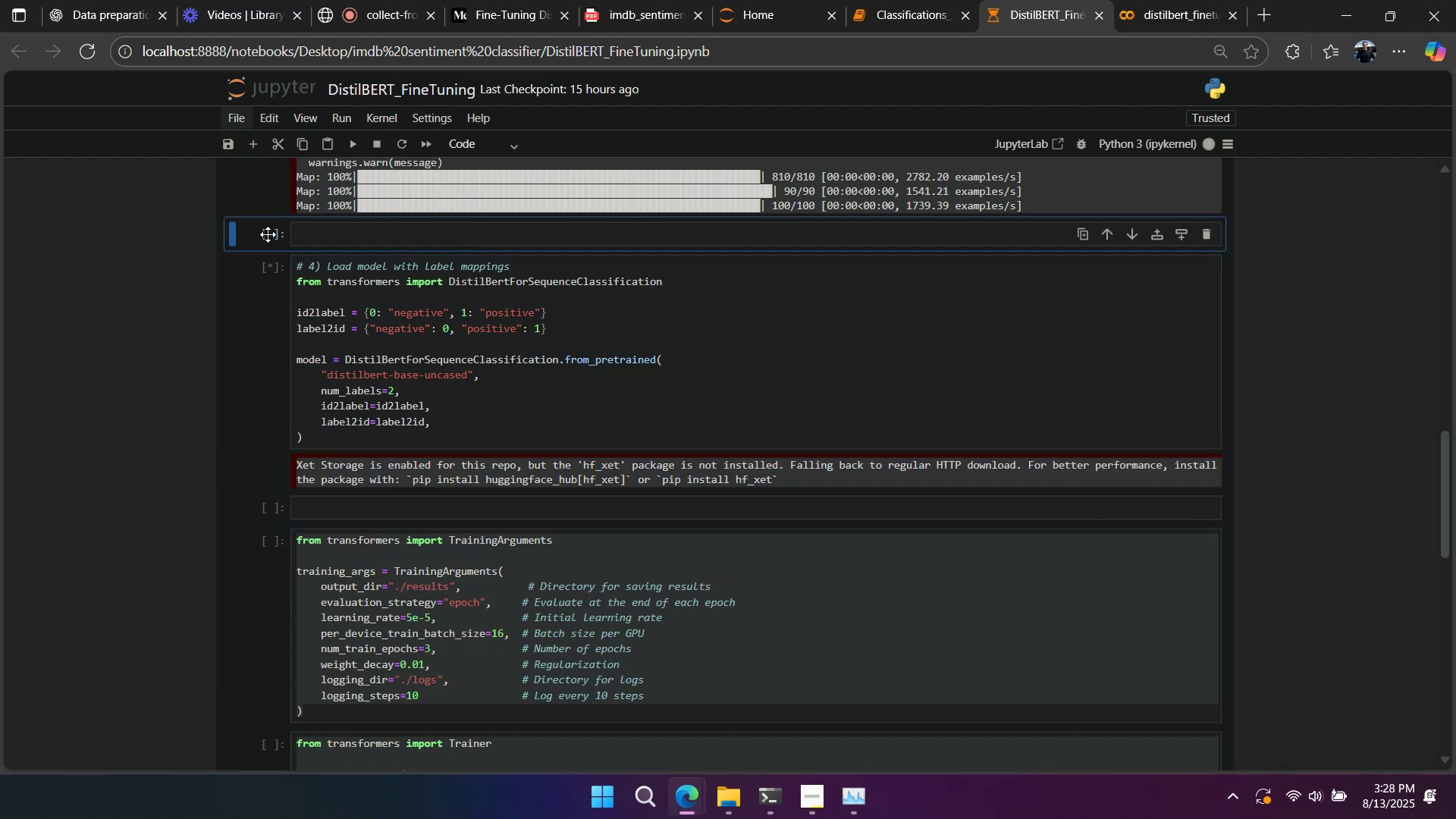 
type(dd)
 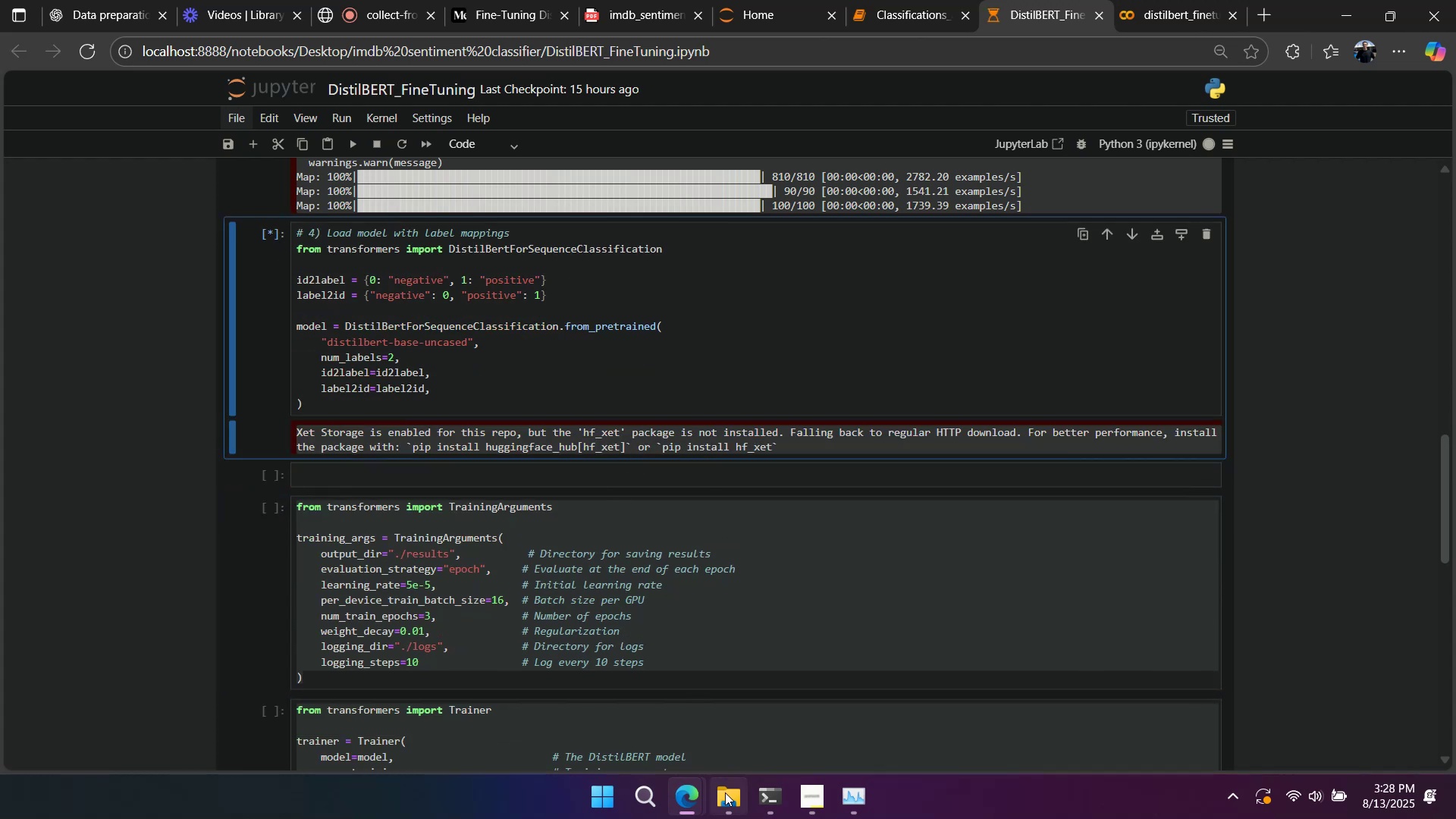 
scroll: coordinate [283, 480], scroll_direction: down, amount: 5.0
 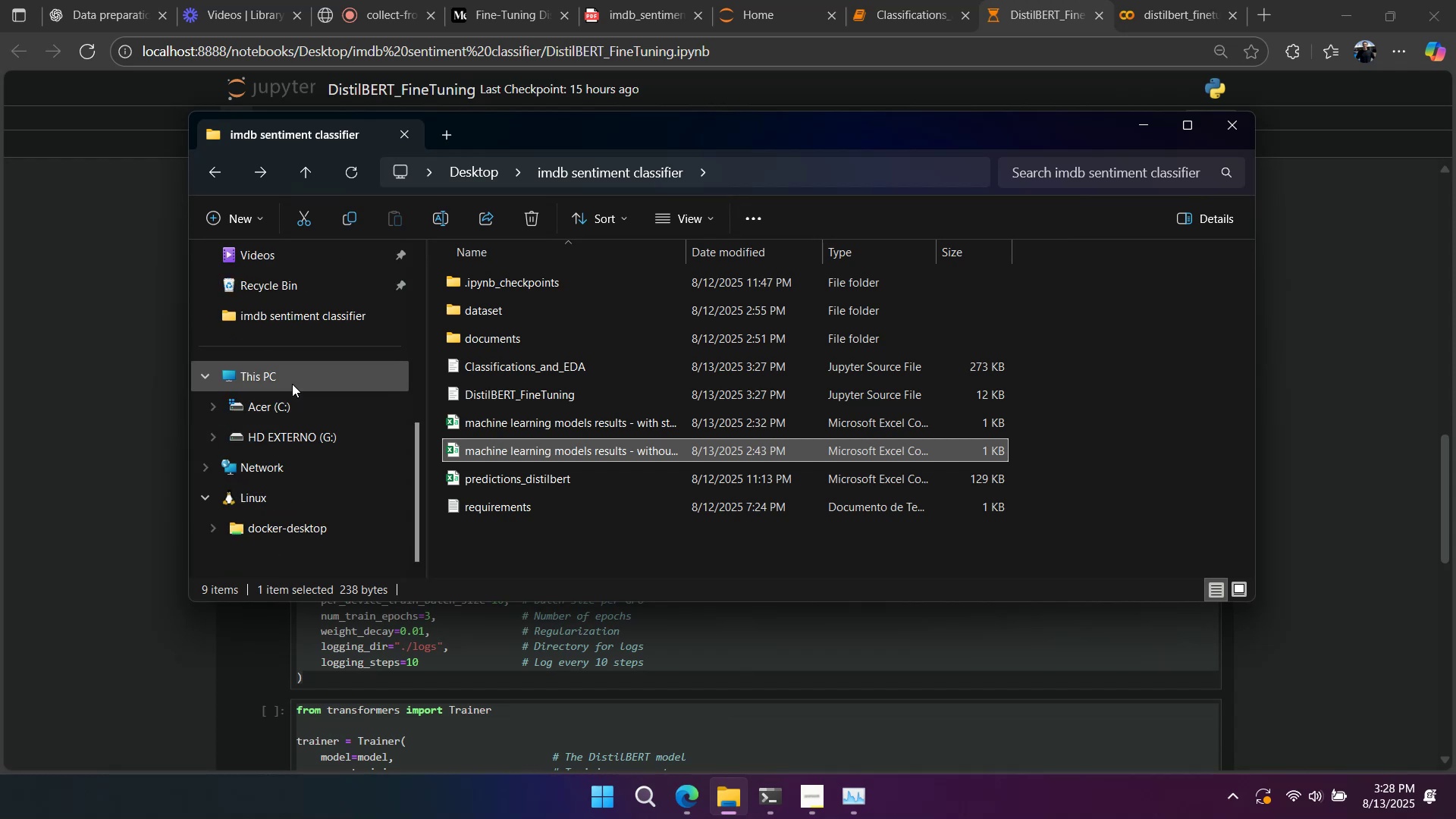 
left_click([292, 374])
 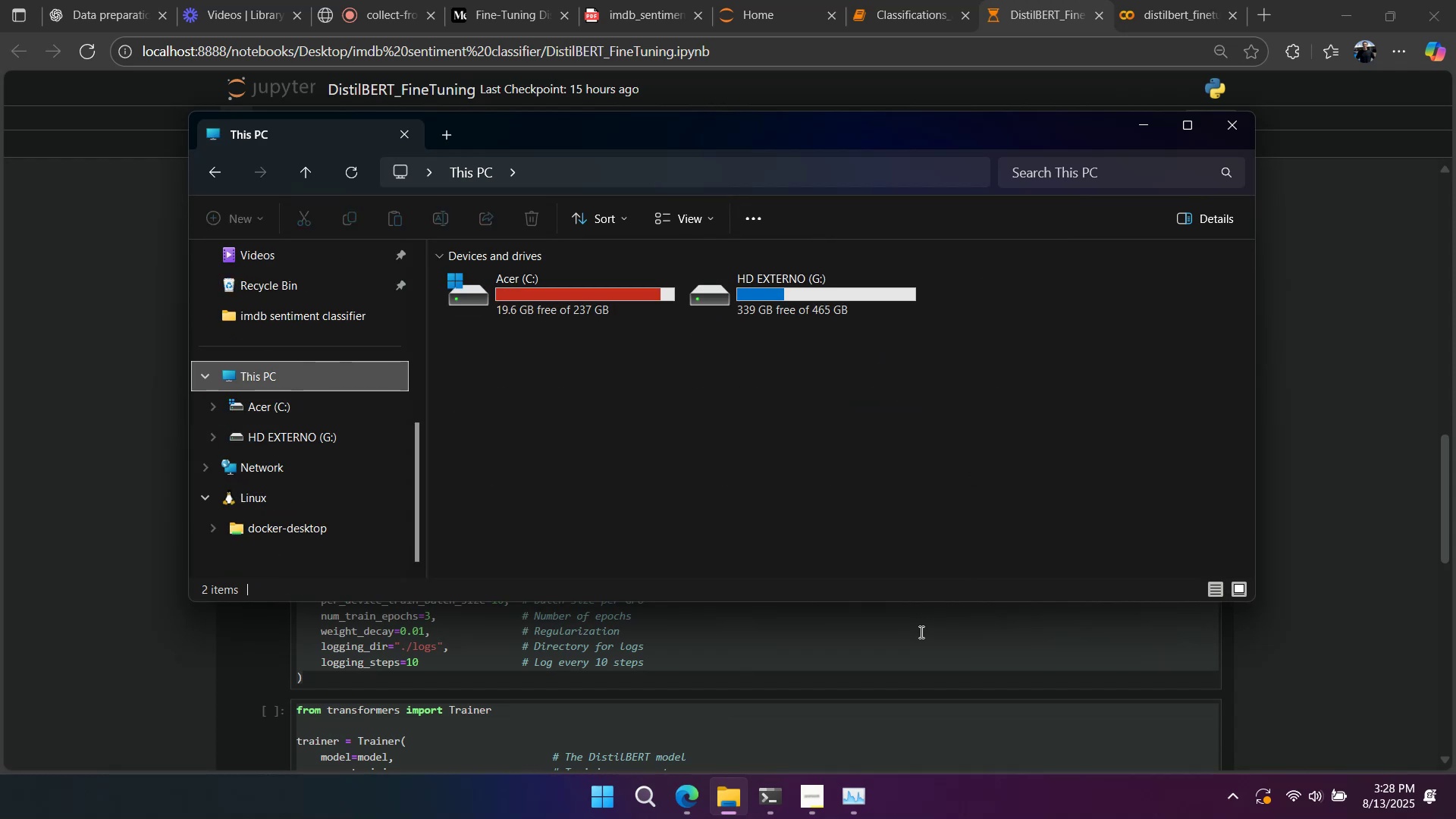 
right_click([796, 450])
 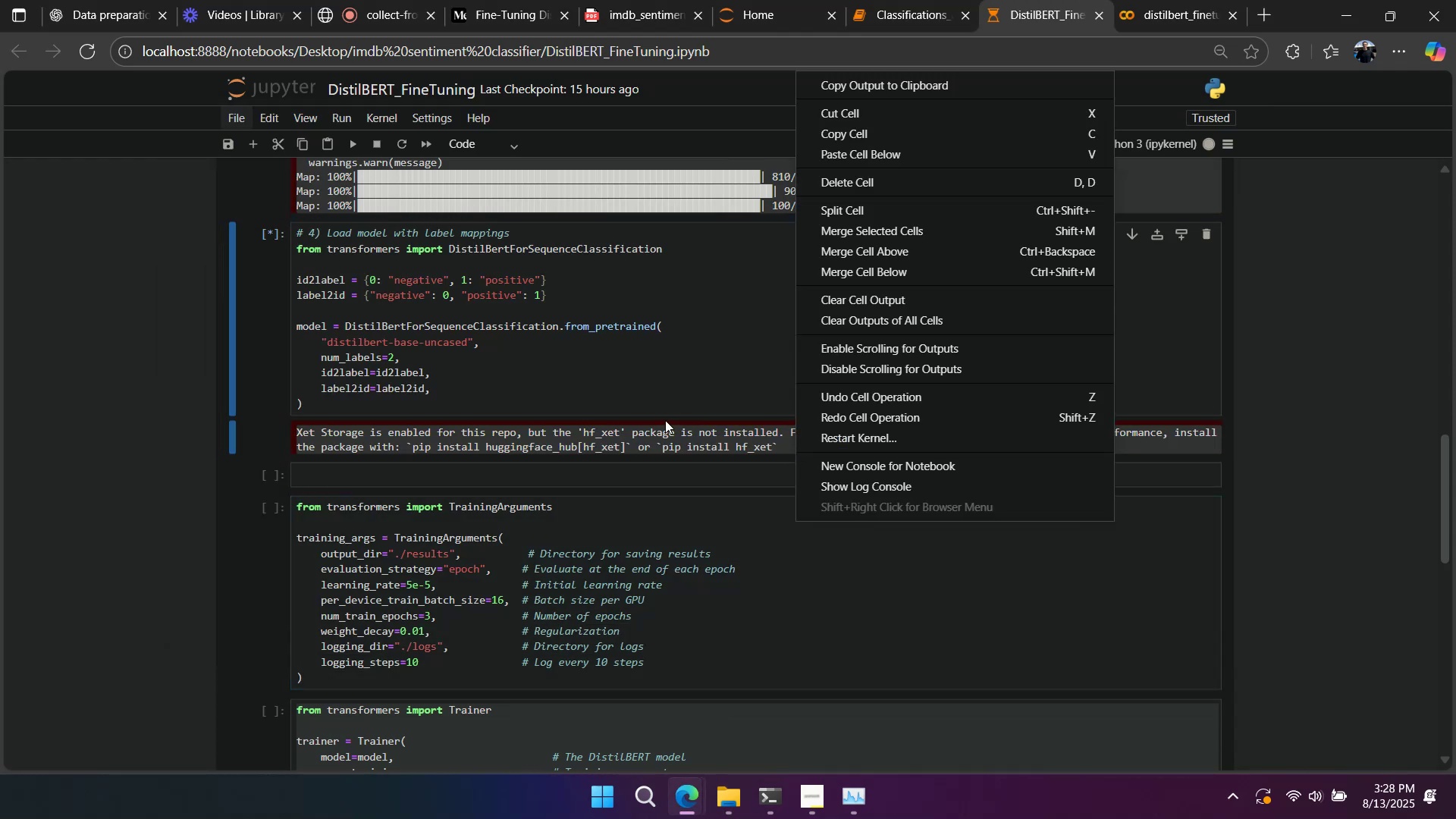 
left_click([663, 419])
 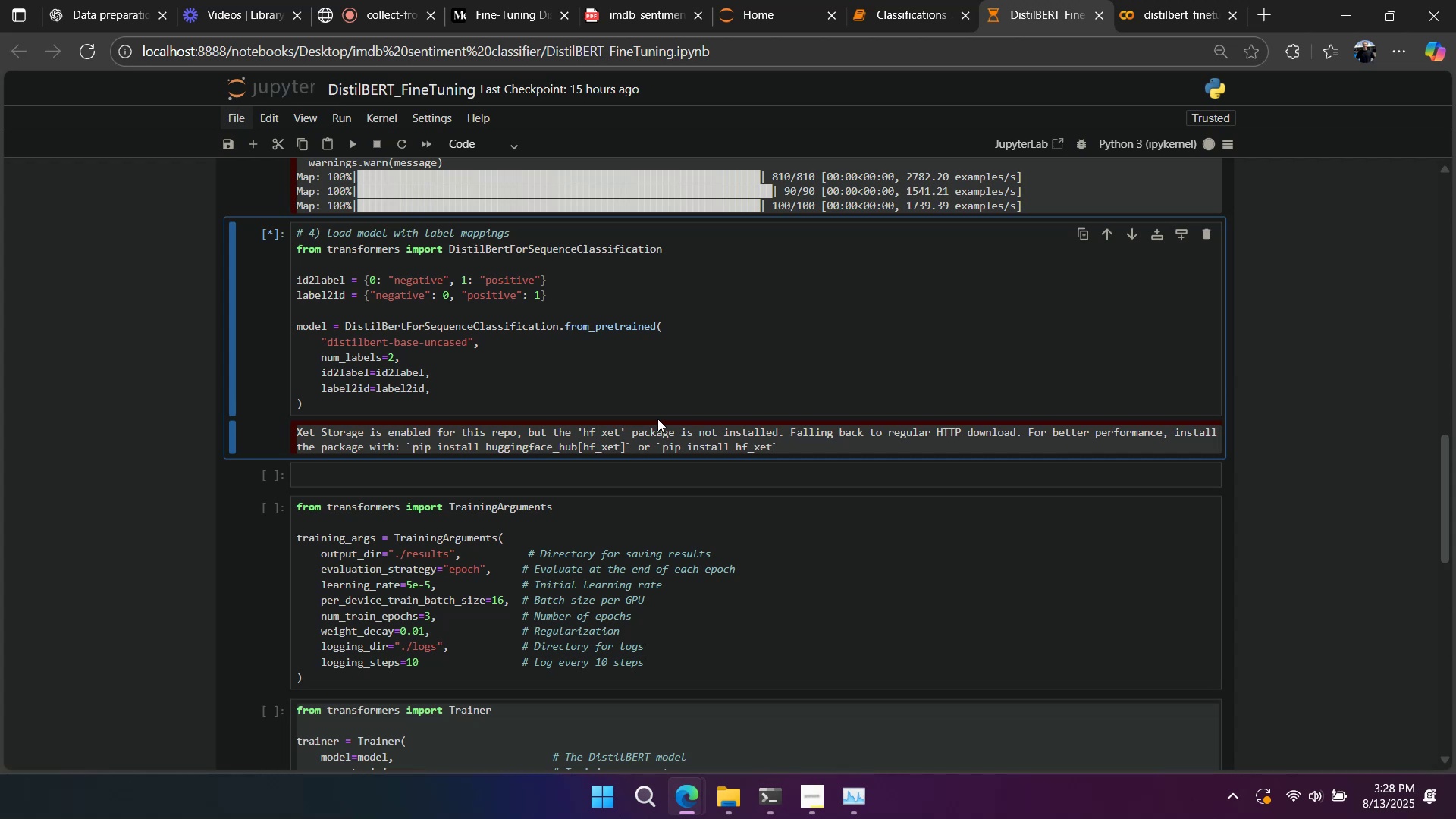 
wait(20.69)
 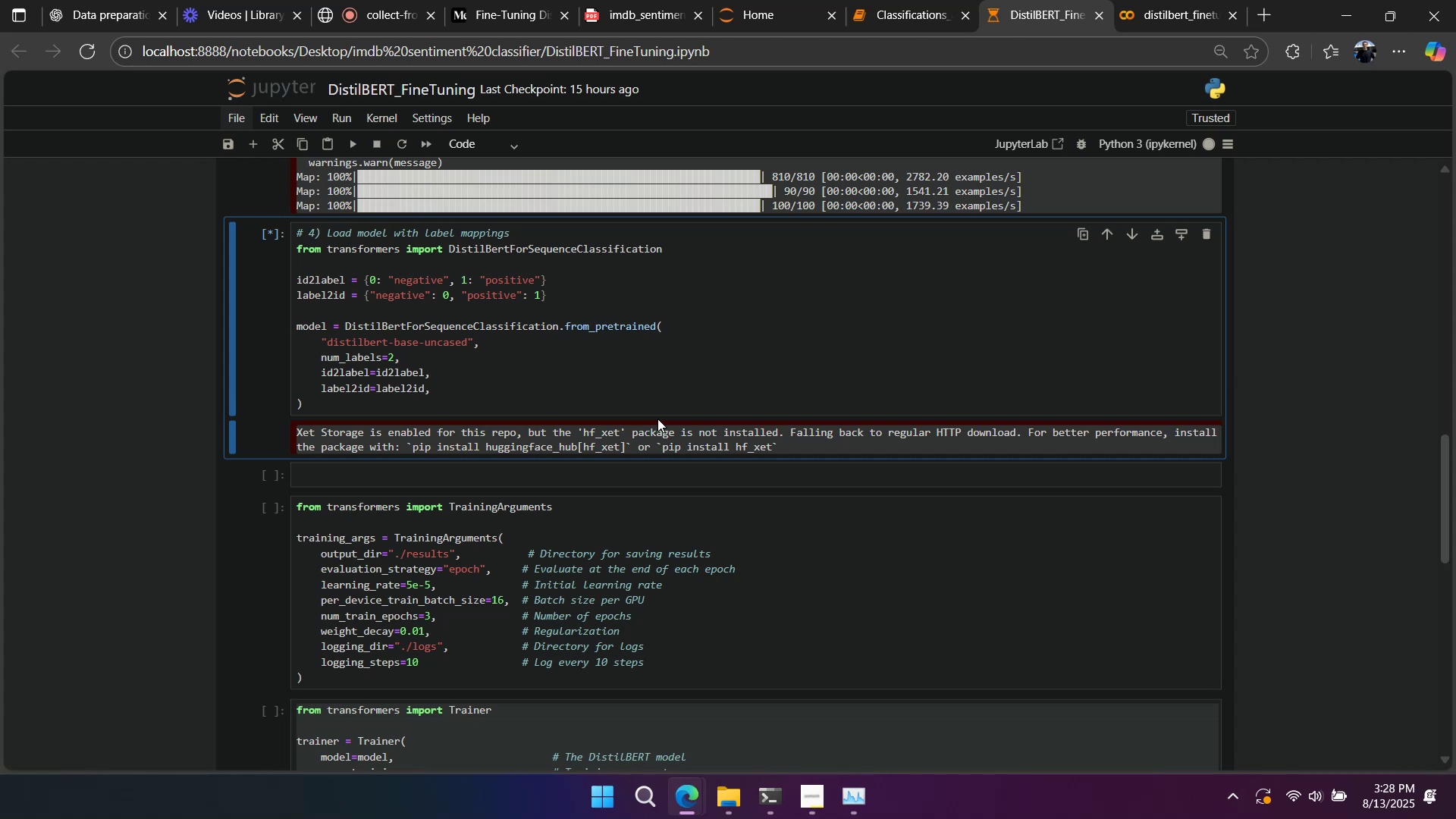 
scroll: coordinate [678, 403], scroll_direction: none, amount: 0.0
 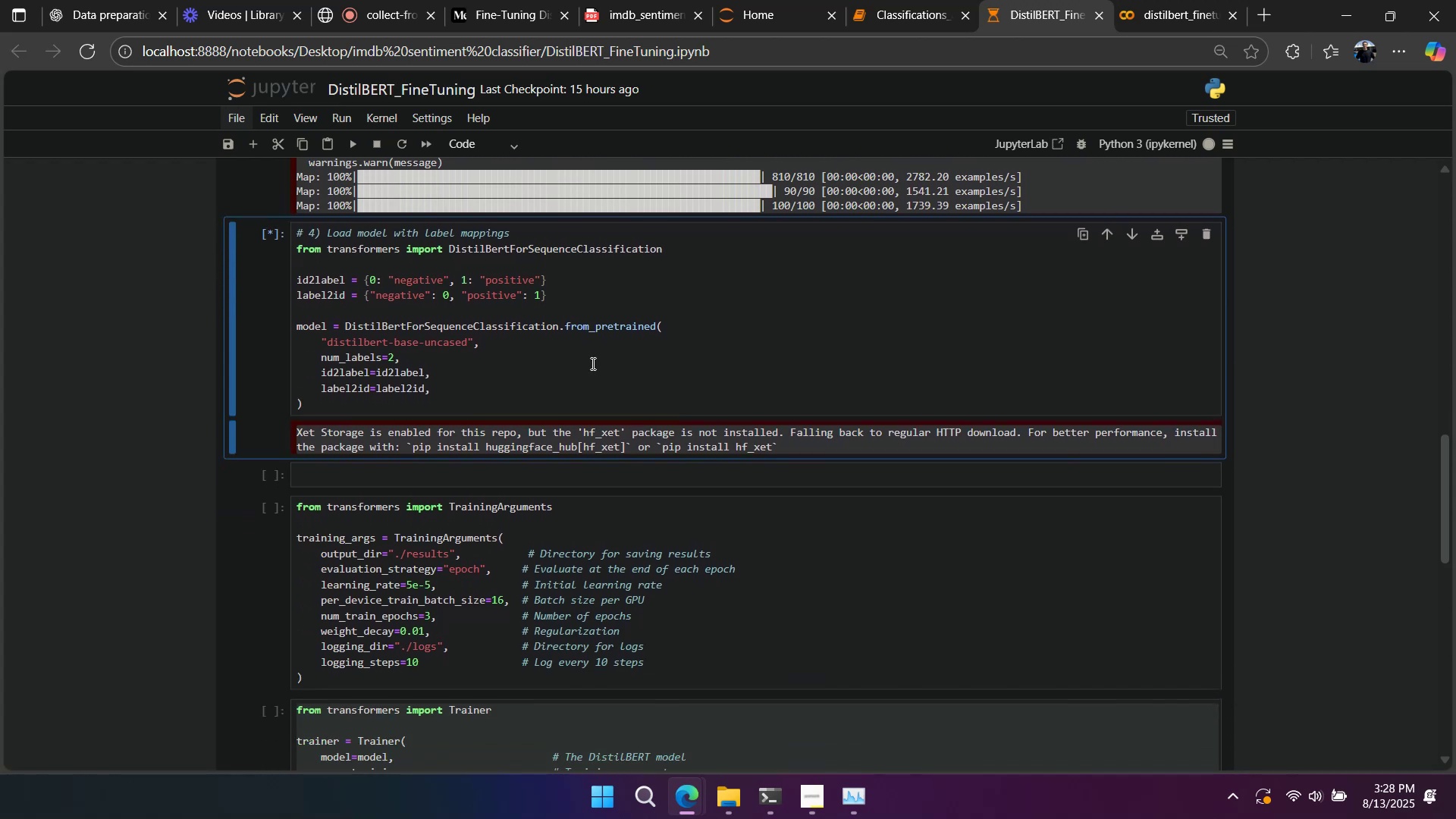 
left_click([544, 345])
 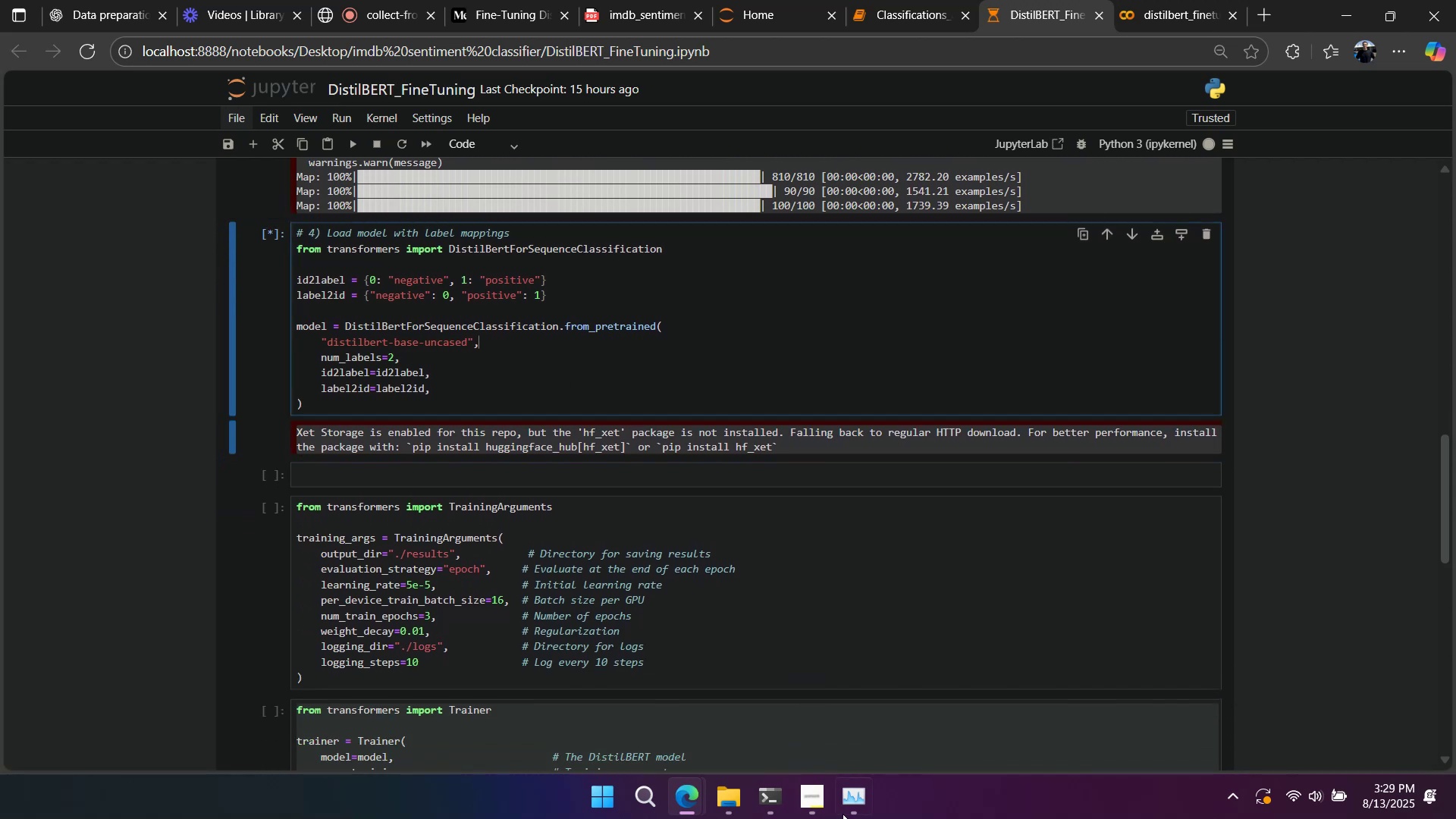 
left_click([849, 807])
 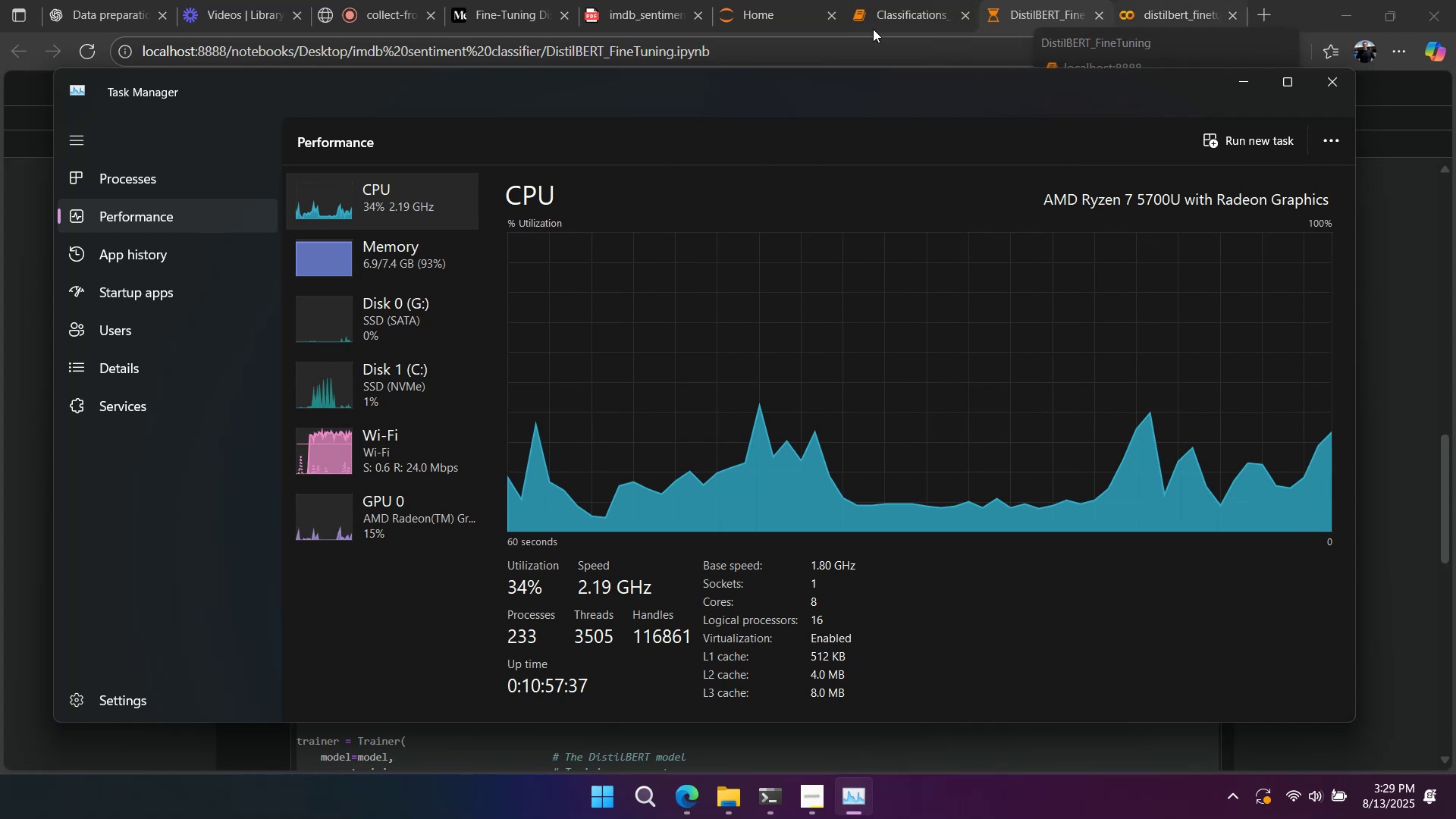 
wait(19.33)
 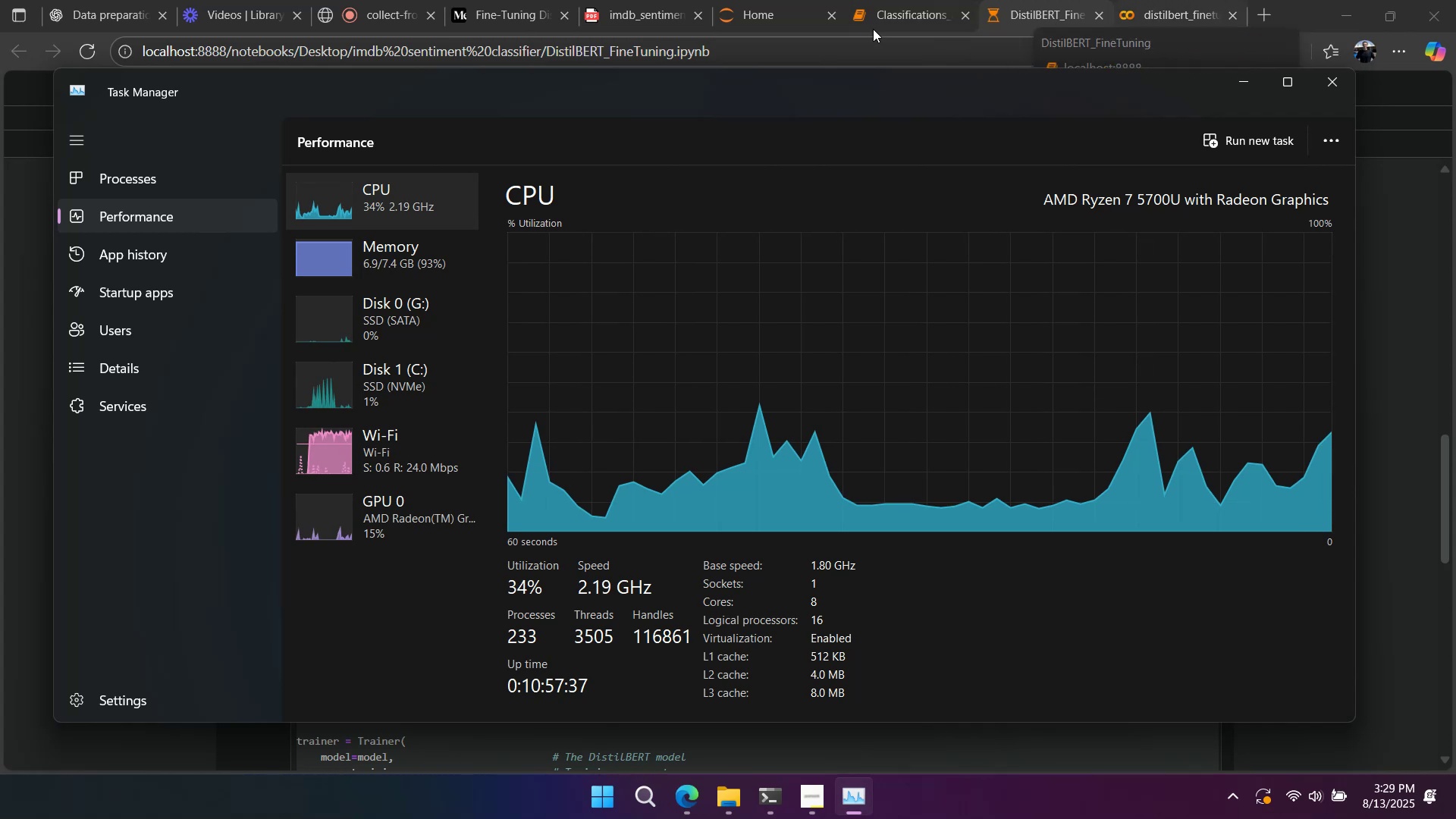 
left_click([1065, 14])
 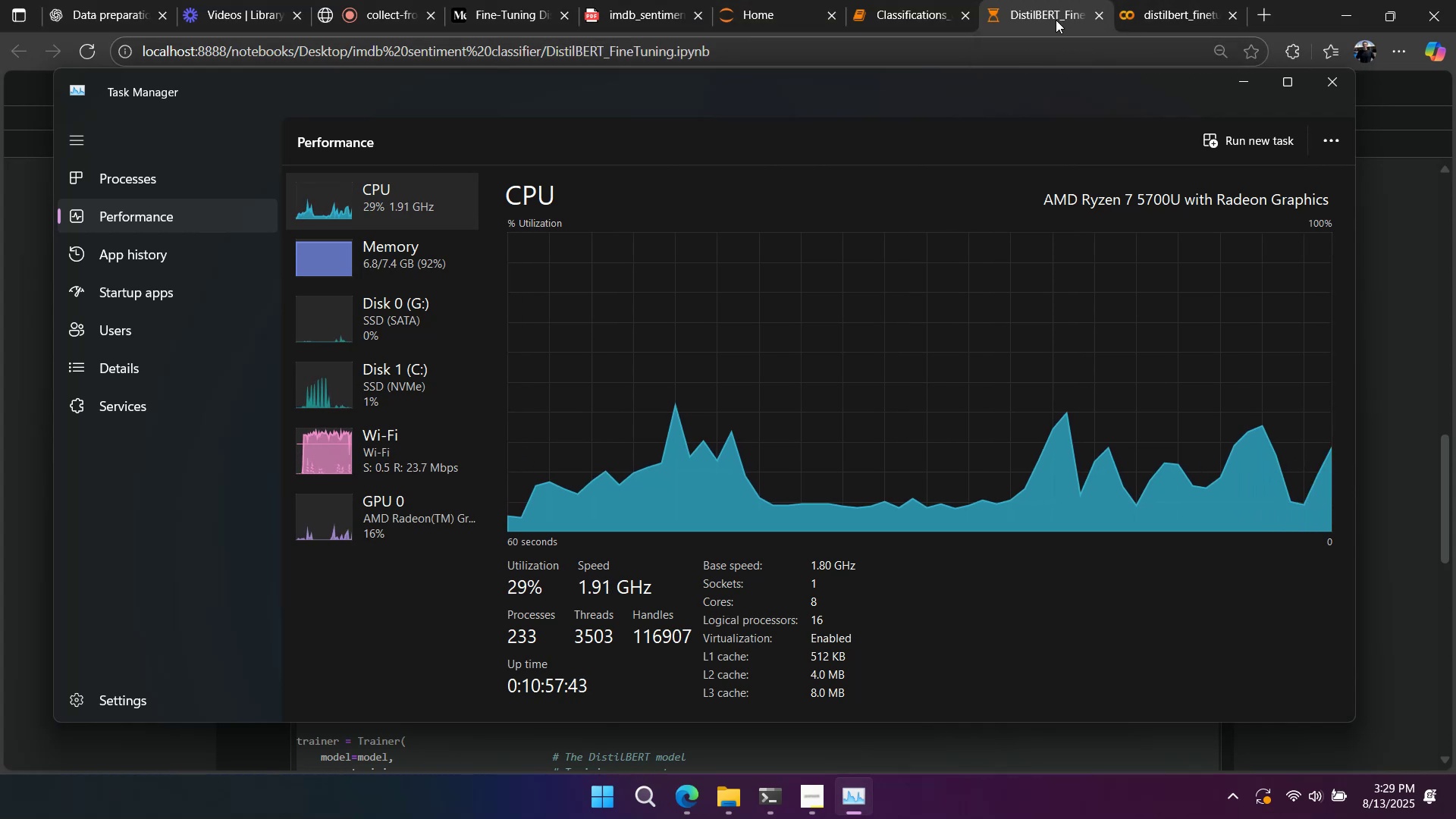 
left_click([1055, 20])
 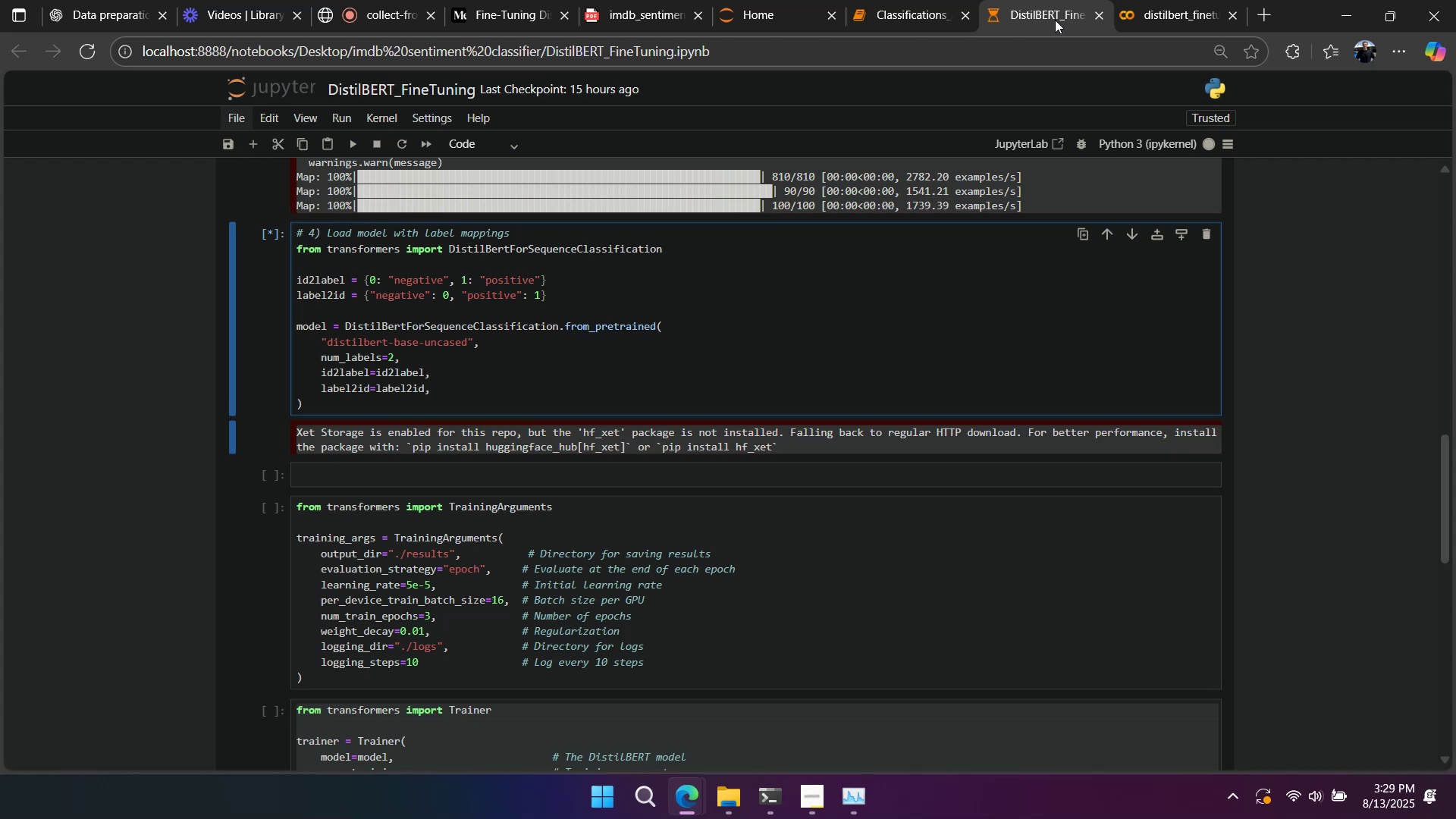 
wait(29.52)
 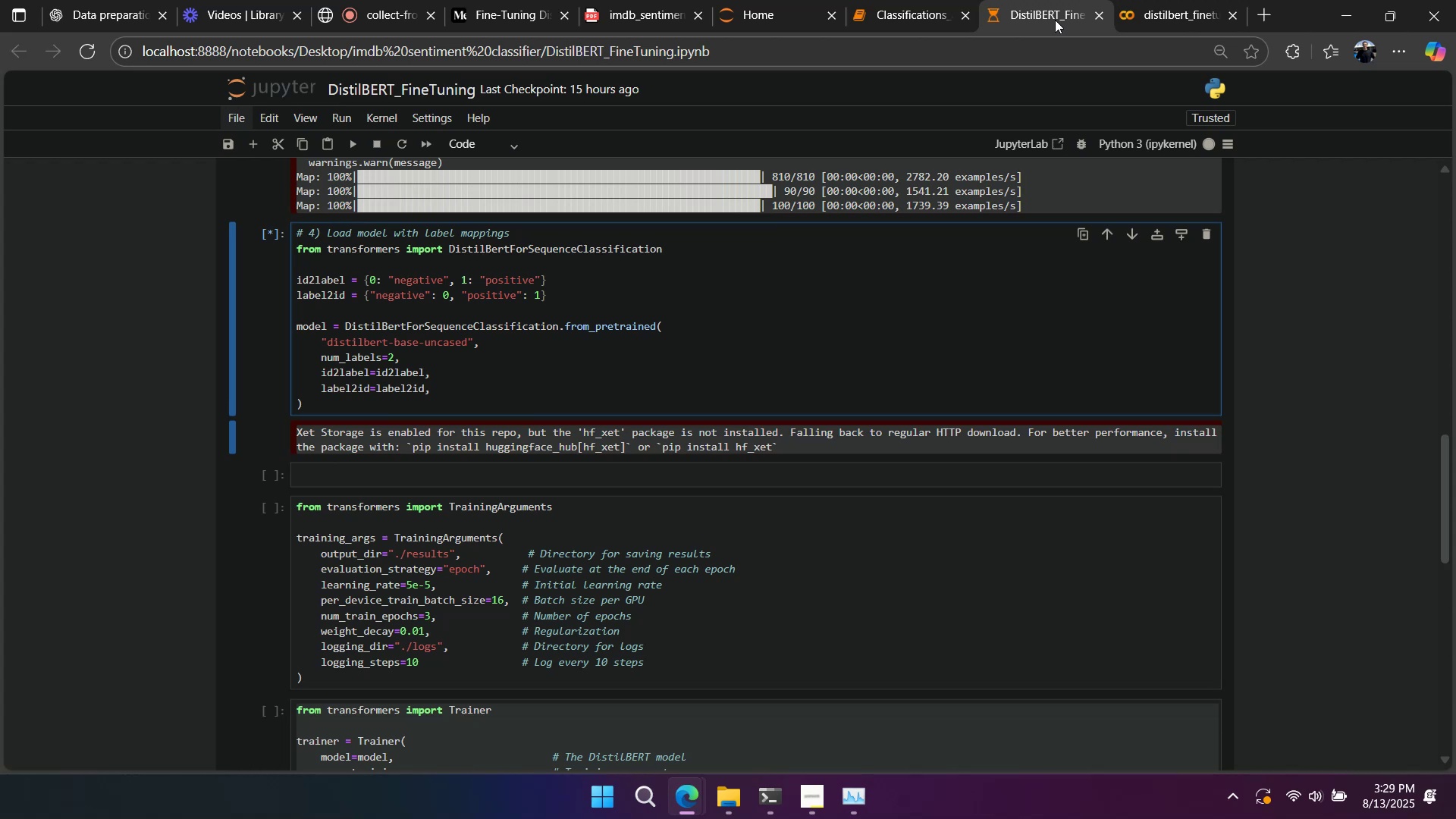 
double_click([384, 140])
 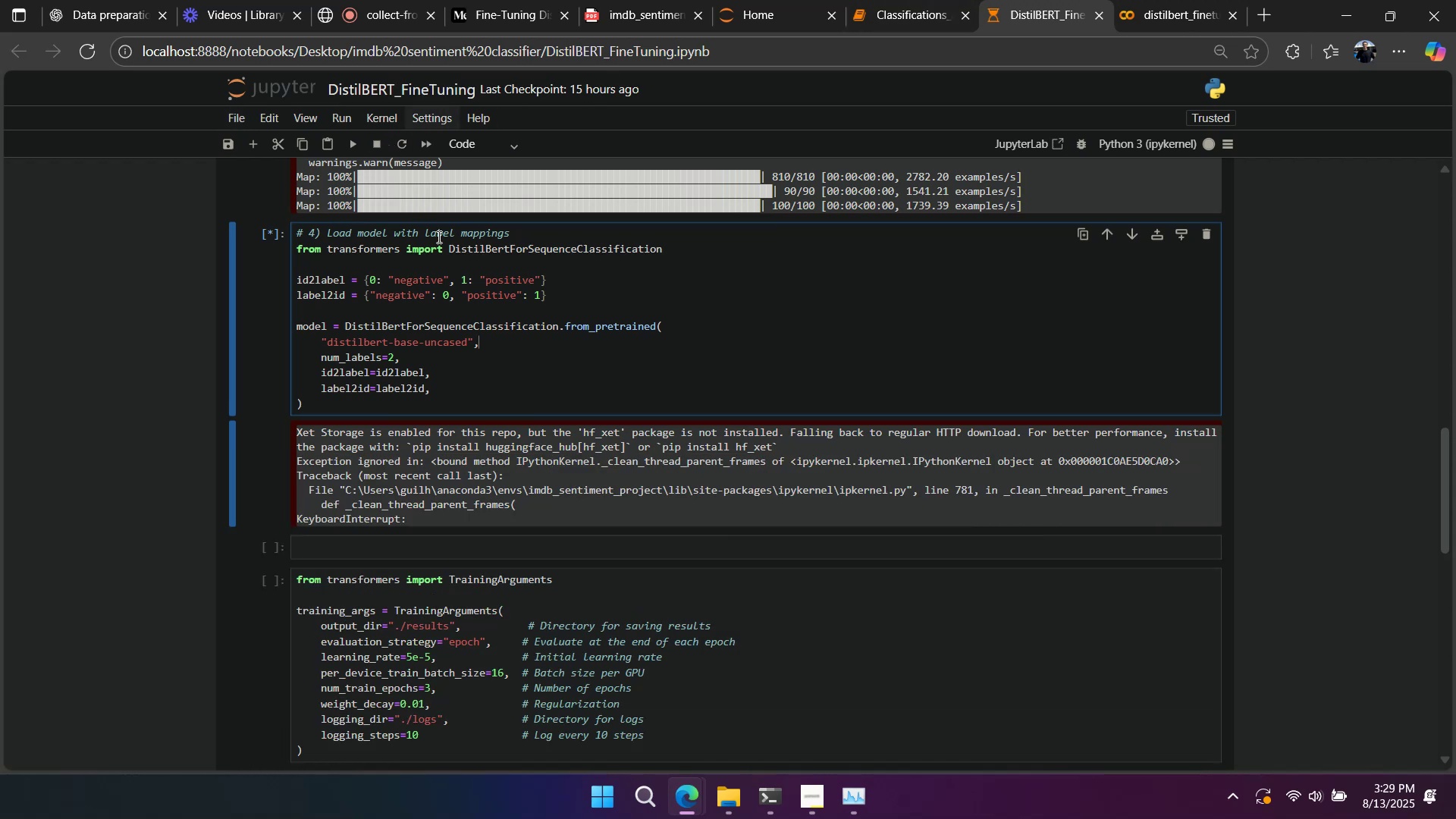 
left_click([450, 273])
 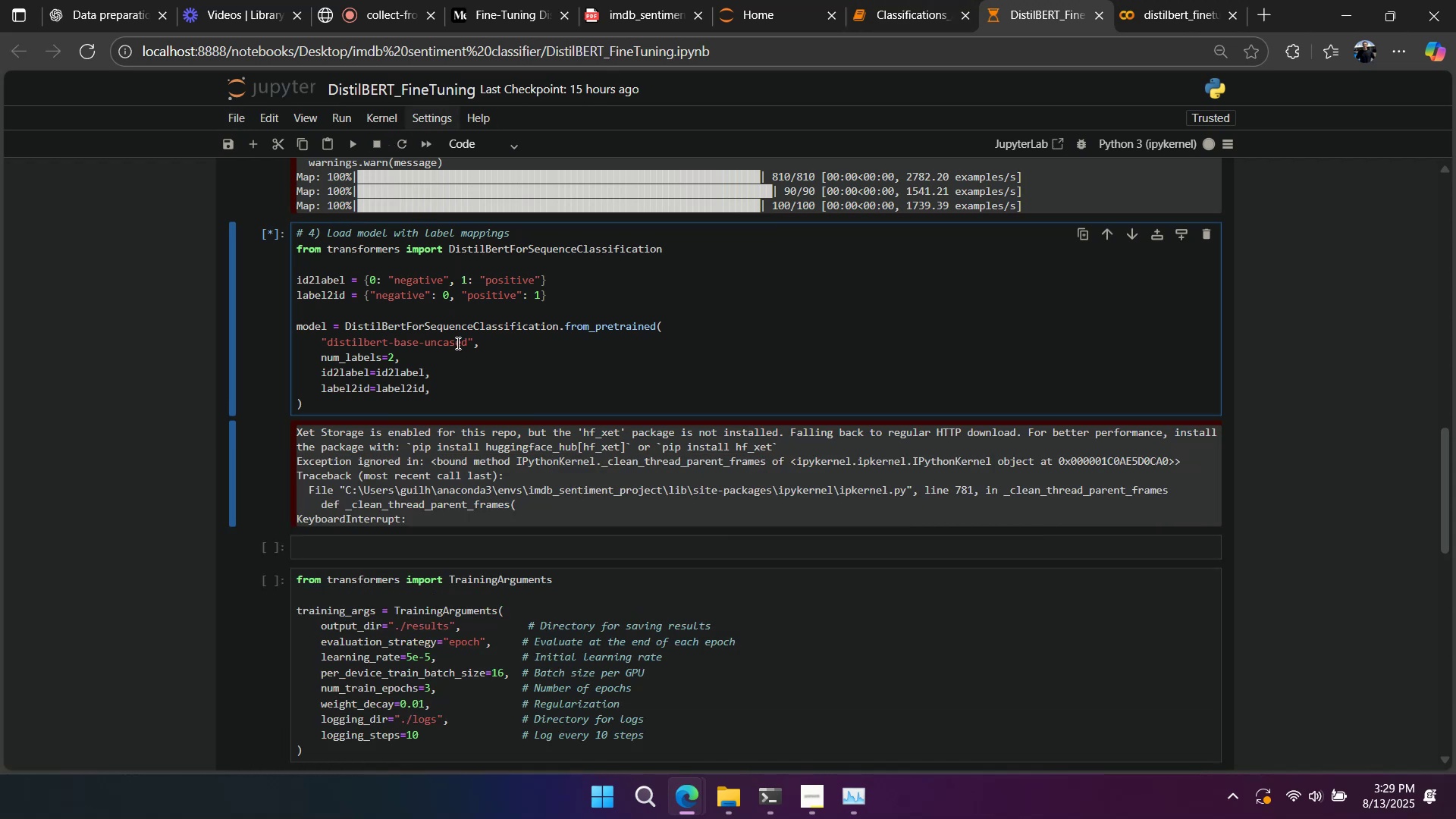 
scroll: coordinate [456, 351], scroll_direction: up, amount: 4.0
 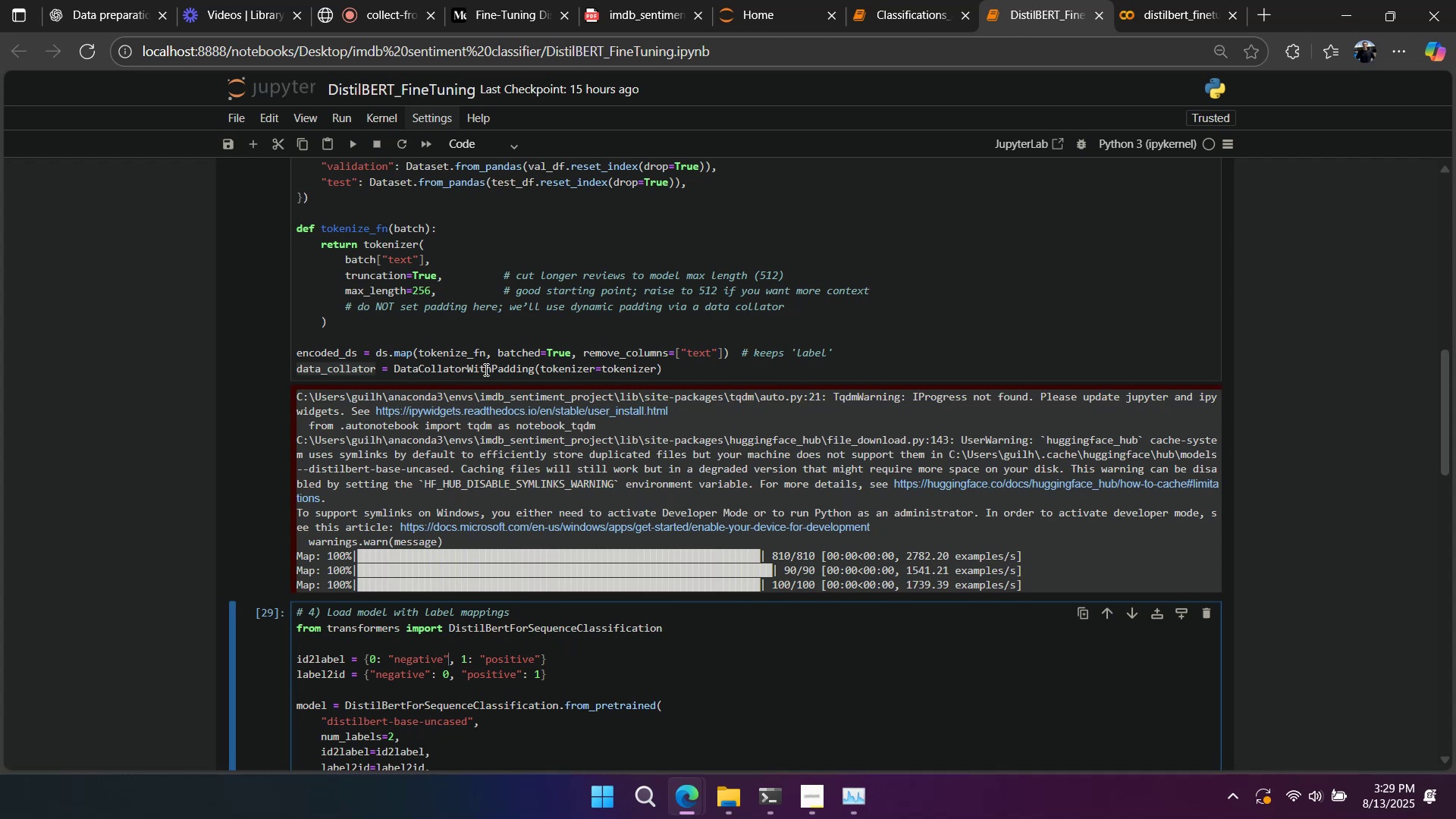 
right_click([805, 337])
 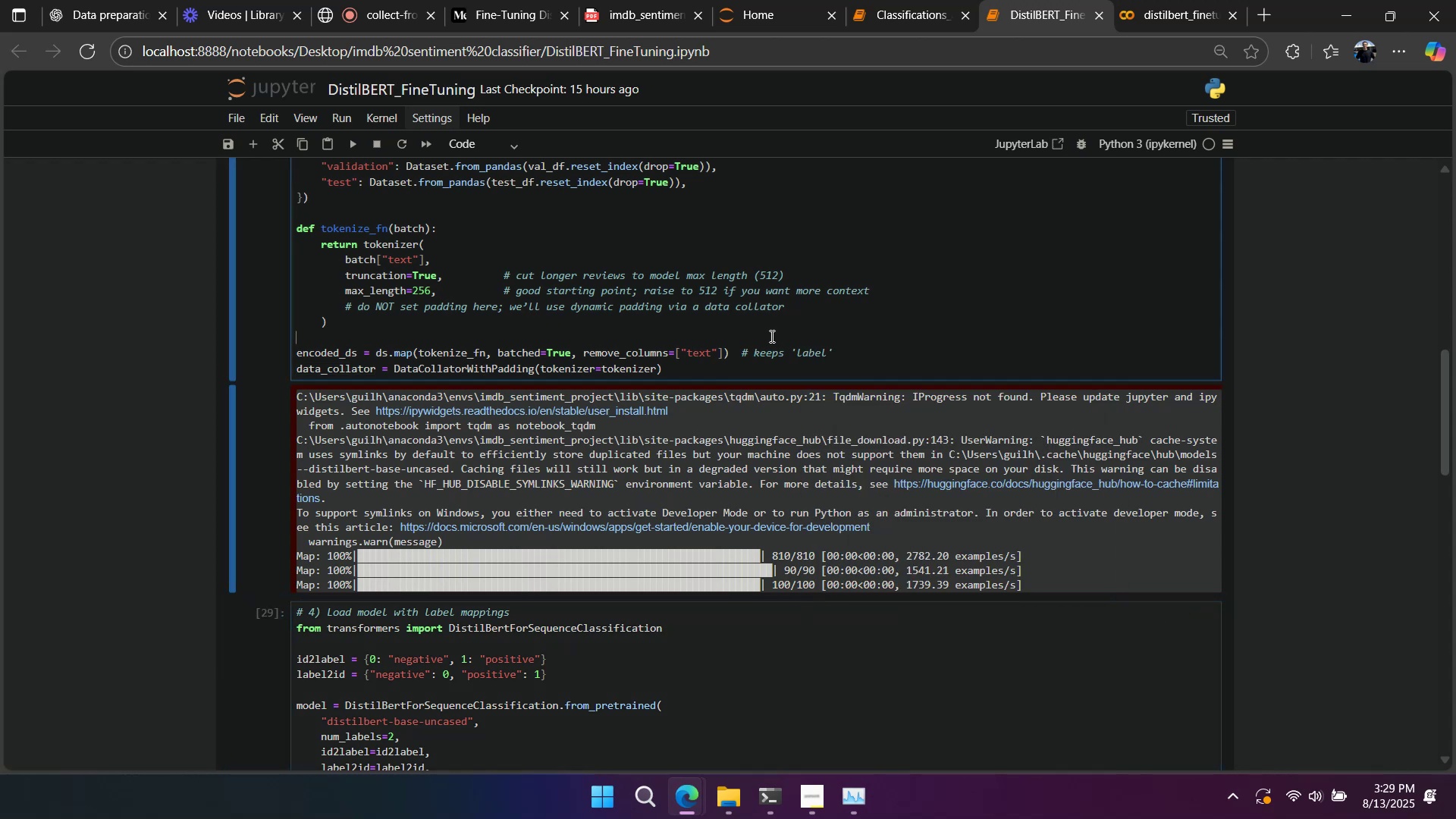 
scroll: coordinate [770, 348], scroll_direction: up, amount: 4.0
 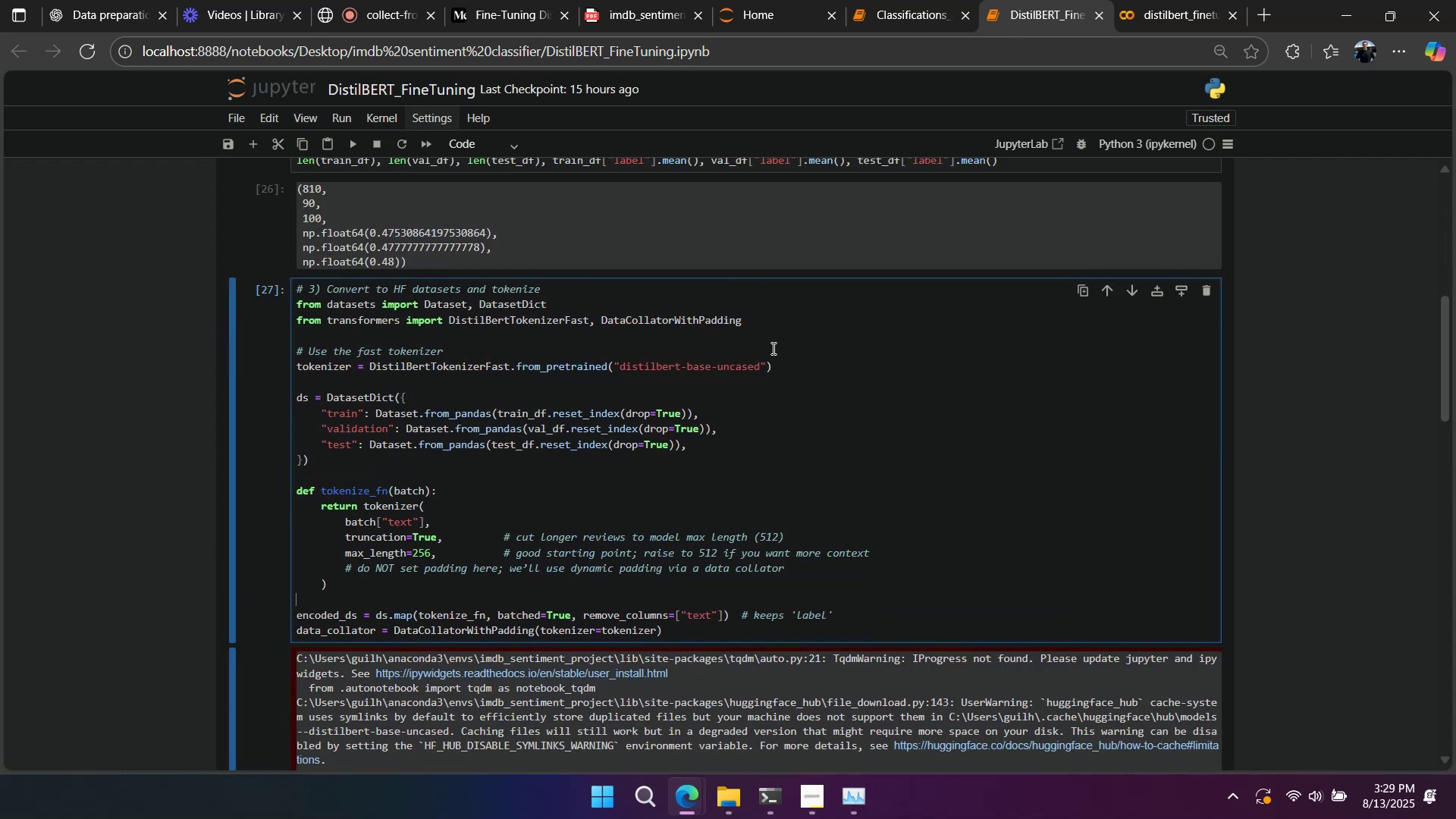 
scroll: coordinate [772, 348], scroll_direction: down, amount: 3.0
 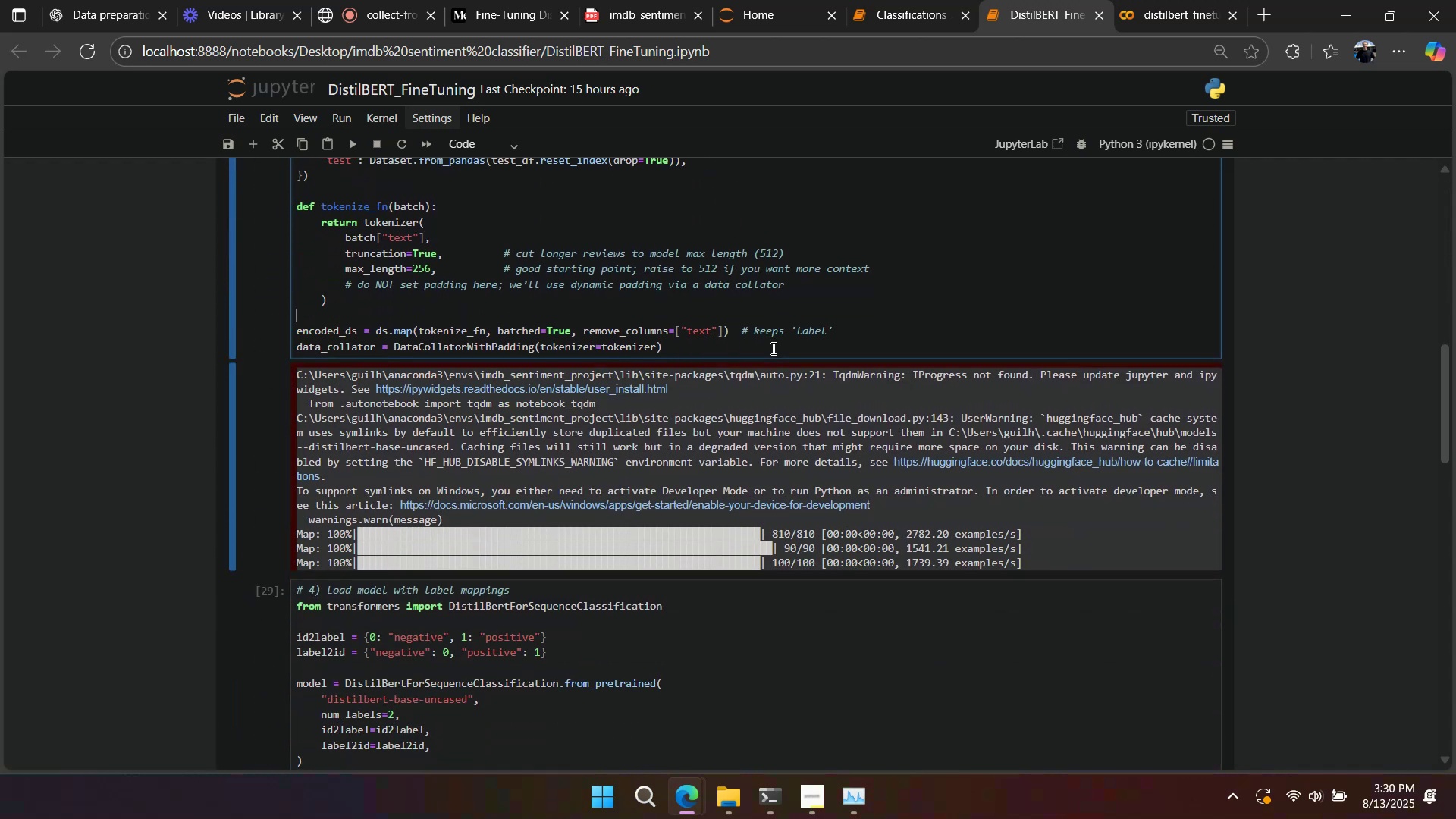 
right_click([830, 391])
 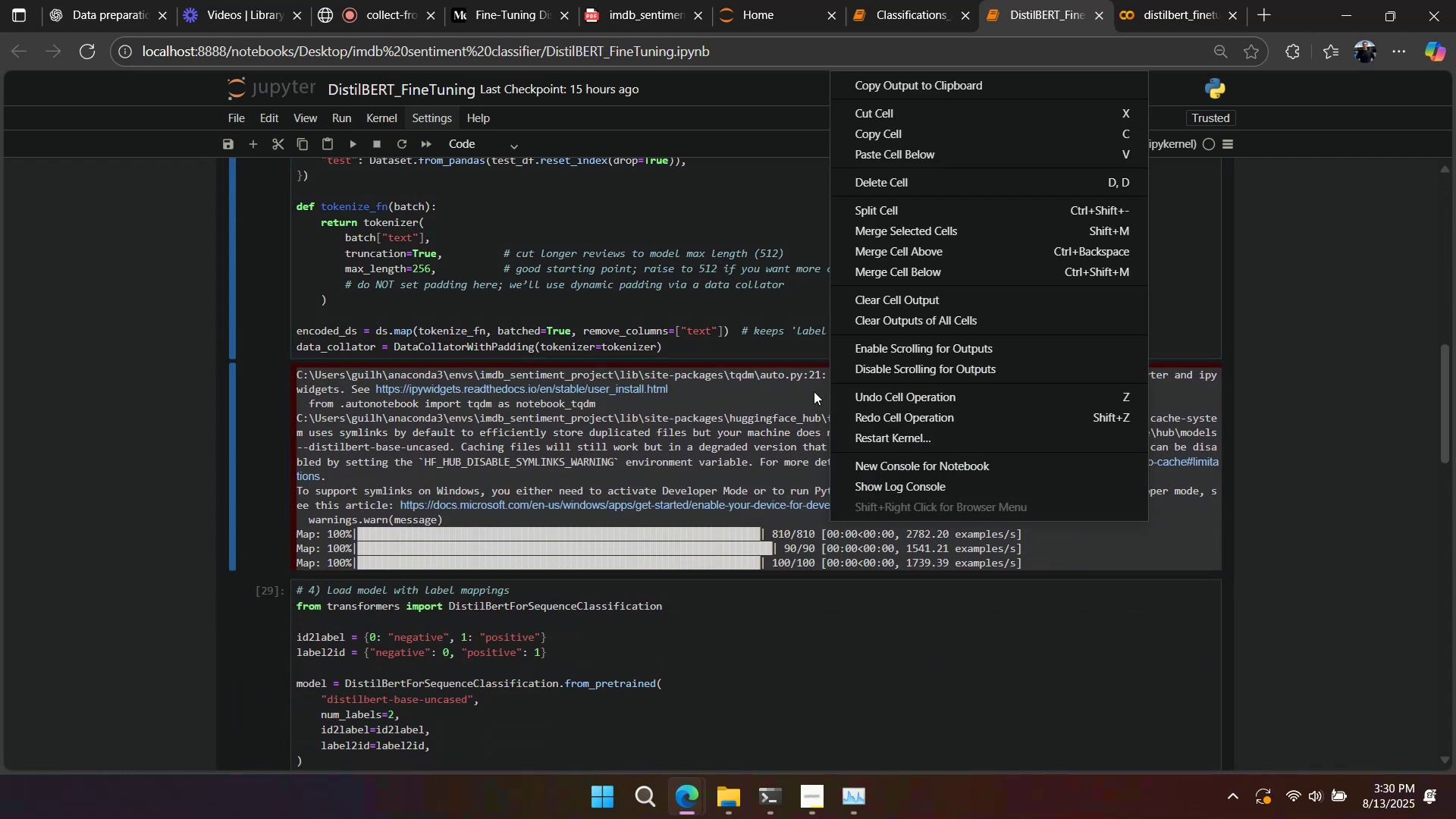 
left_click([811, 392])
 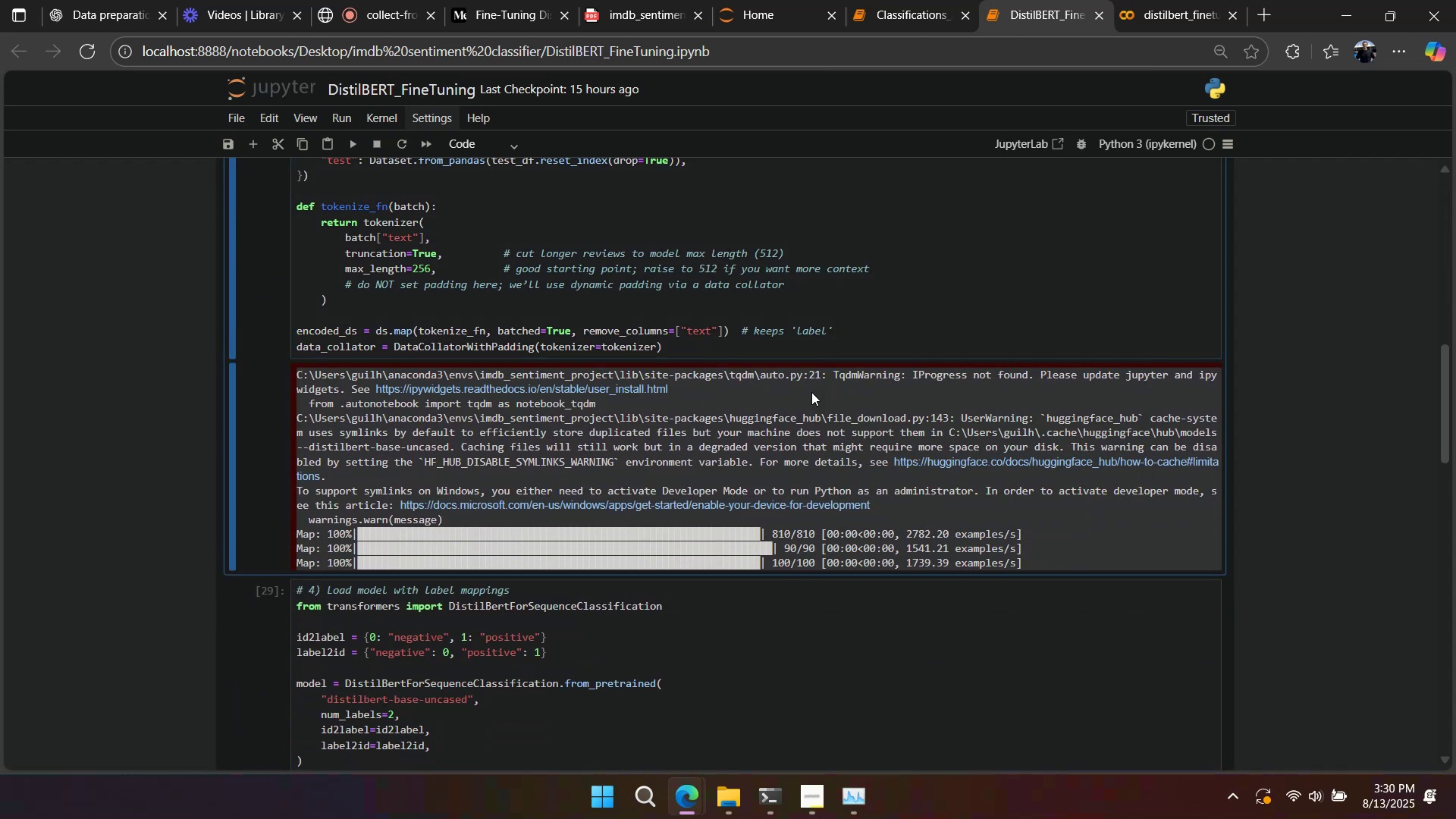 
scroll: coordinate [811, 392], scroll_direction: up, amount: 4.0
 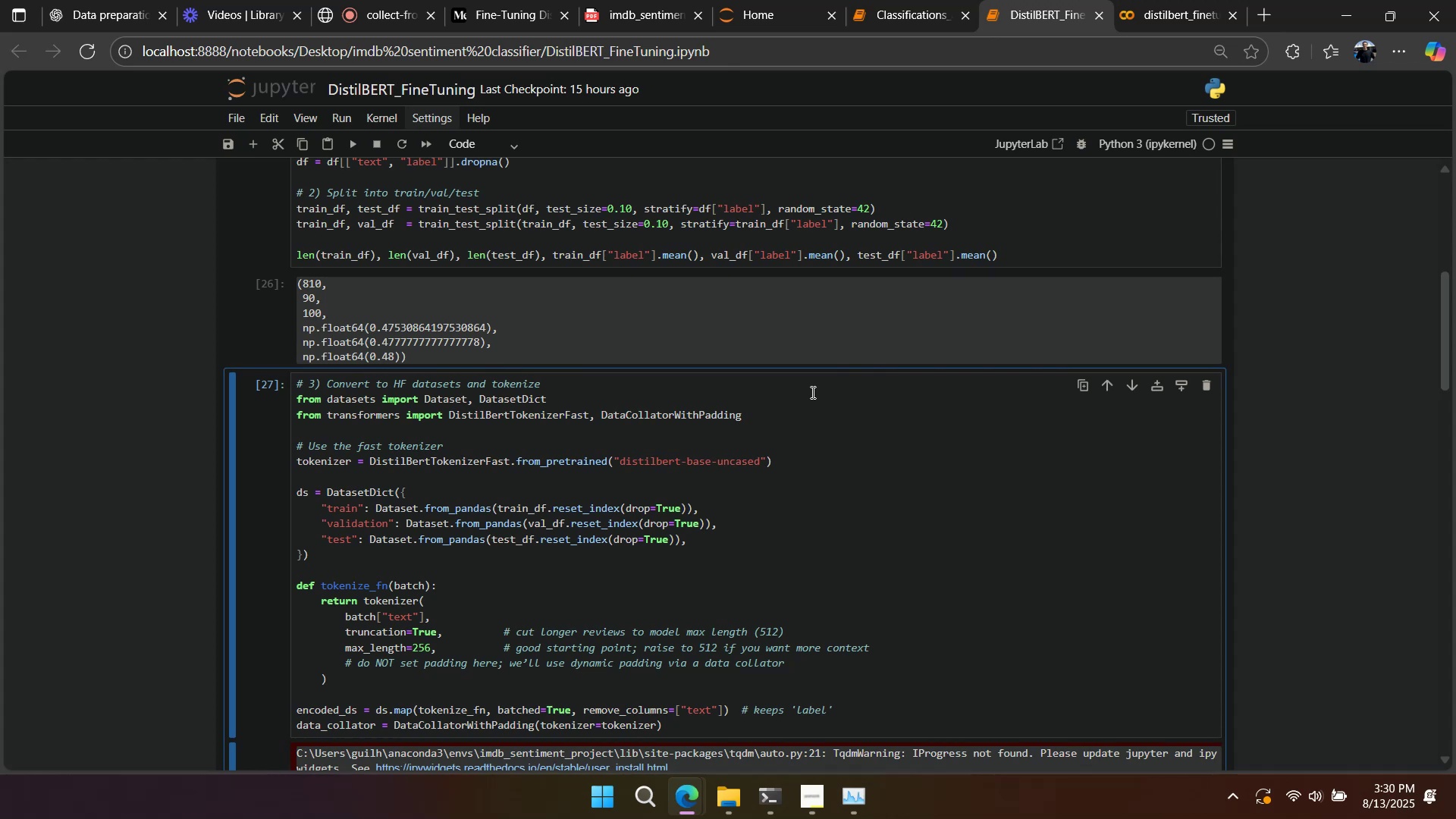 
scroll: coordinate [811, 392], scroll_direction: down, amount: 5.0
 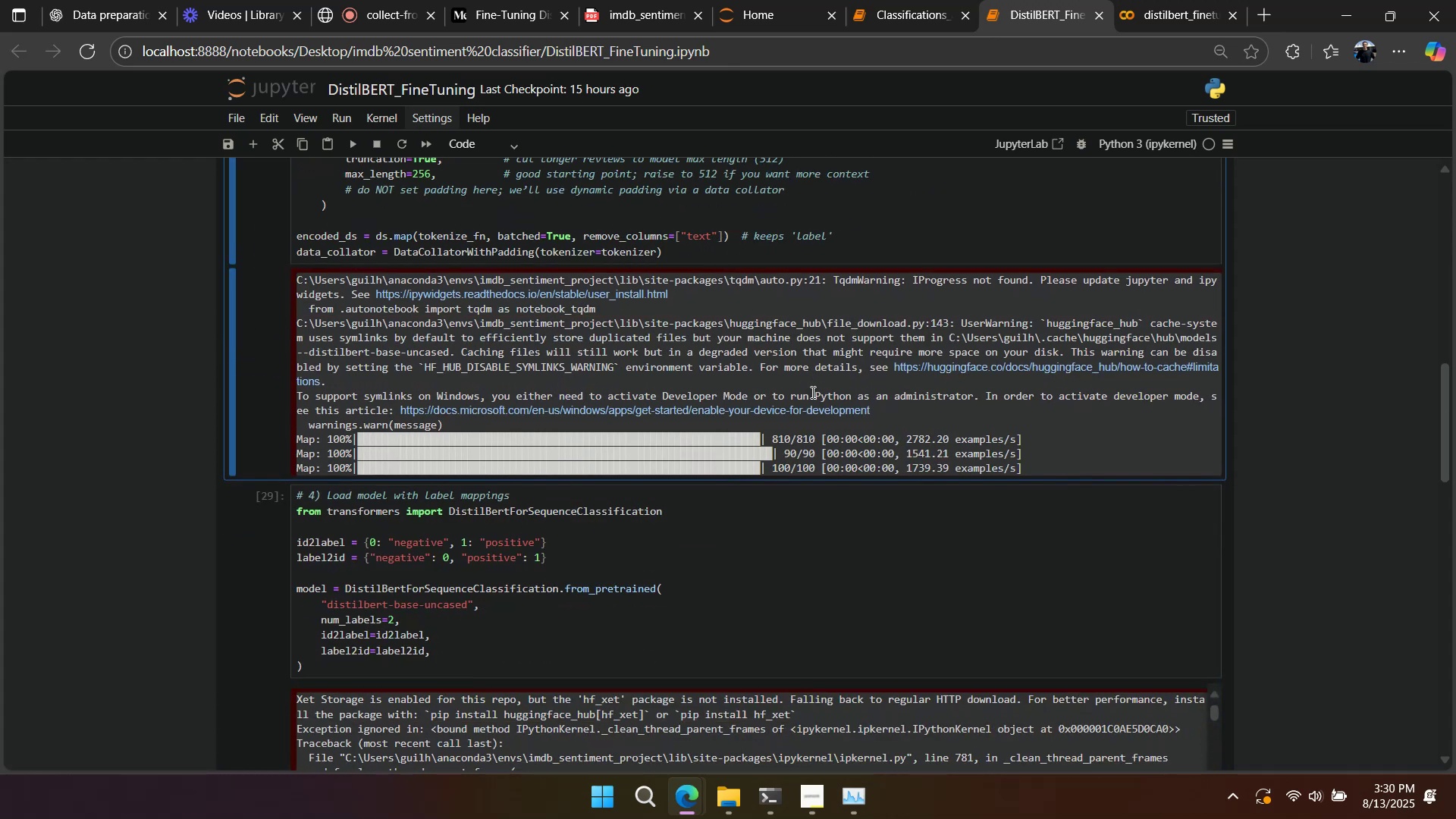 
right_click([811, 392])
 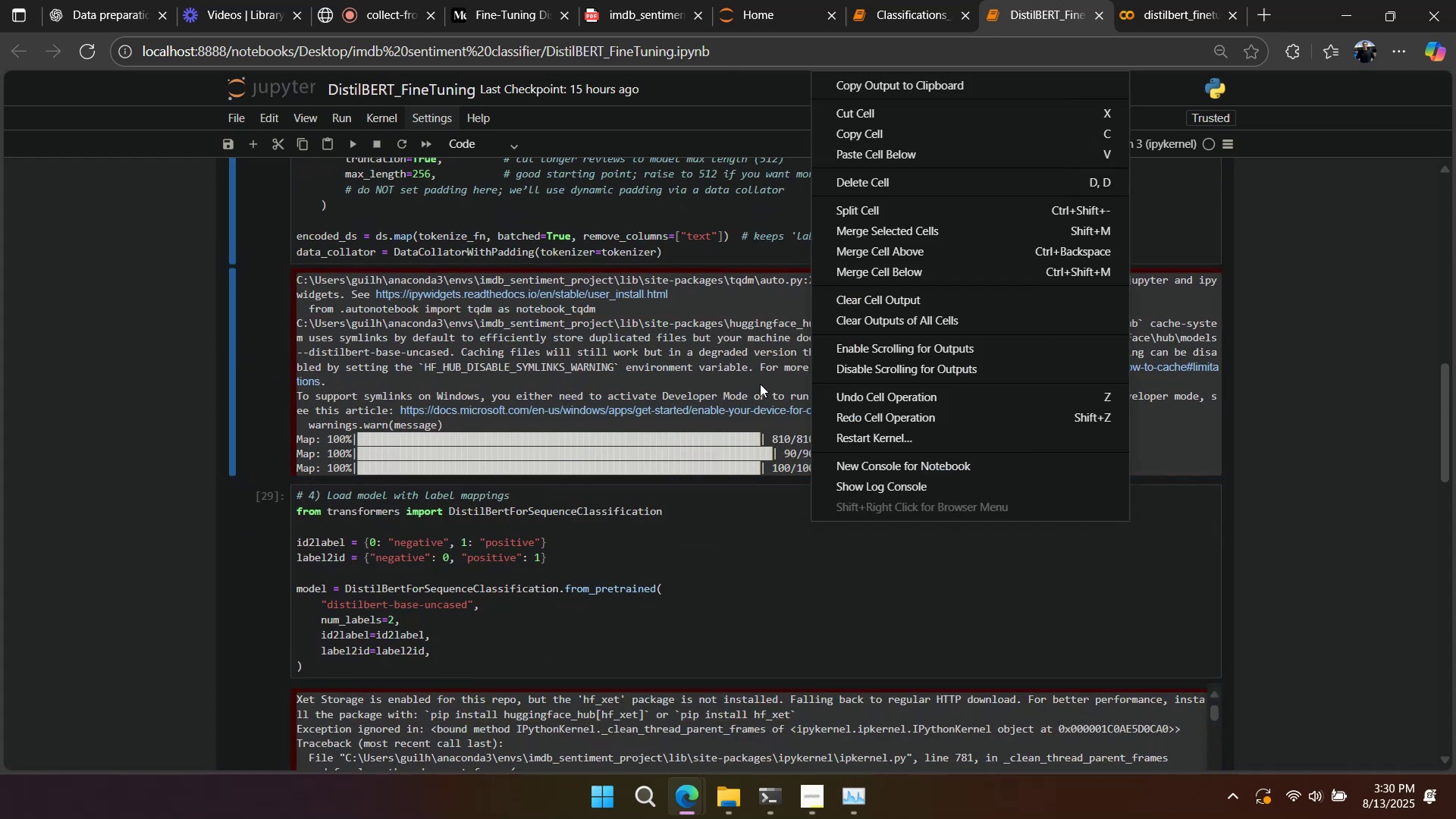 
left_click([760, 384])
 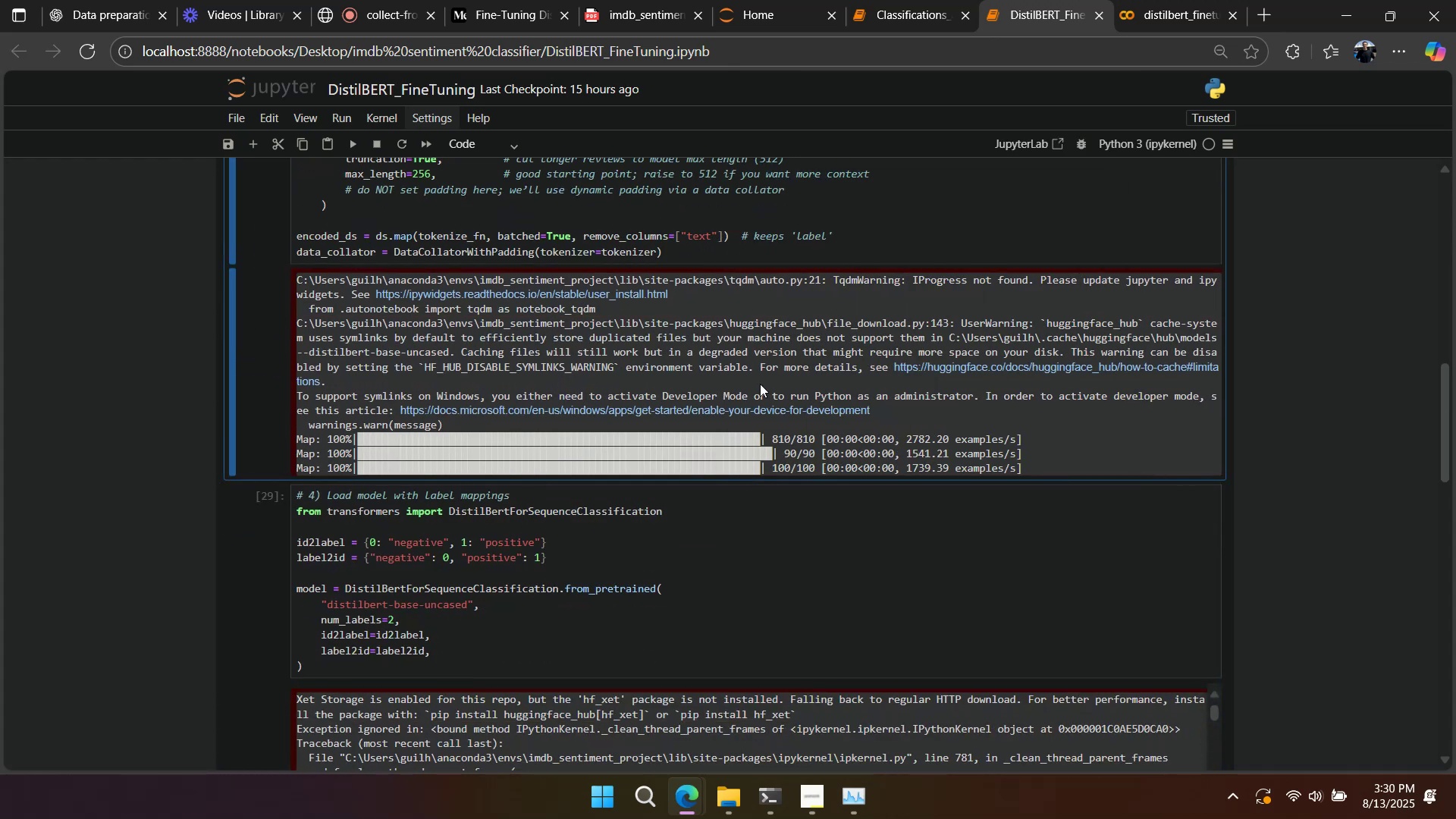 
right_click([760, 384])
 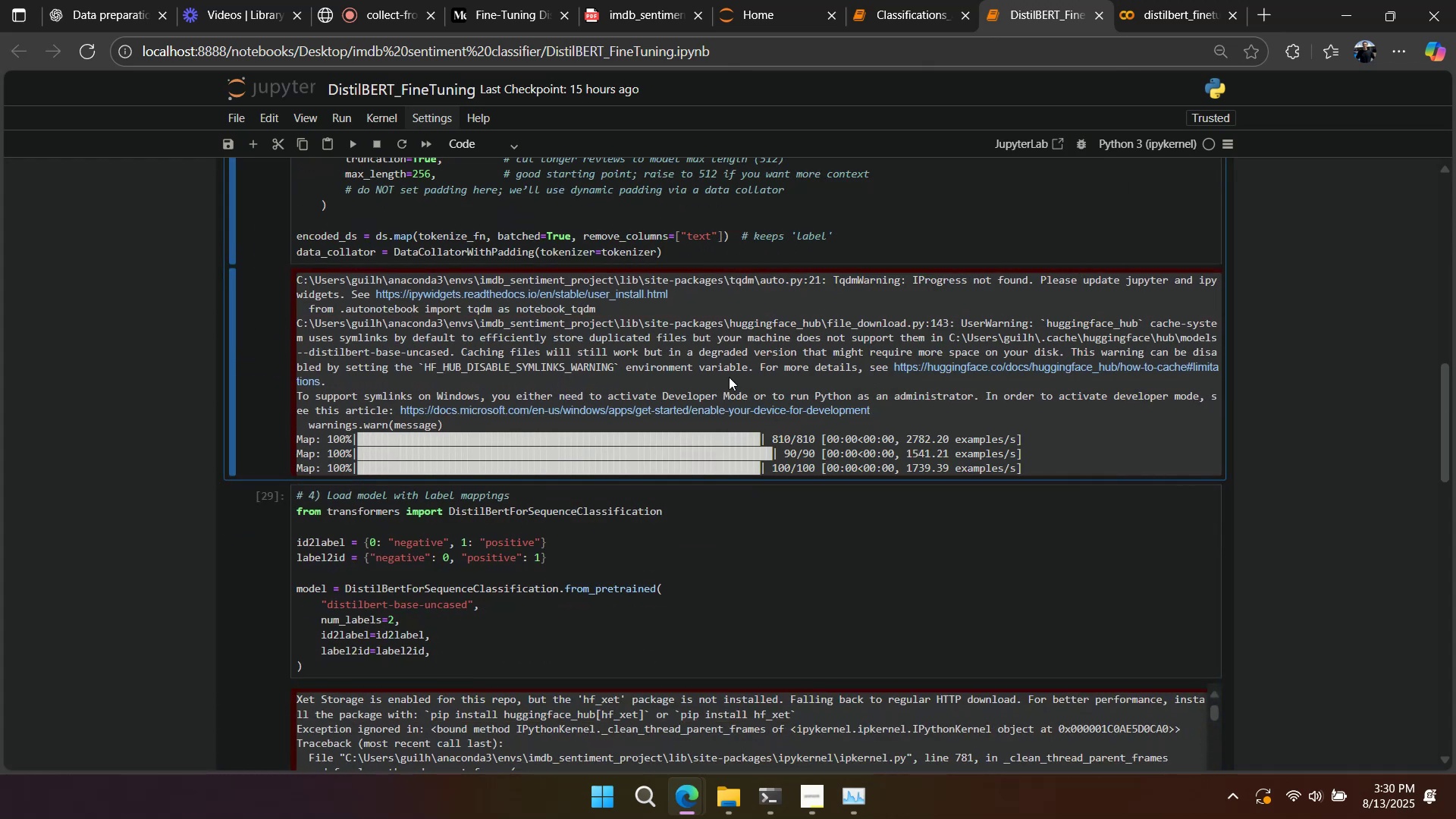 
scroll: coordinate [729, 378], scroll_direction: down, amount: 5.0
 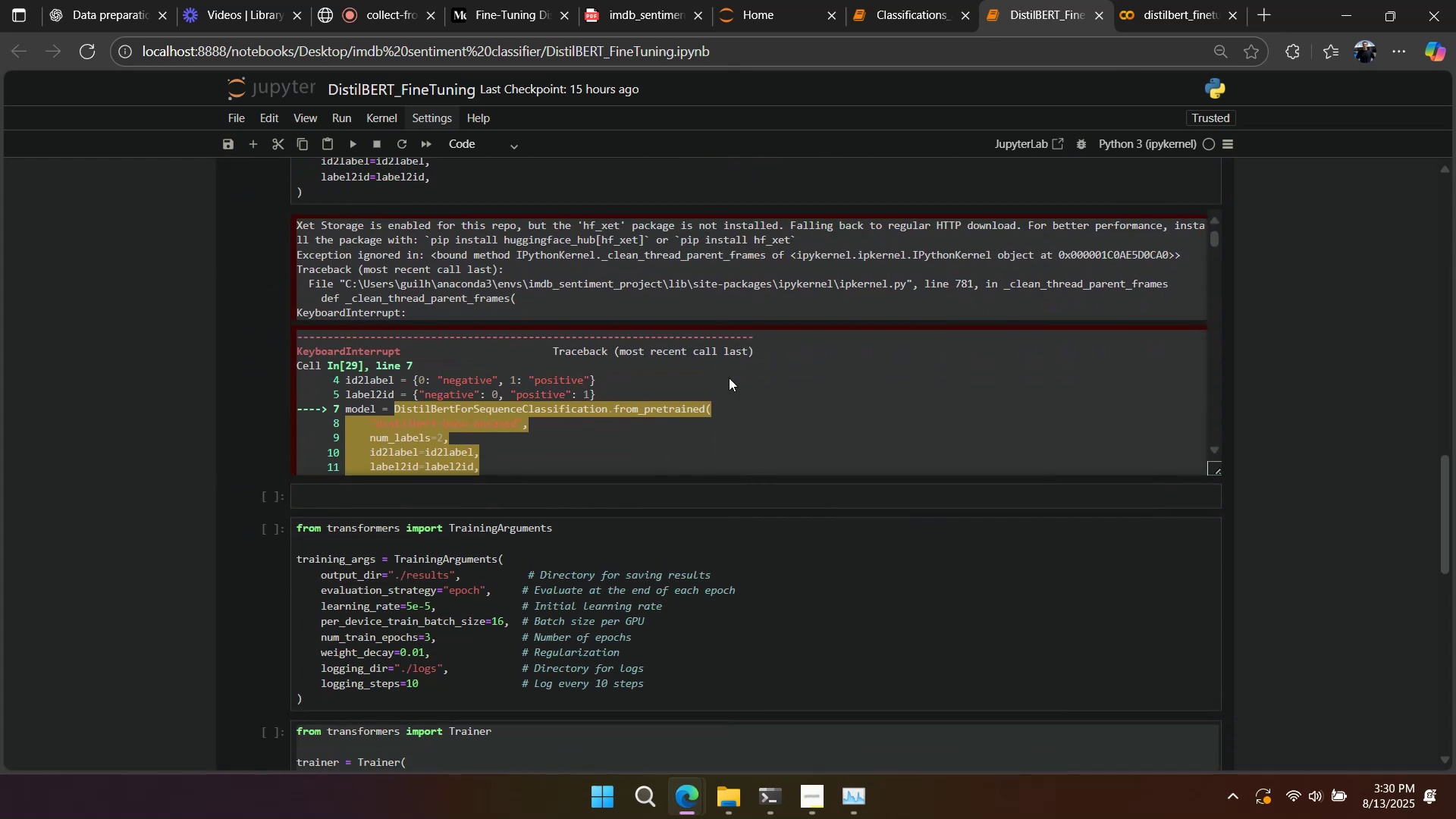 
scroll: coordinate [731, 379], scroll_direction: up, amount: 20.0
 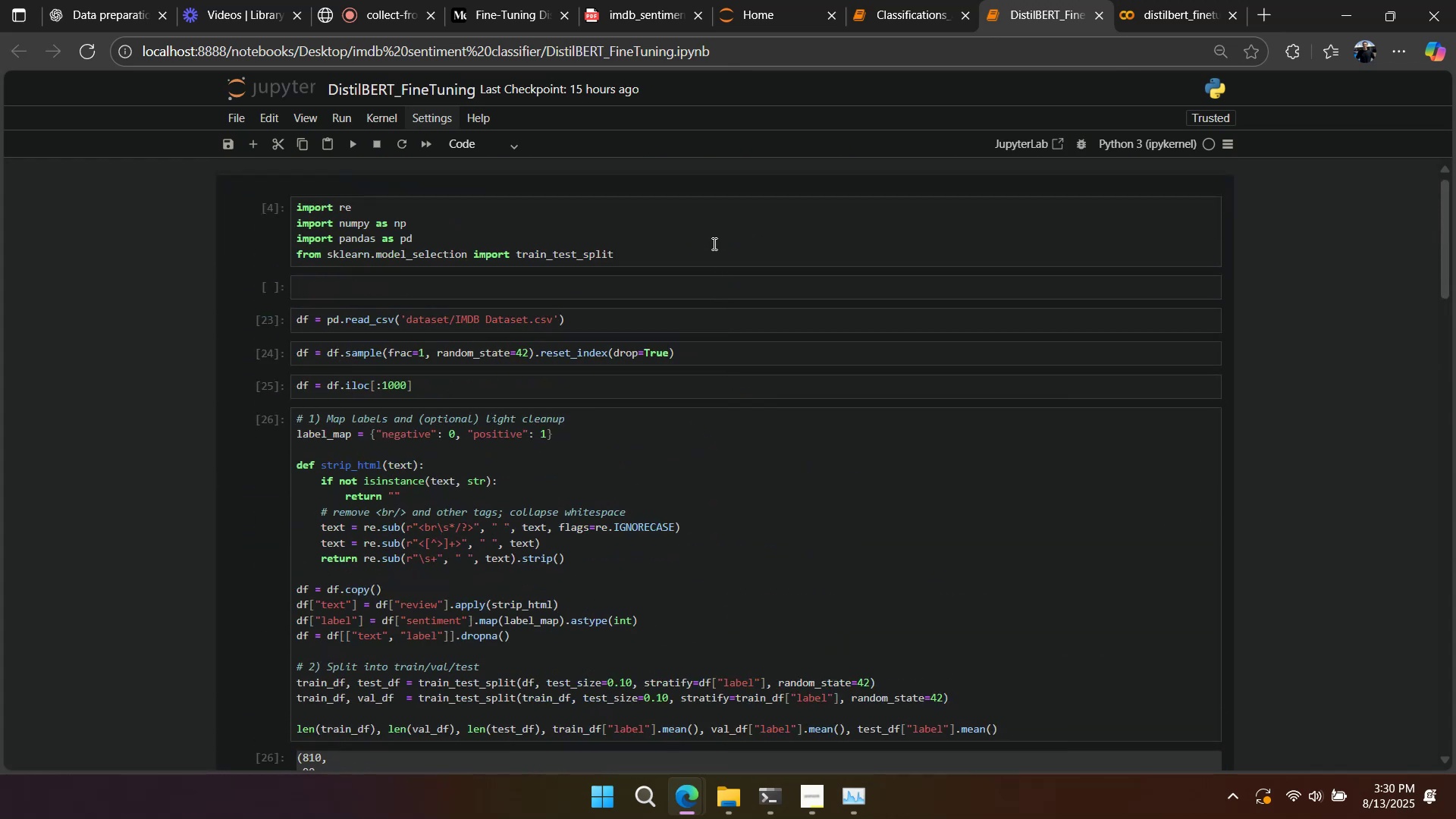 
left_click([713, 241])
 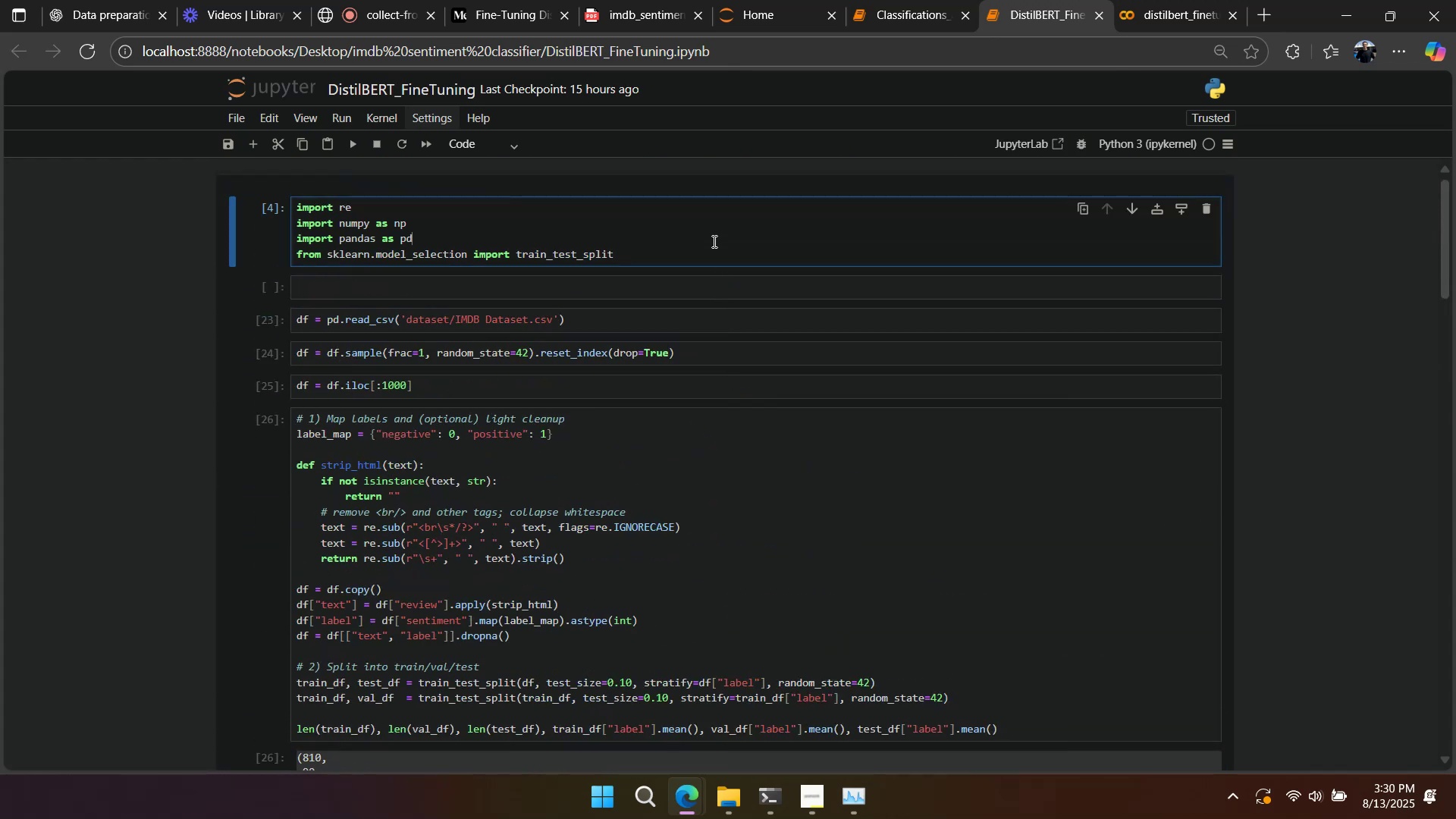 
left_click([713, 241])
 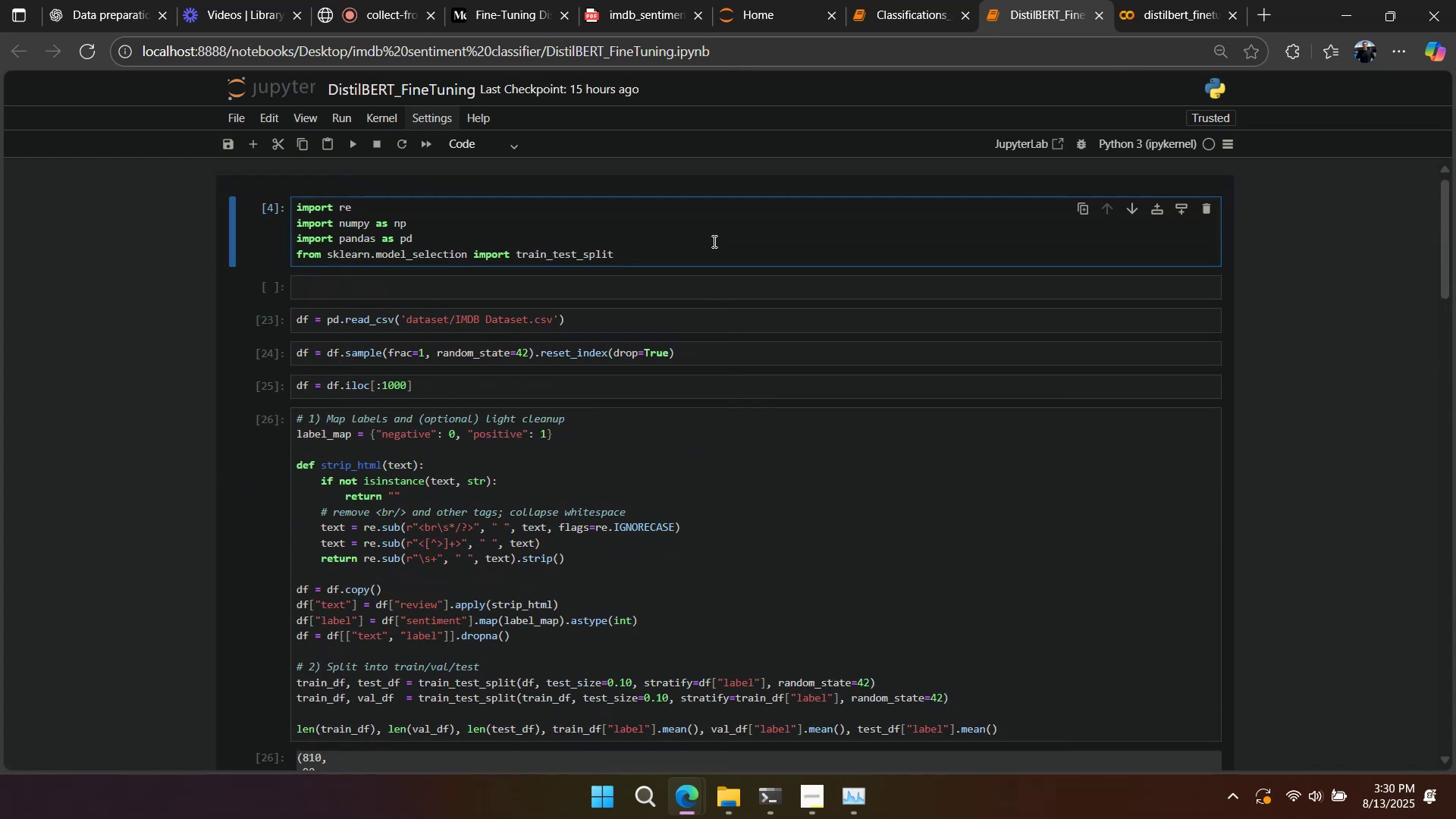 
key(Control+ControlLeft)
 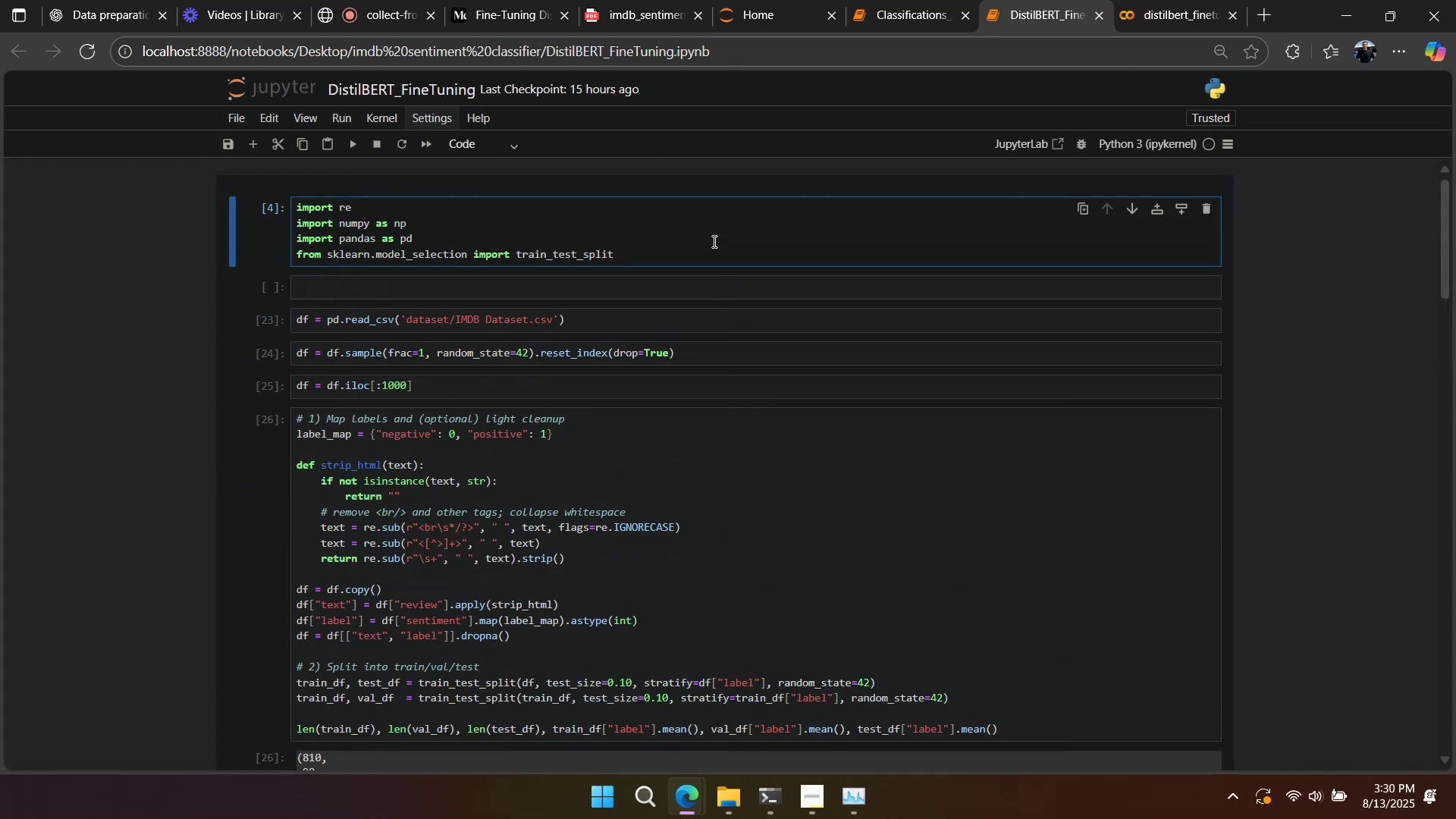 
key(Control+A)
 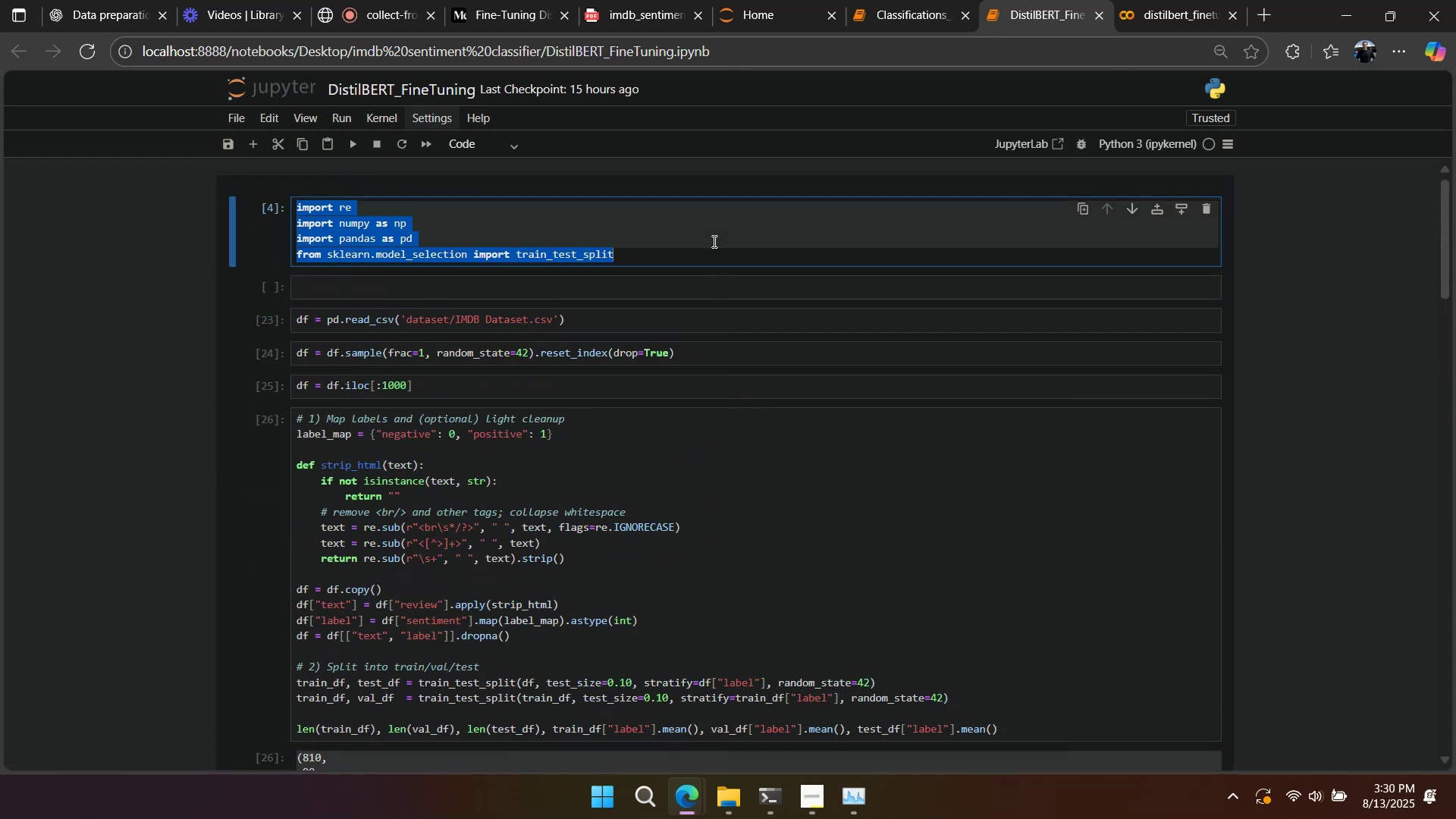 
key(Control+C)
 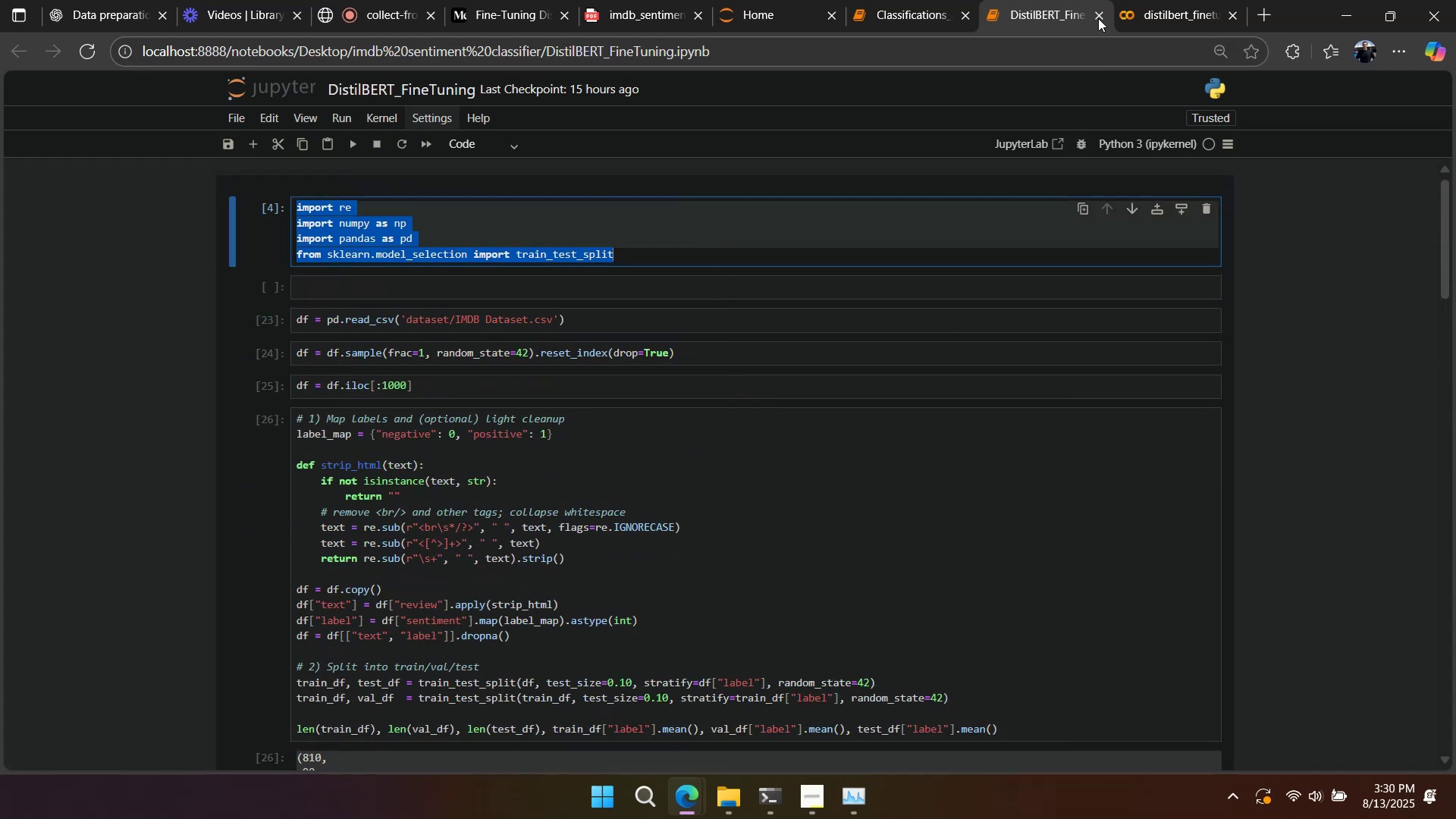 
left_click([1138, 14])
 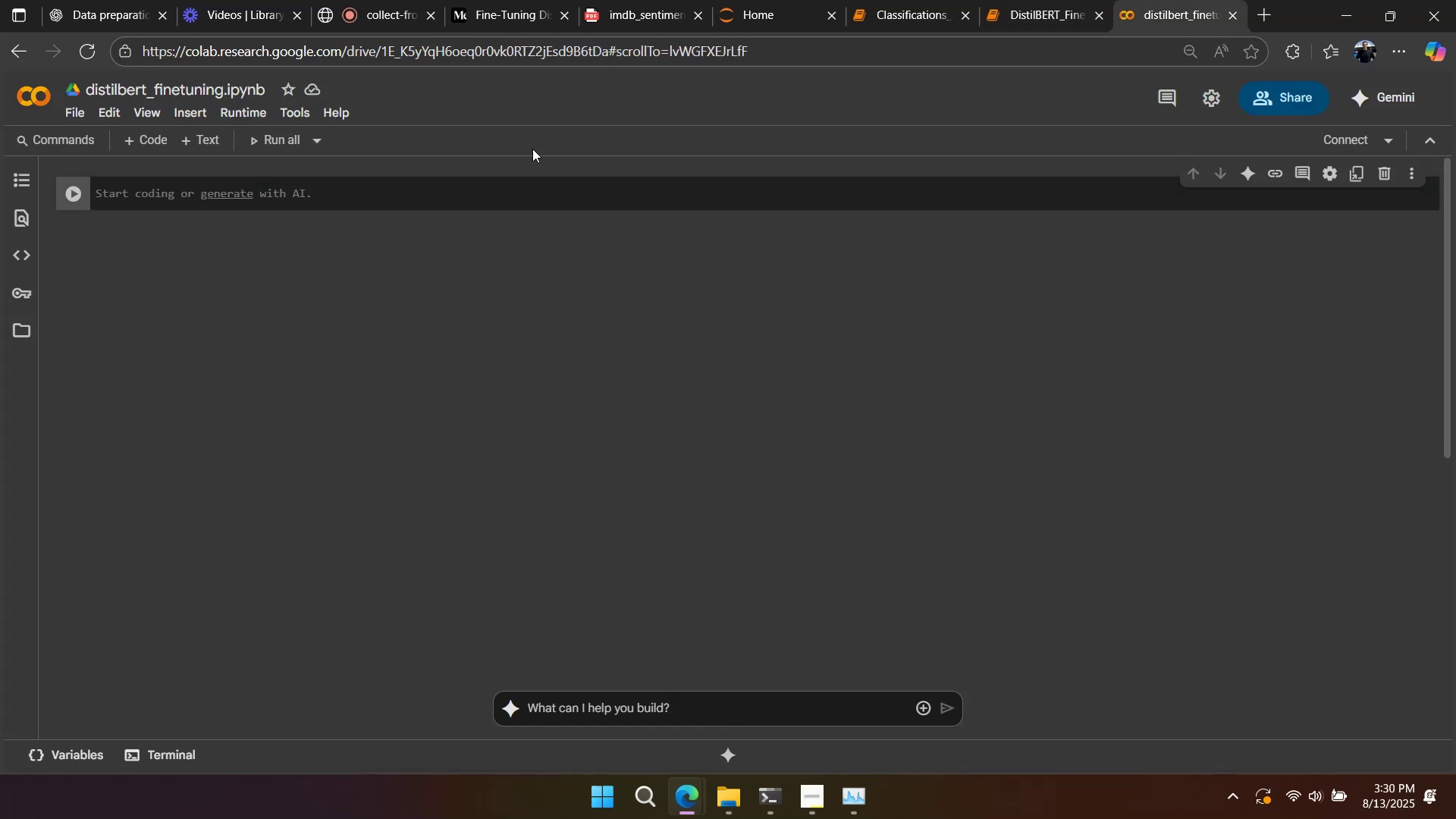 
left_click([510, 189])
 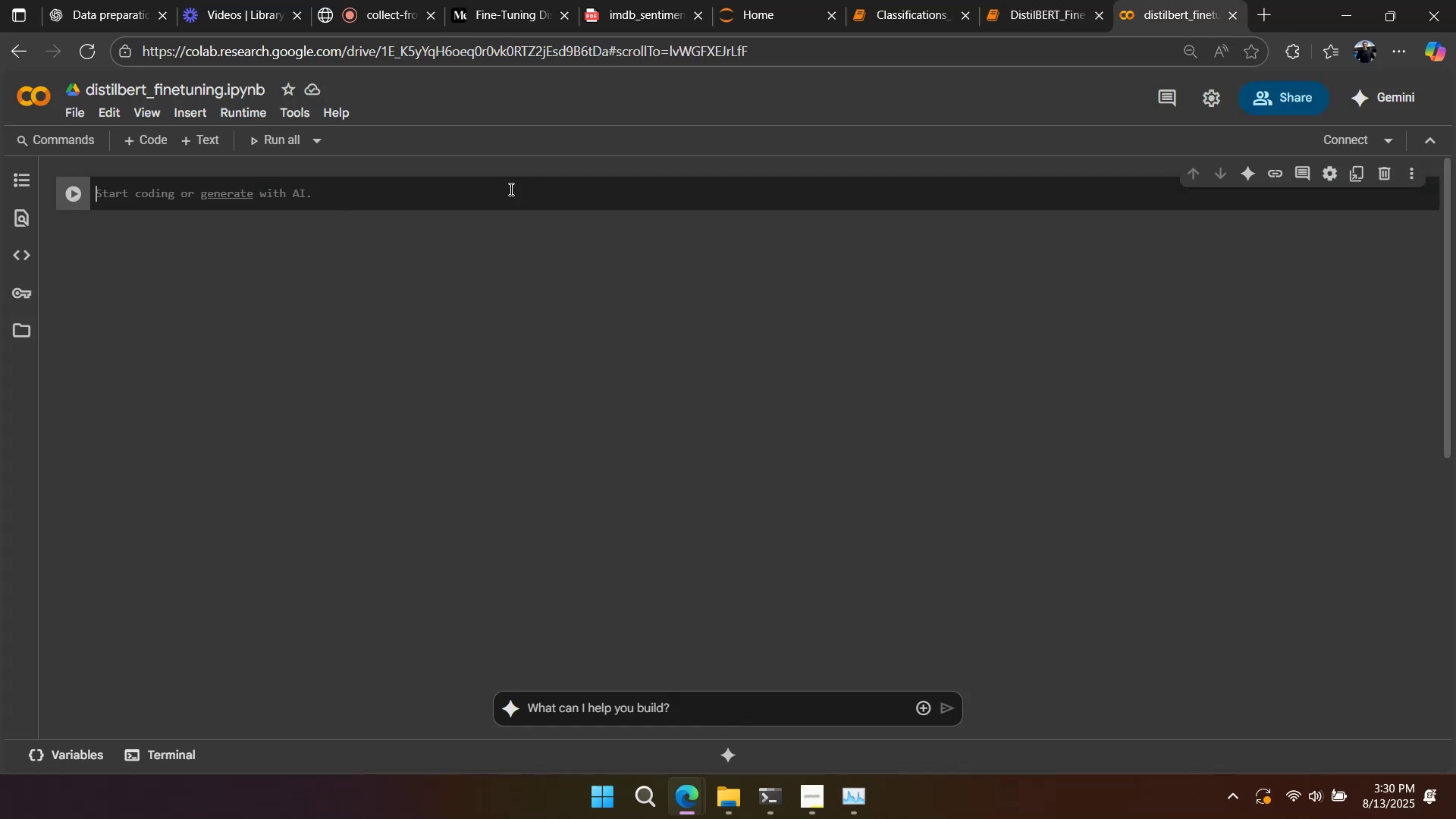 
key(Control+V)
 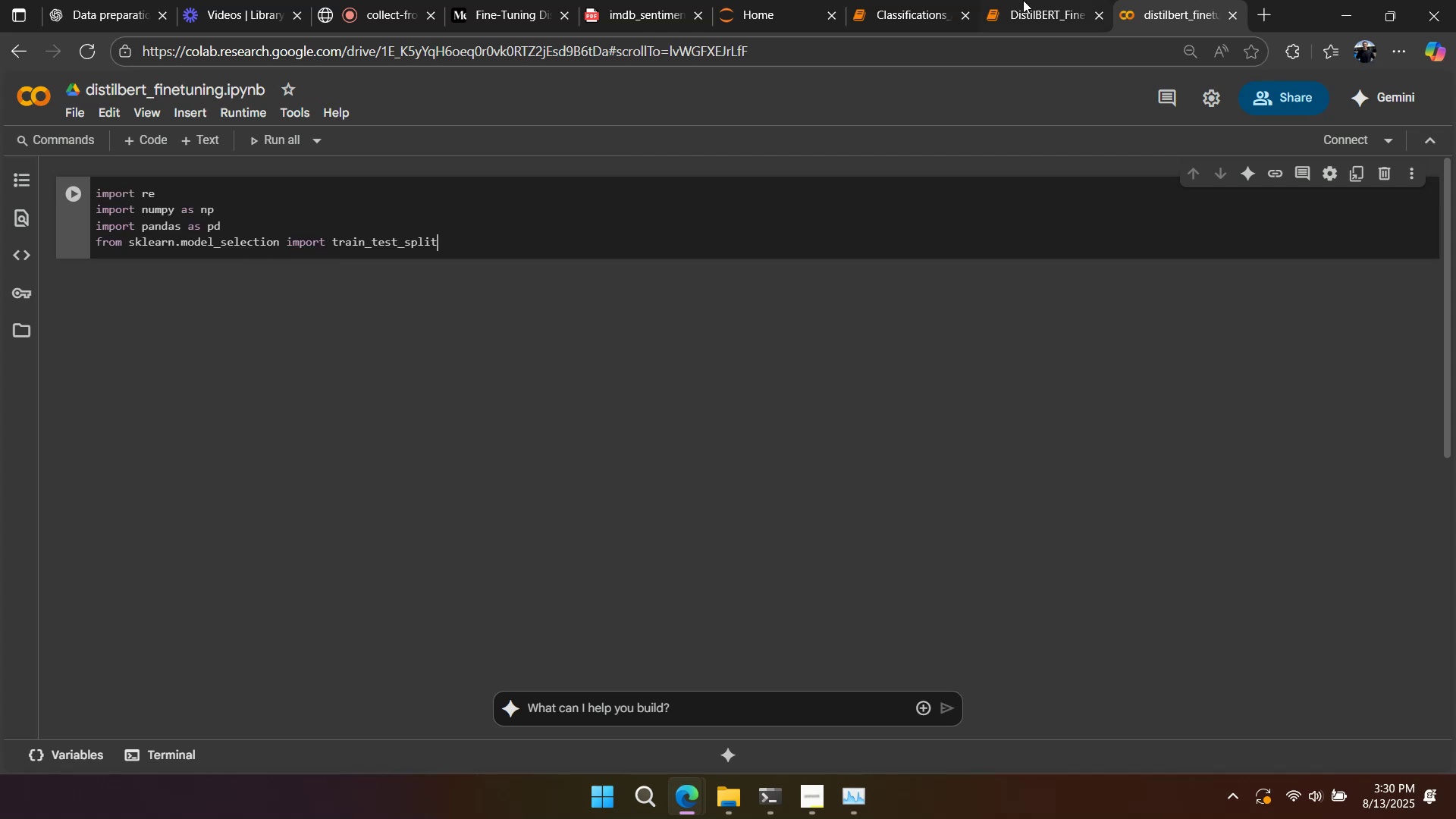 
left_click([1058, 7])
 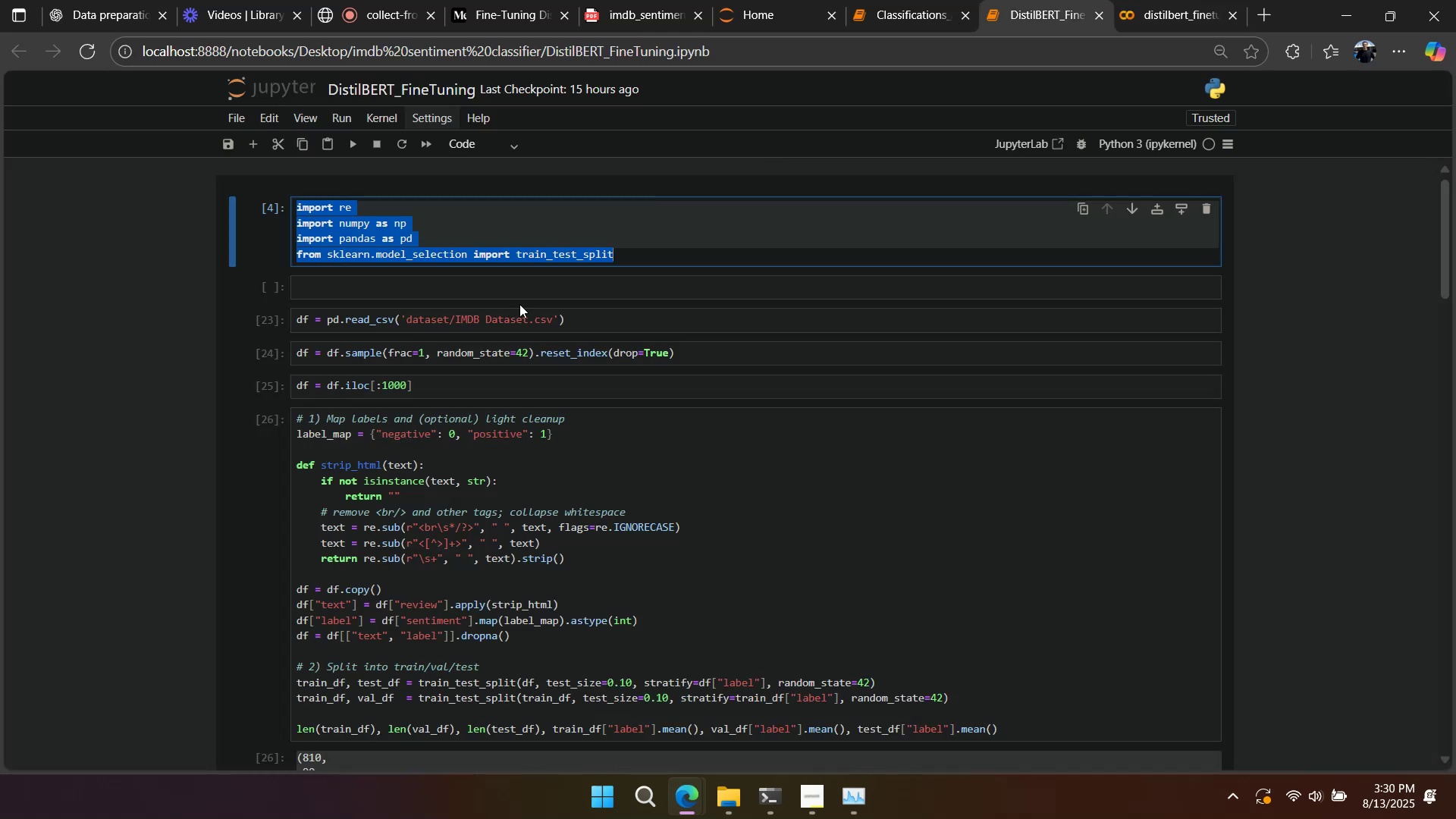 
left_click([518, 325])
 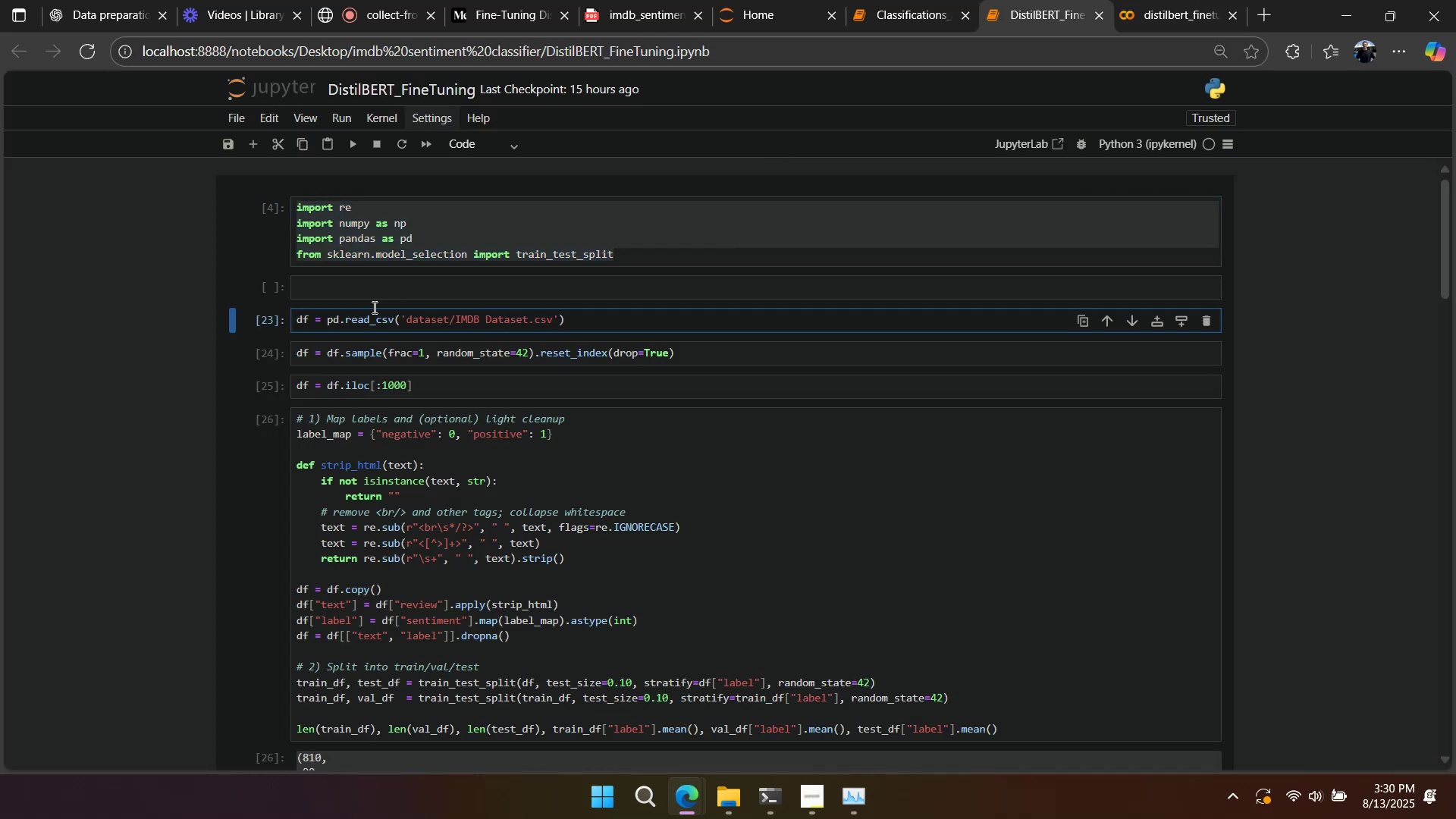 
key(Control+A)
 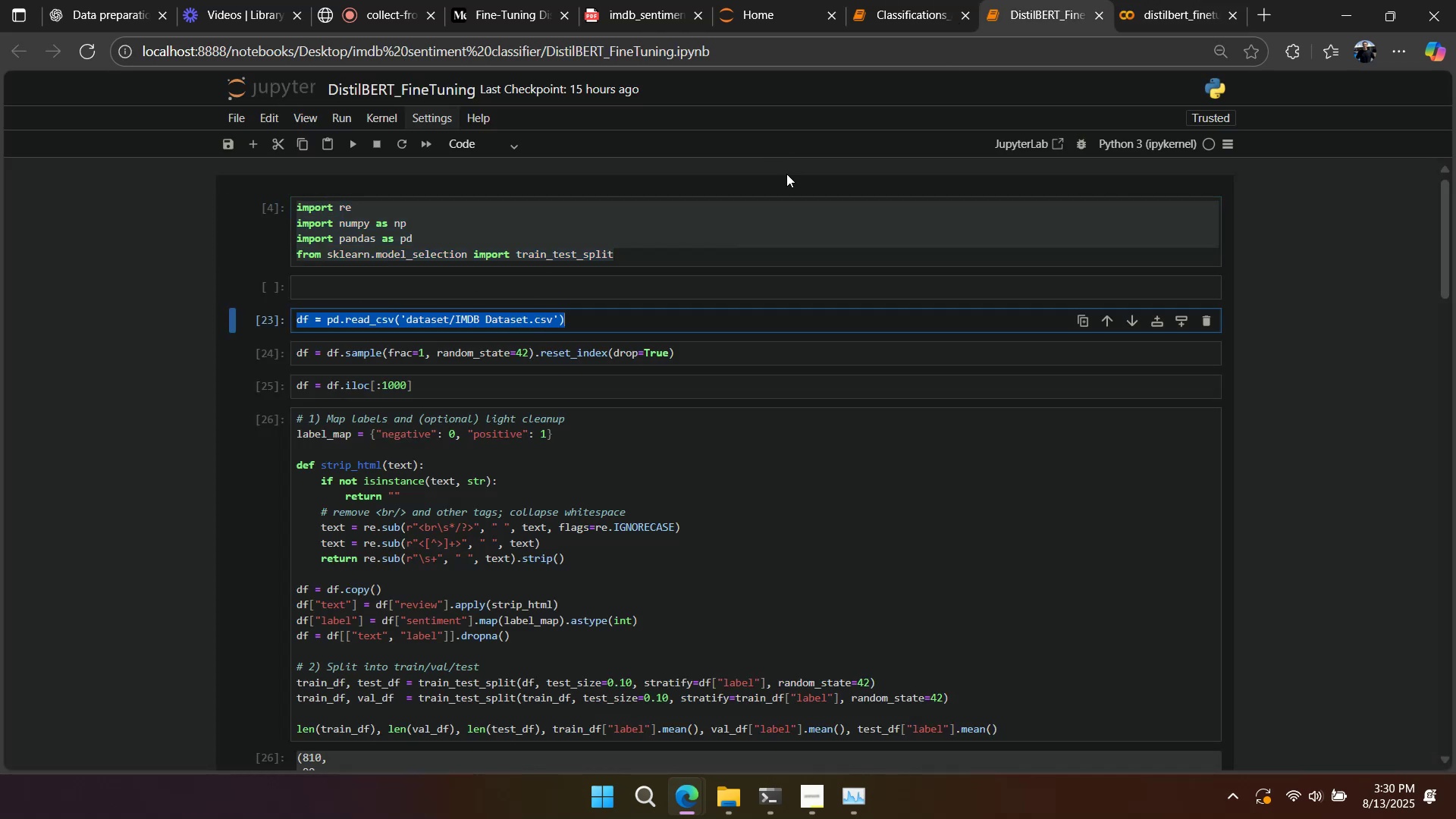 
key(Control+C)
 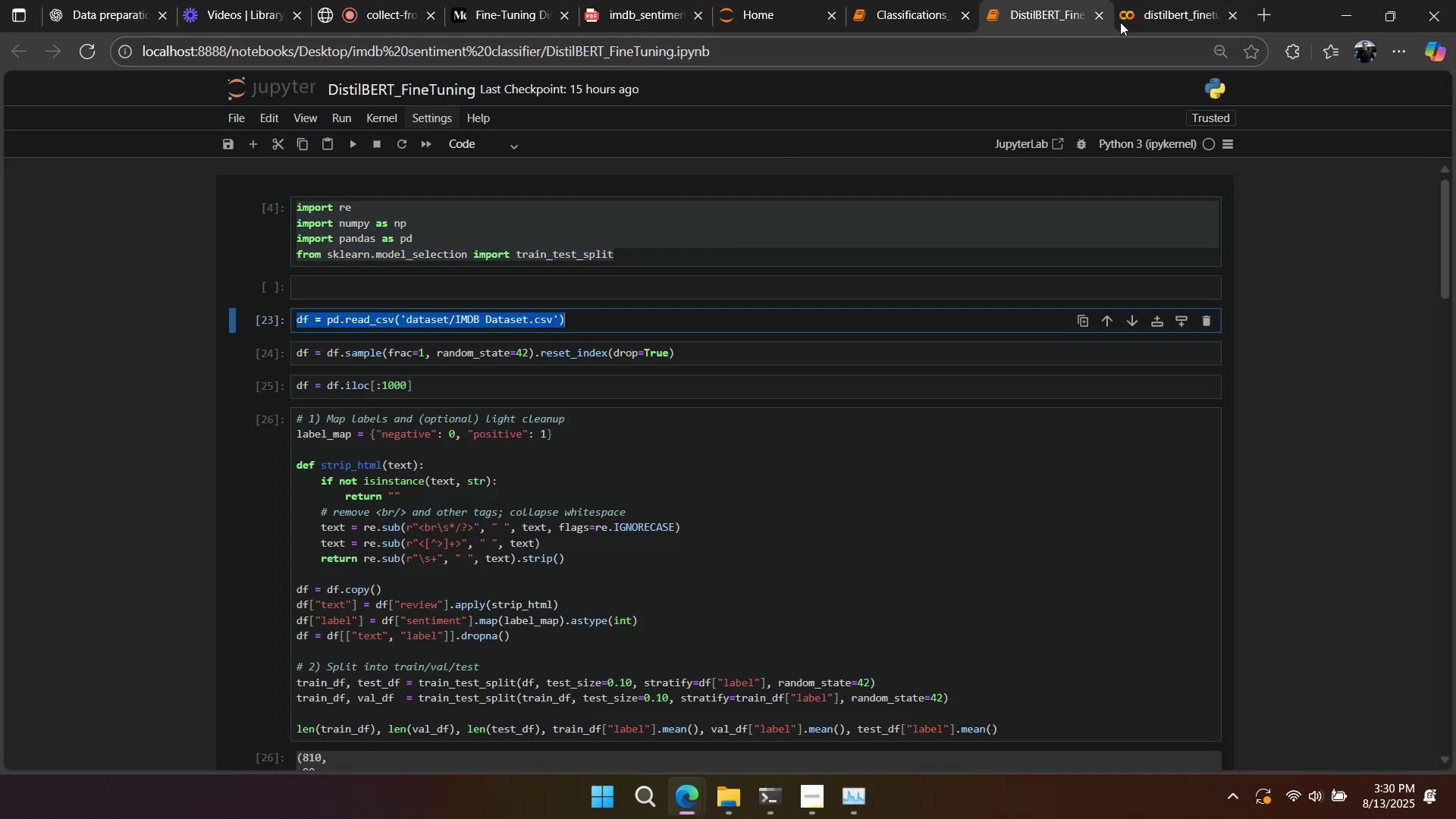 
left_click([1132, 12])
 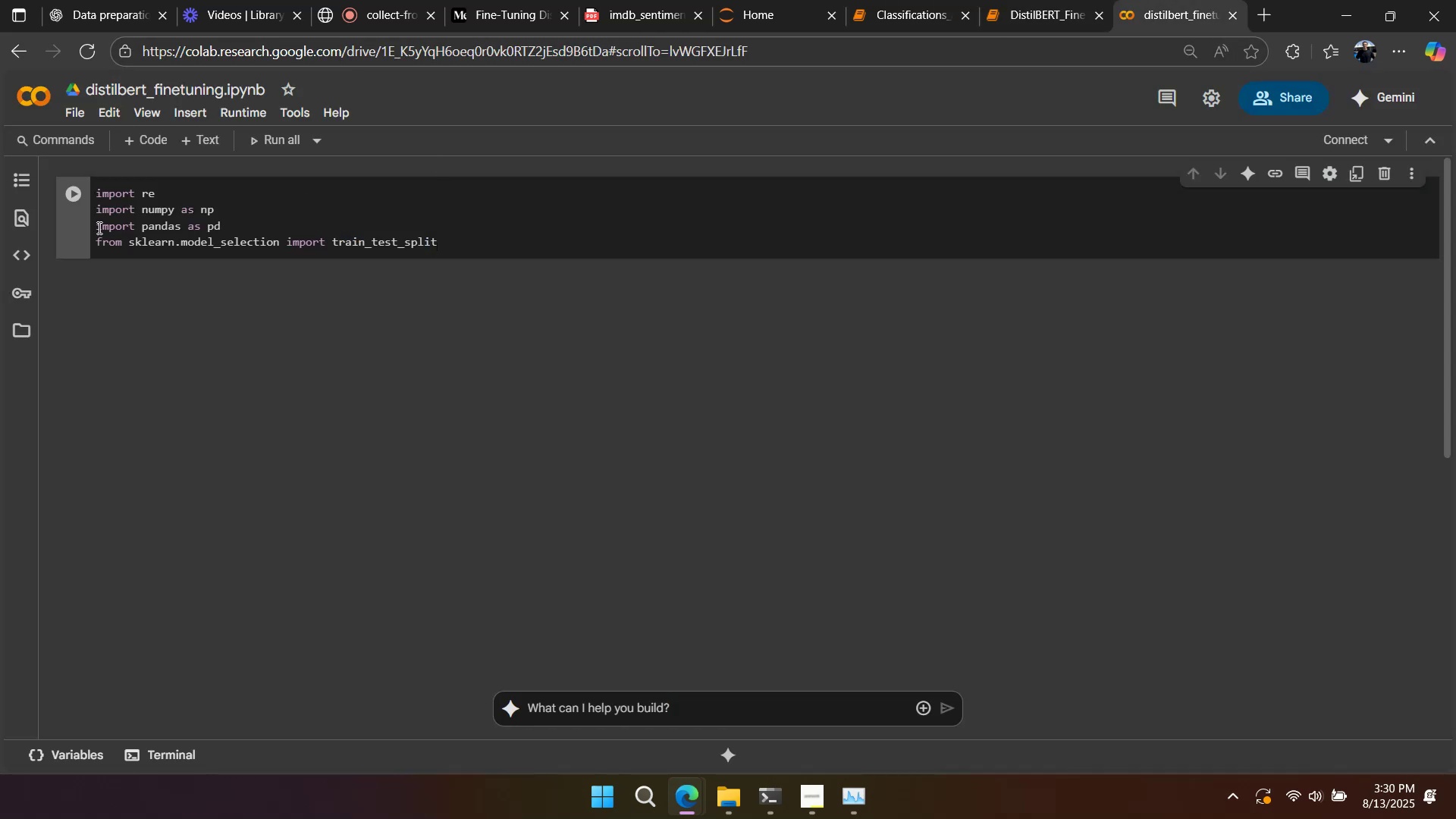 
left_click([77, 233])
 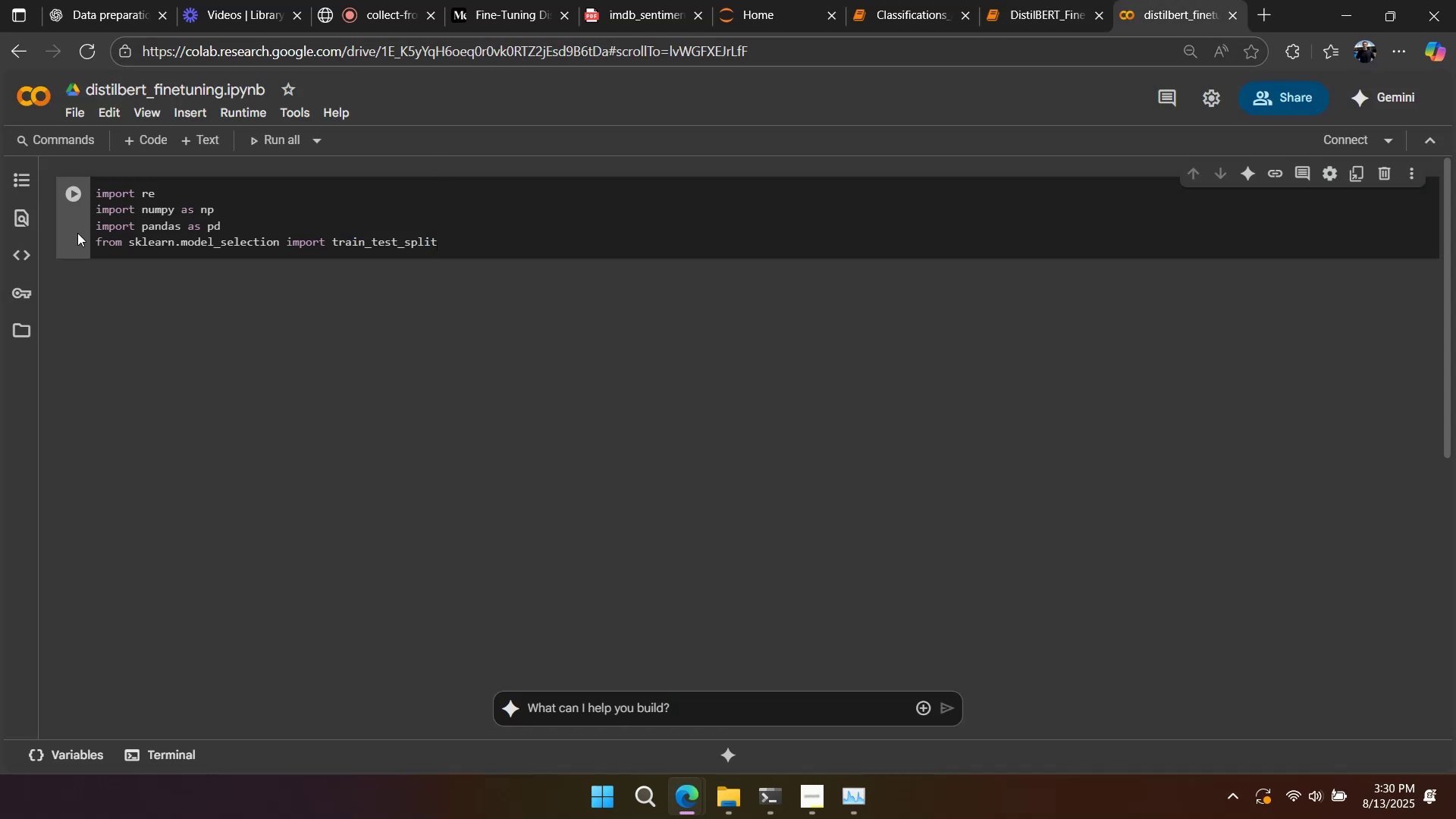 
type(bbbb)
 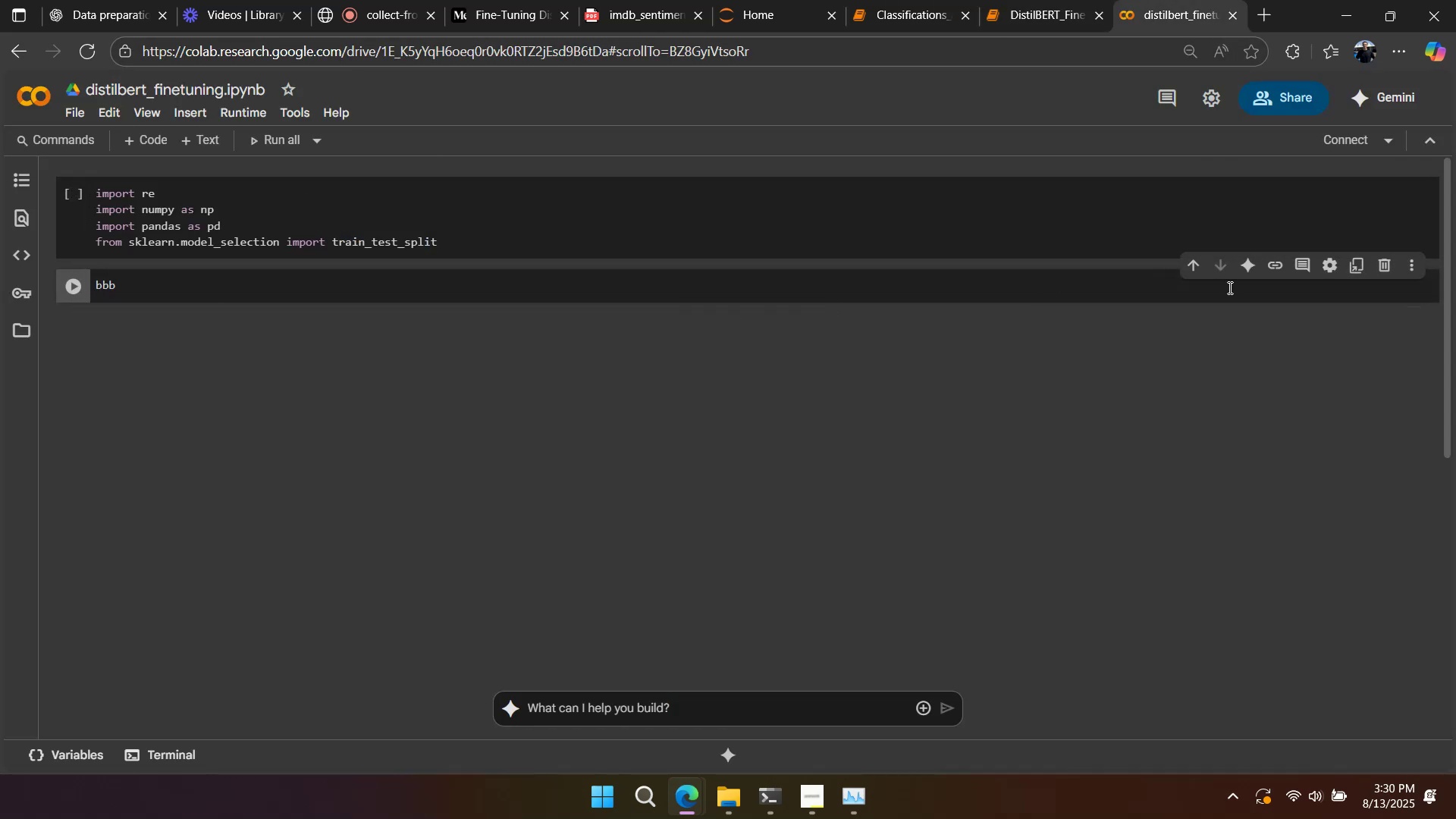 
left_click([396, 298])
 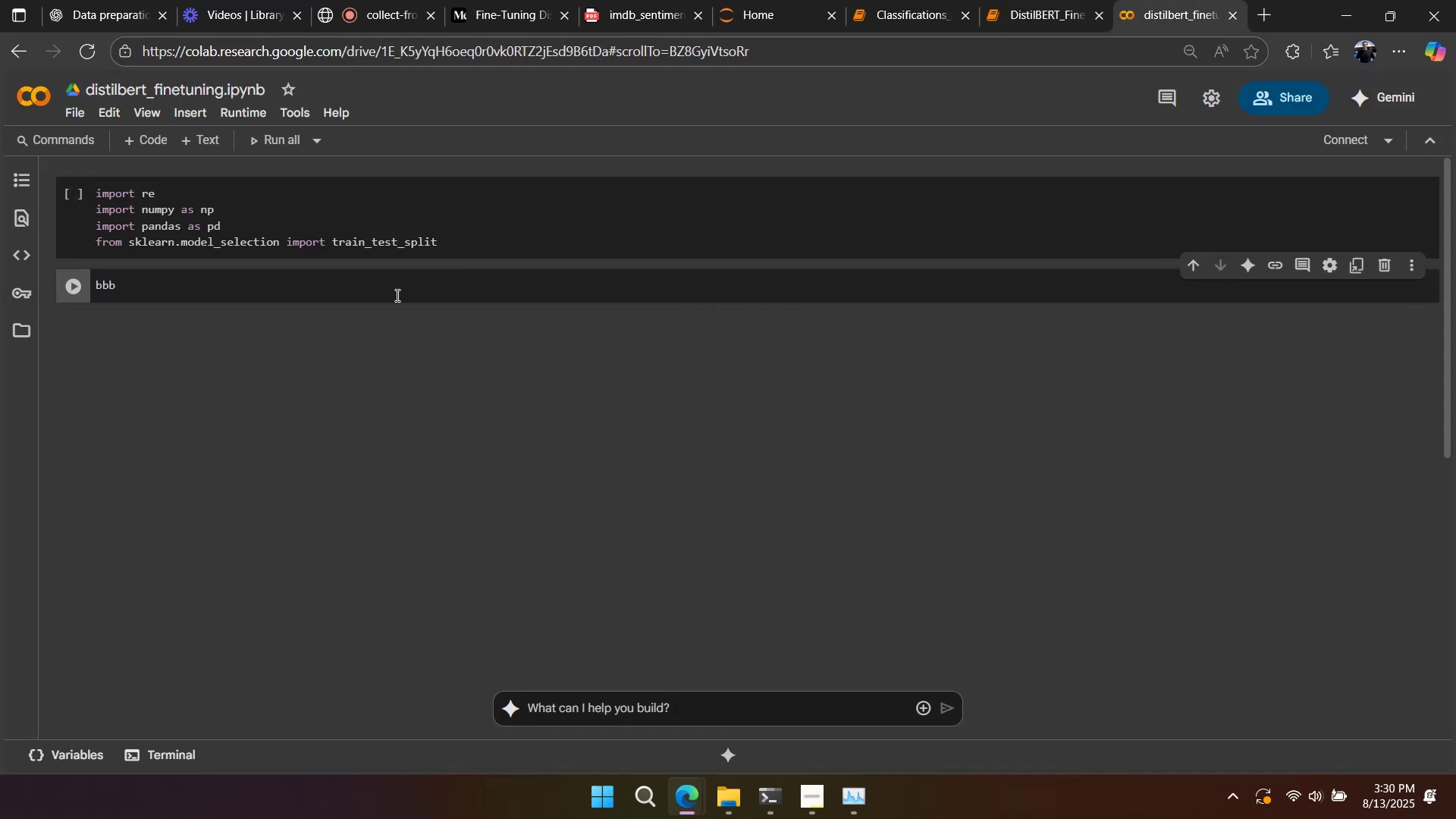 
double_click([398, 291])
 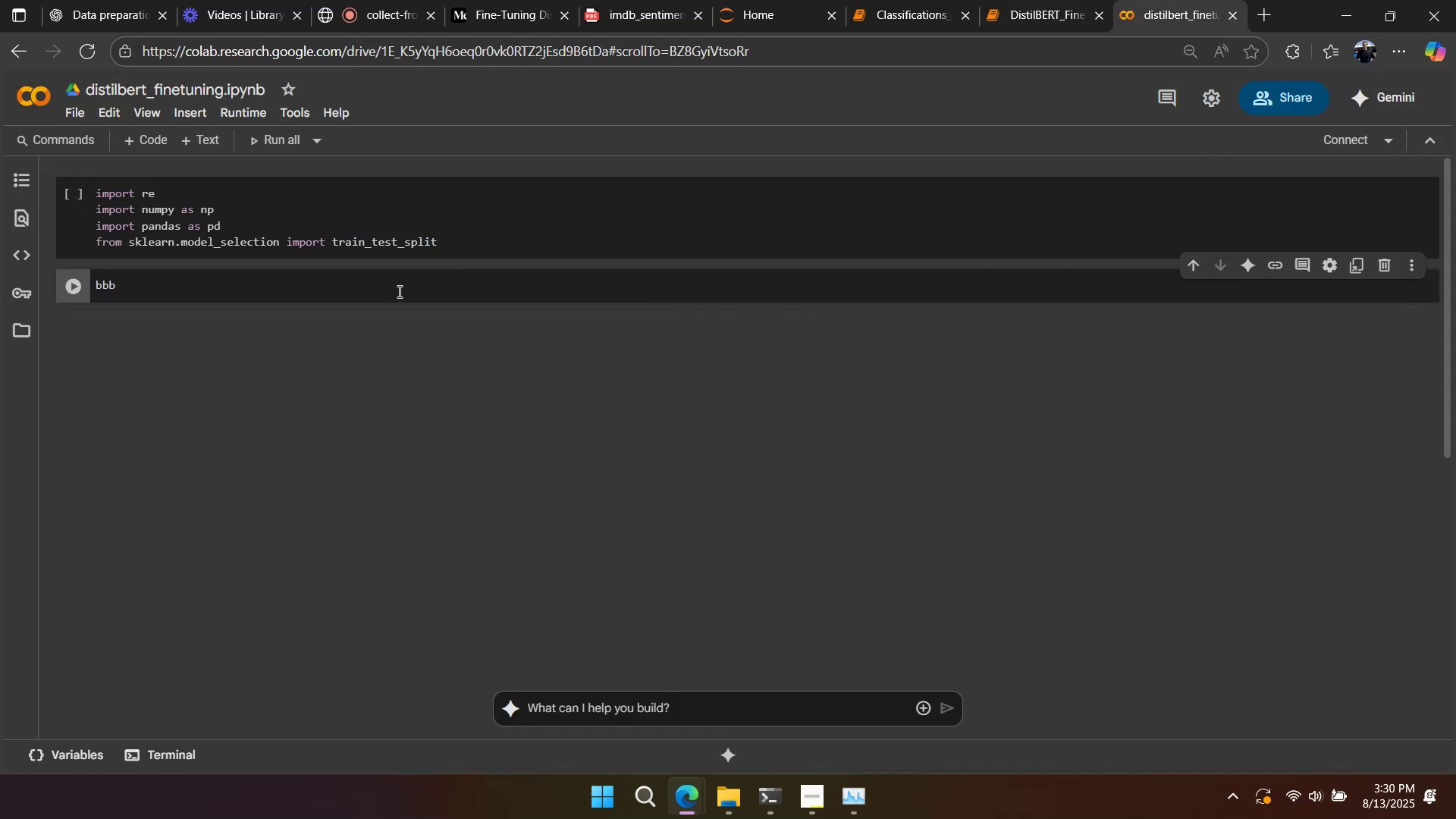 
key(Control+A)
 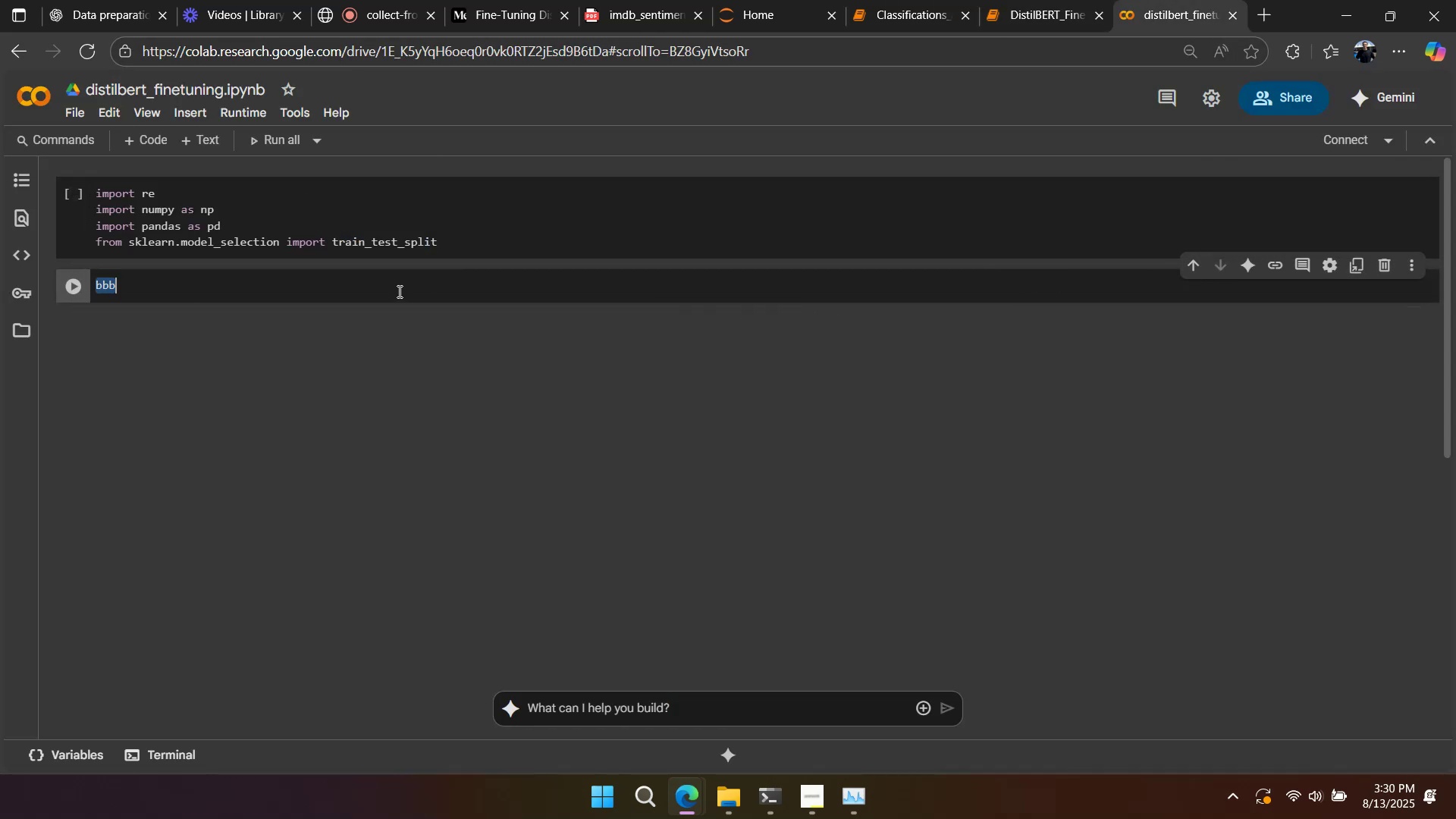 
key(Control+V)
 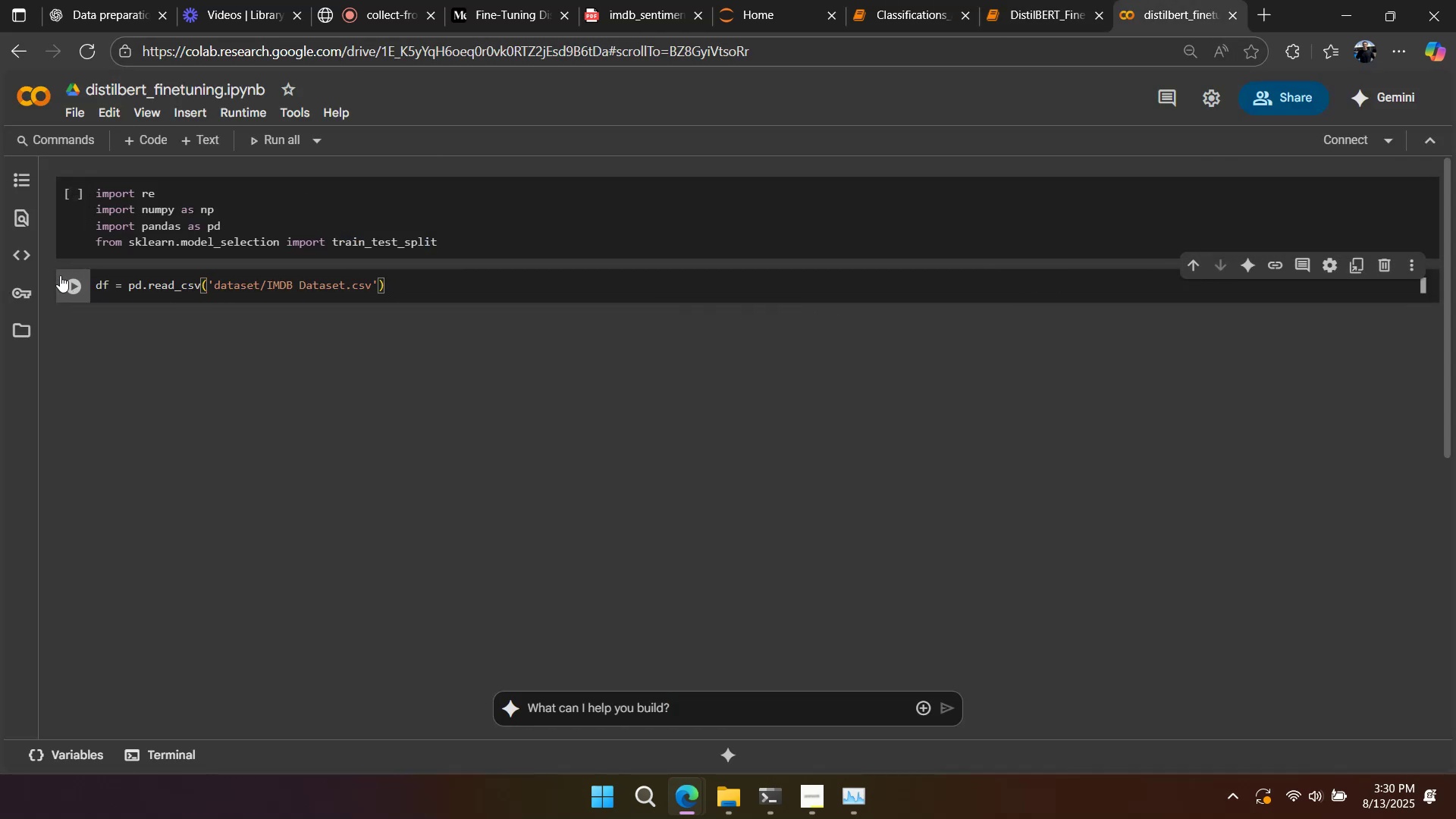 
left_click([57, 273])
 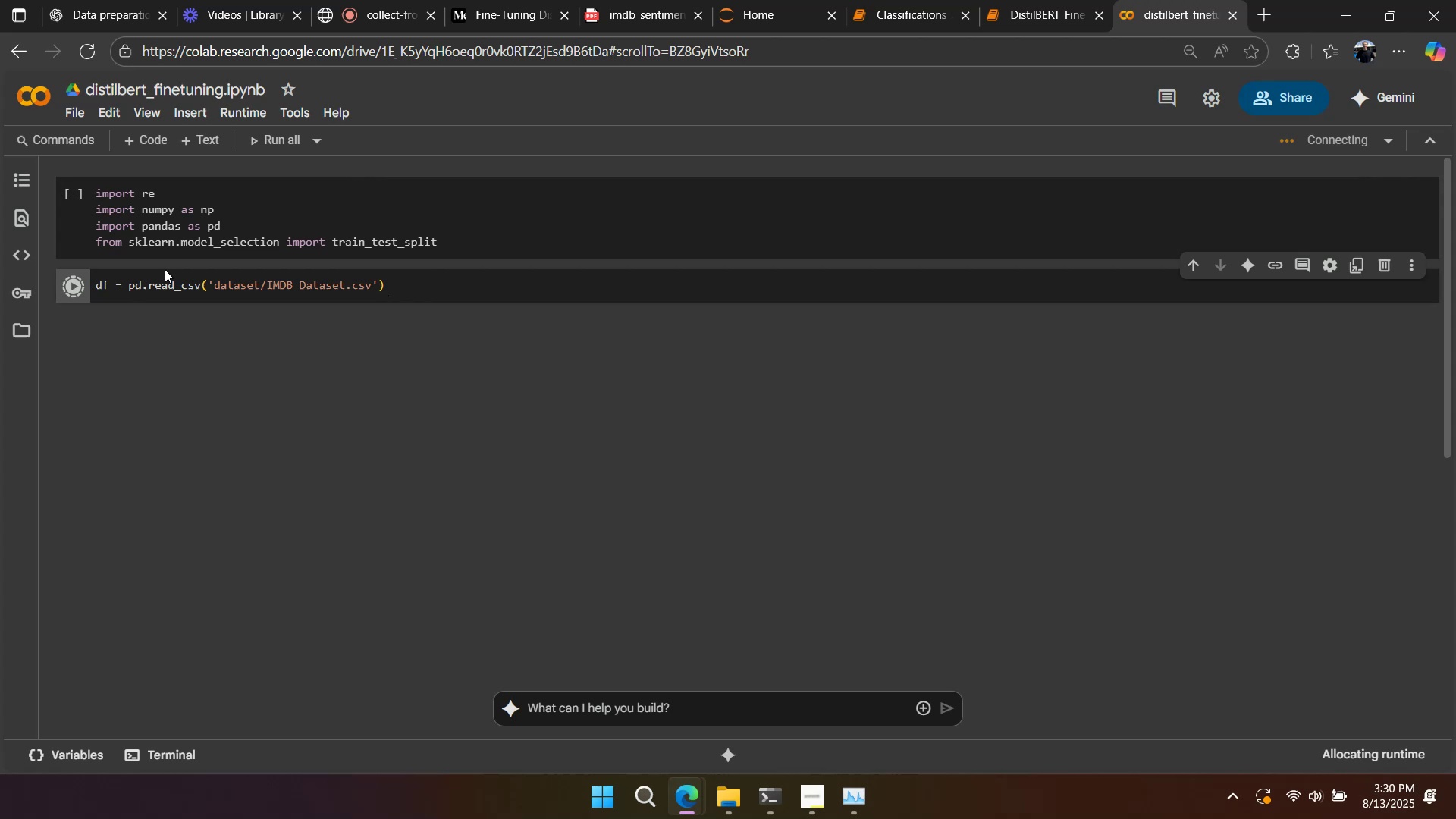 
type(bb)
 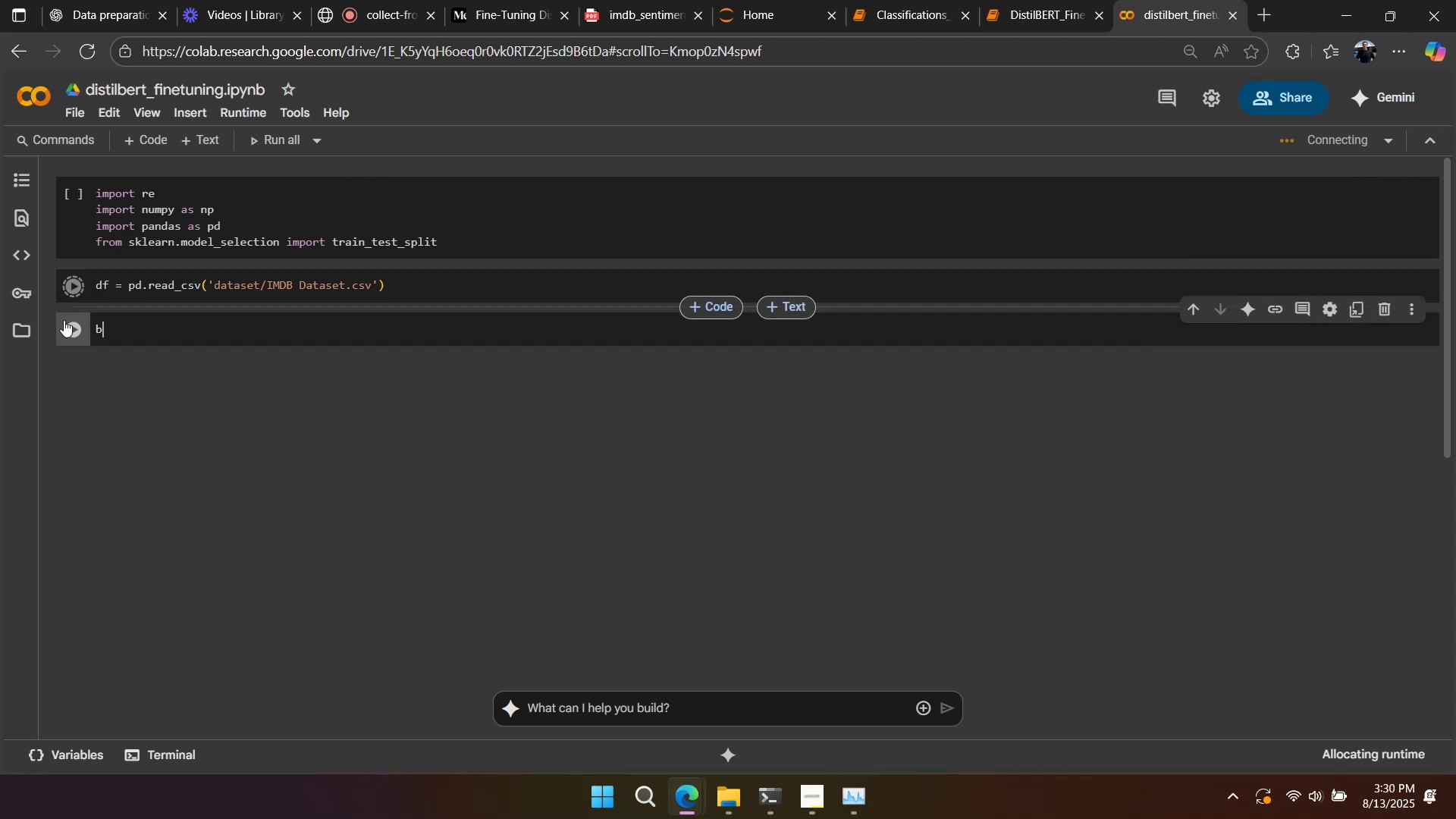 
left_click([58, 321])
 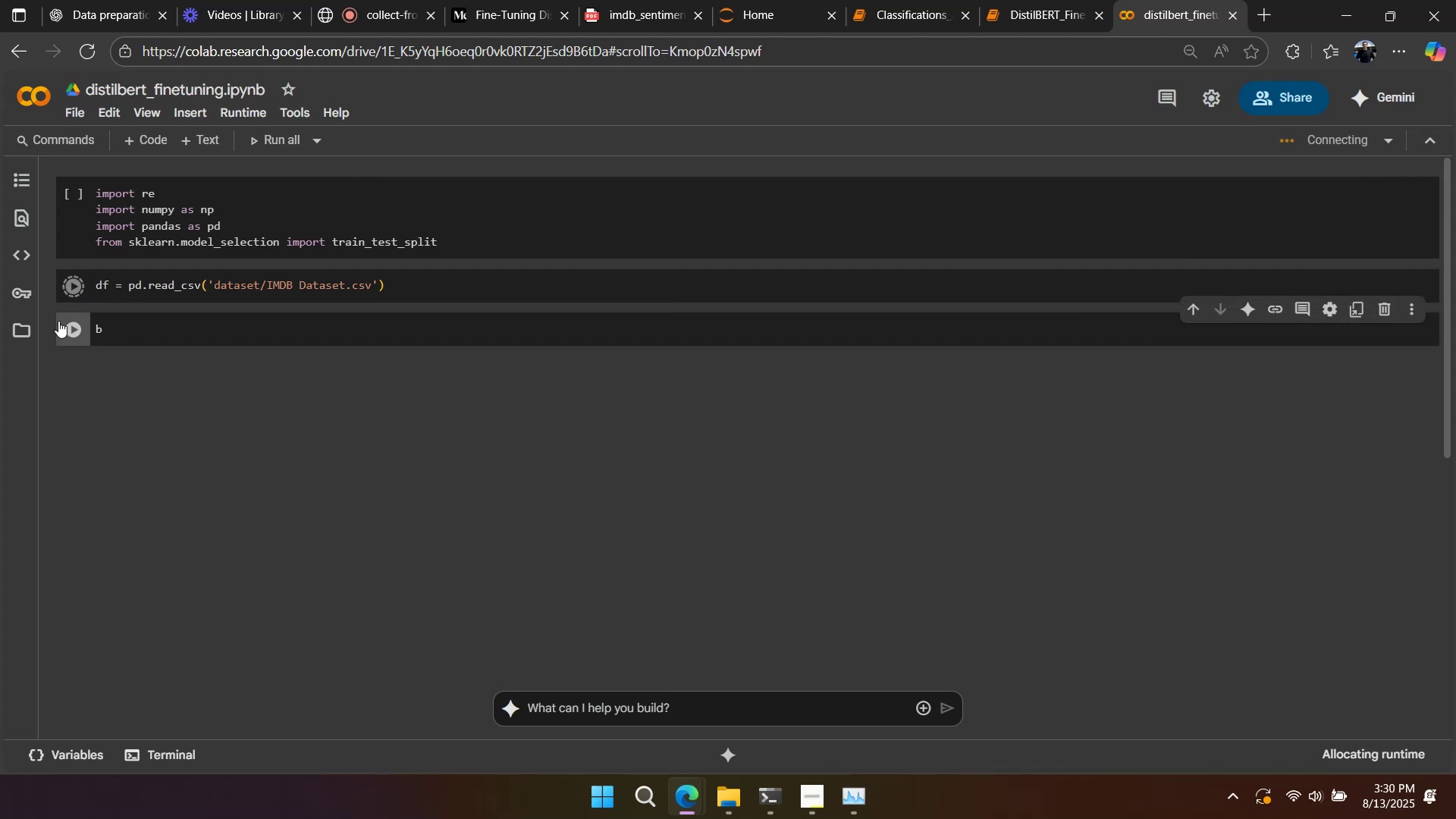 
key(B)
 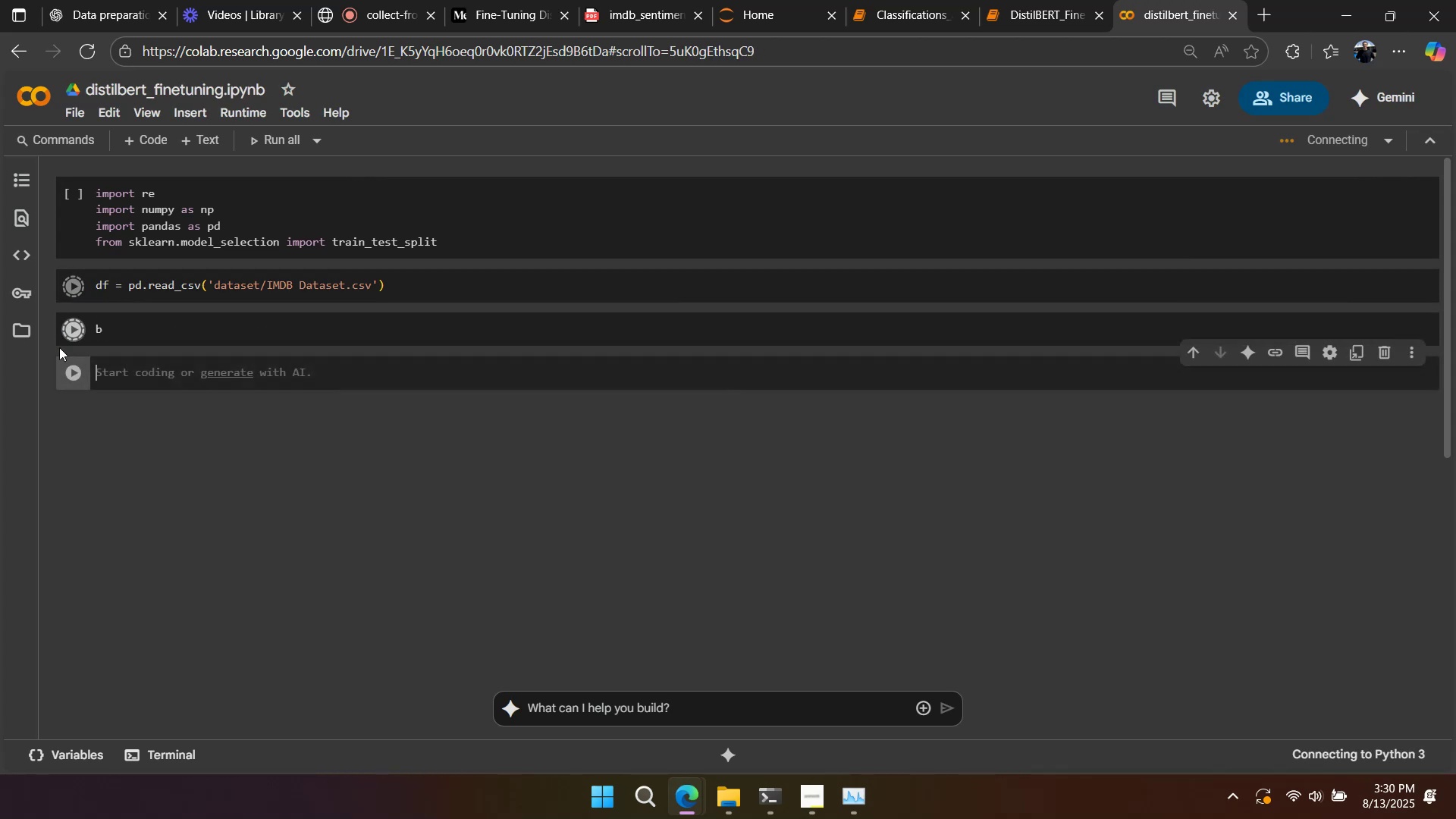 
left_click([59, 359])
 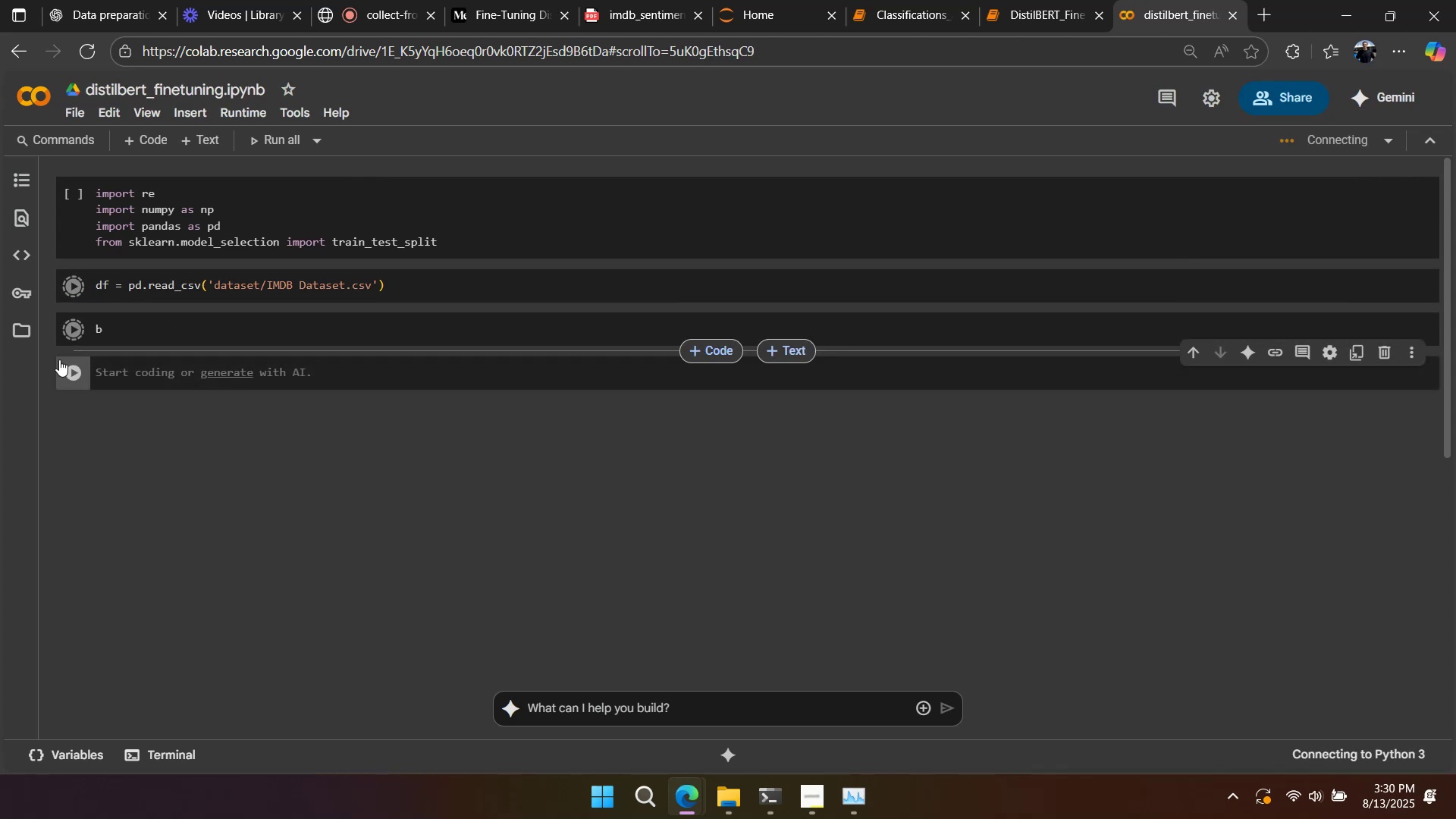 
key(B)
 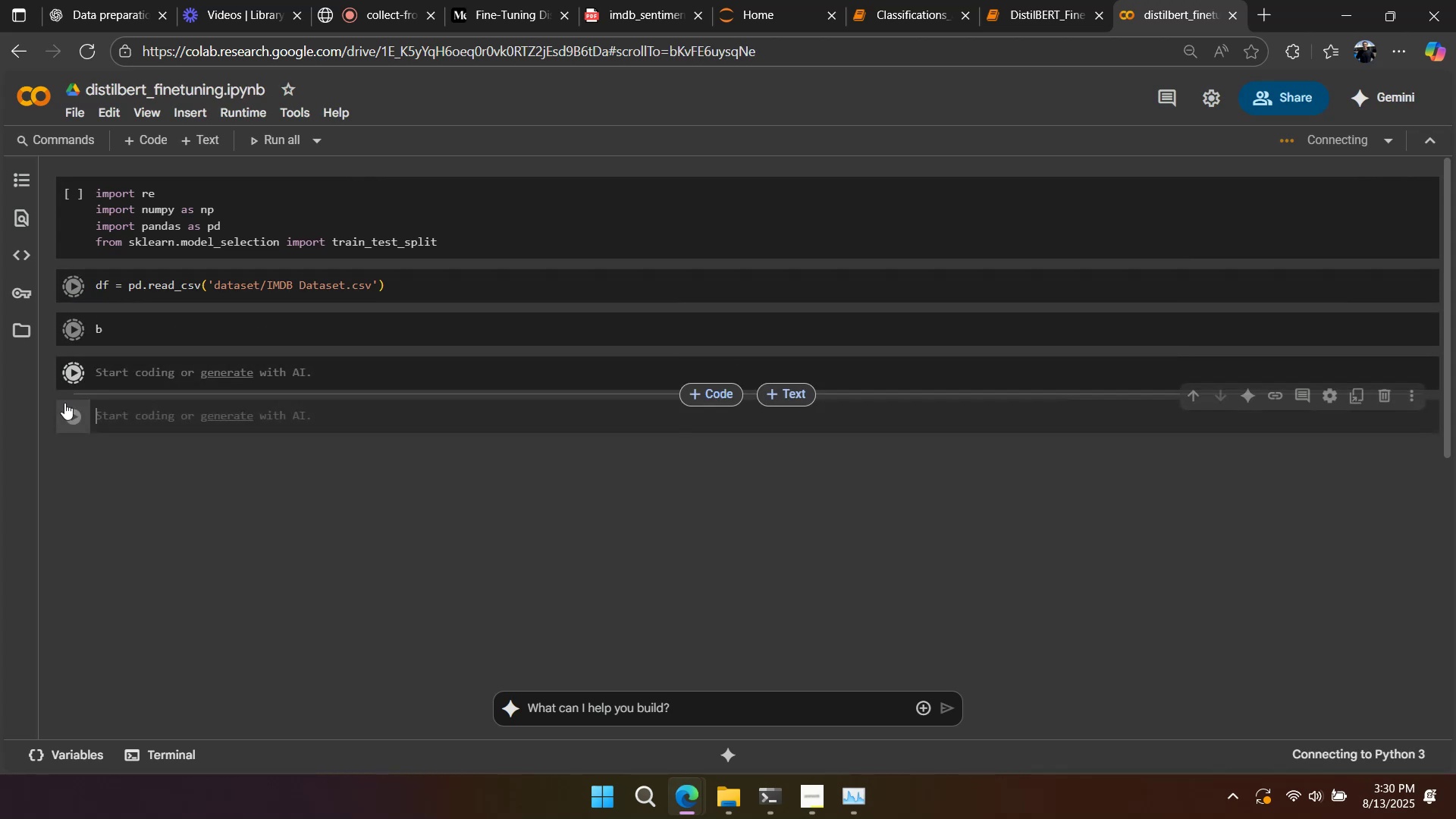 
double_click([66, 412])
 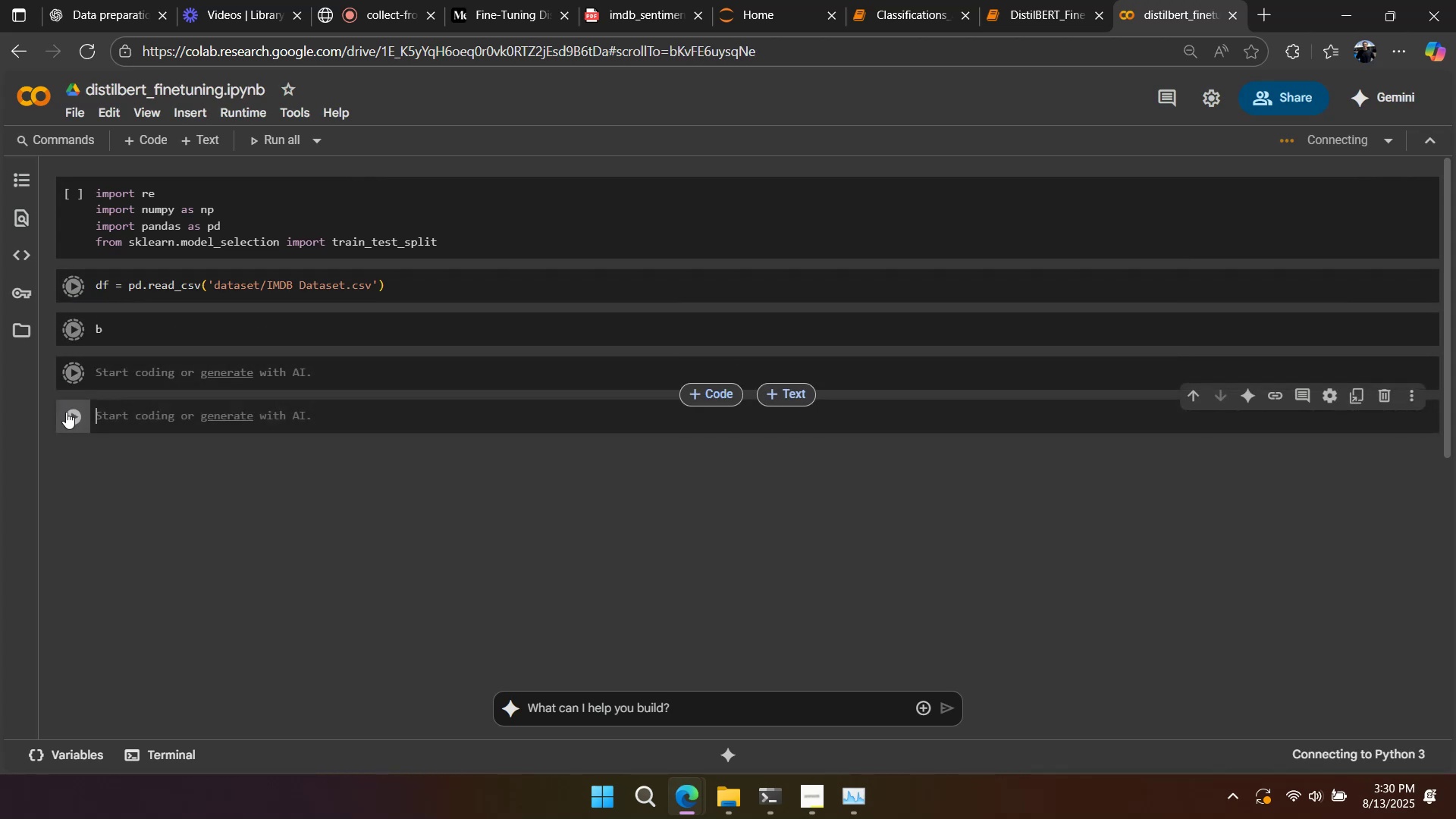 
type(bbb)
 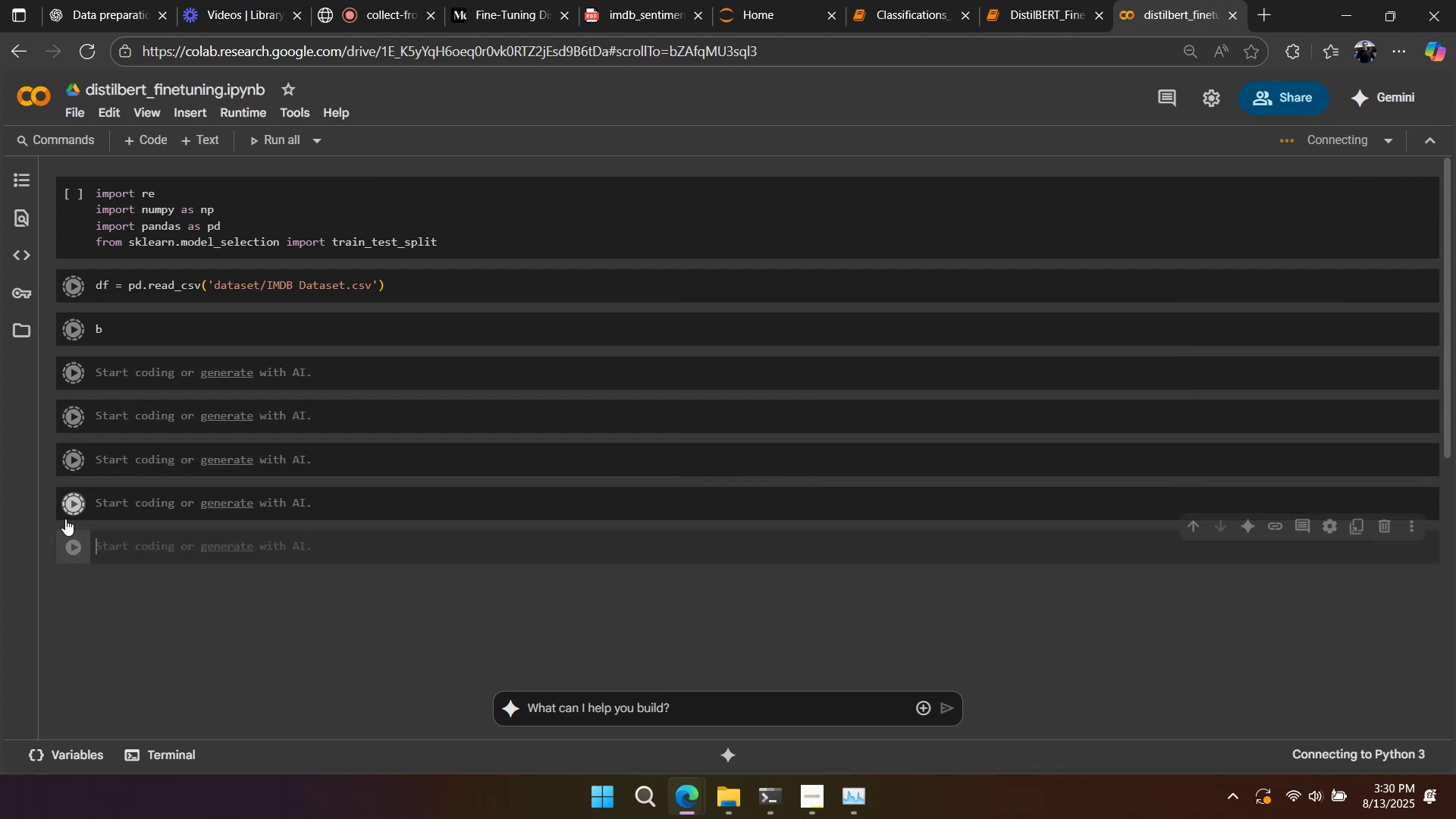 
left_click([69, 533])
 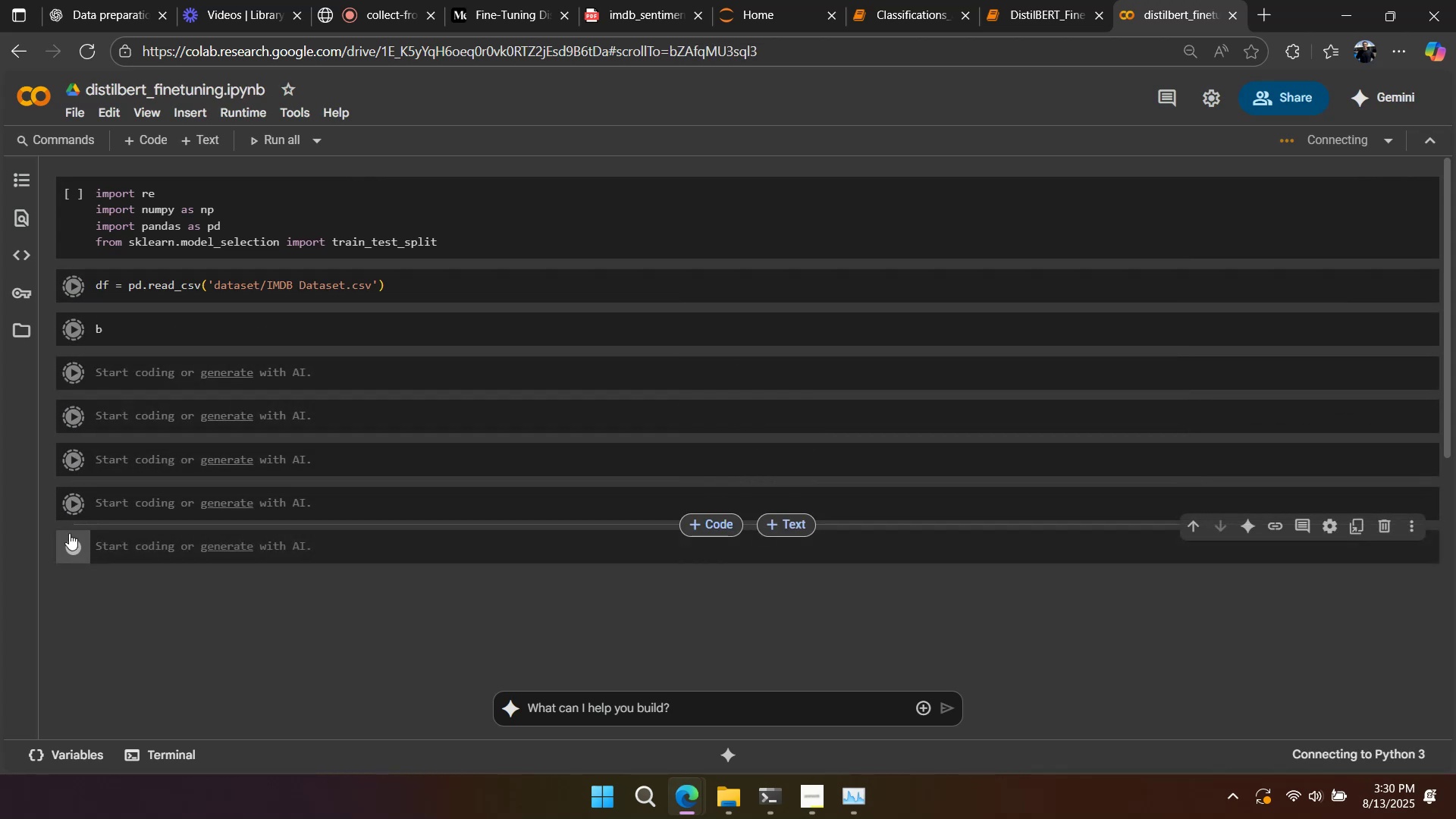 
type(bb)
 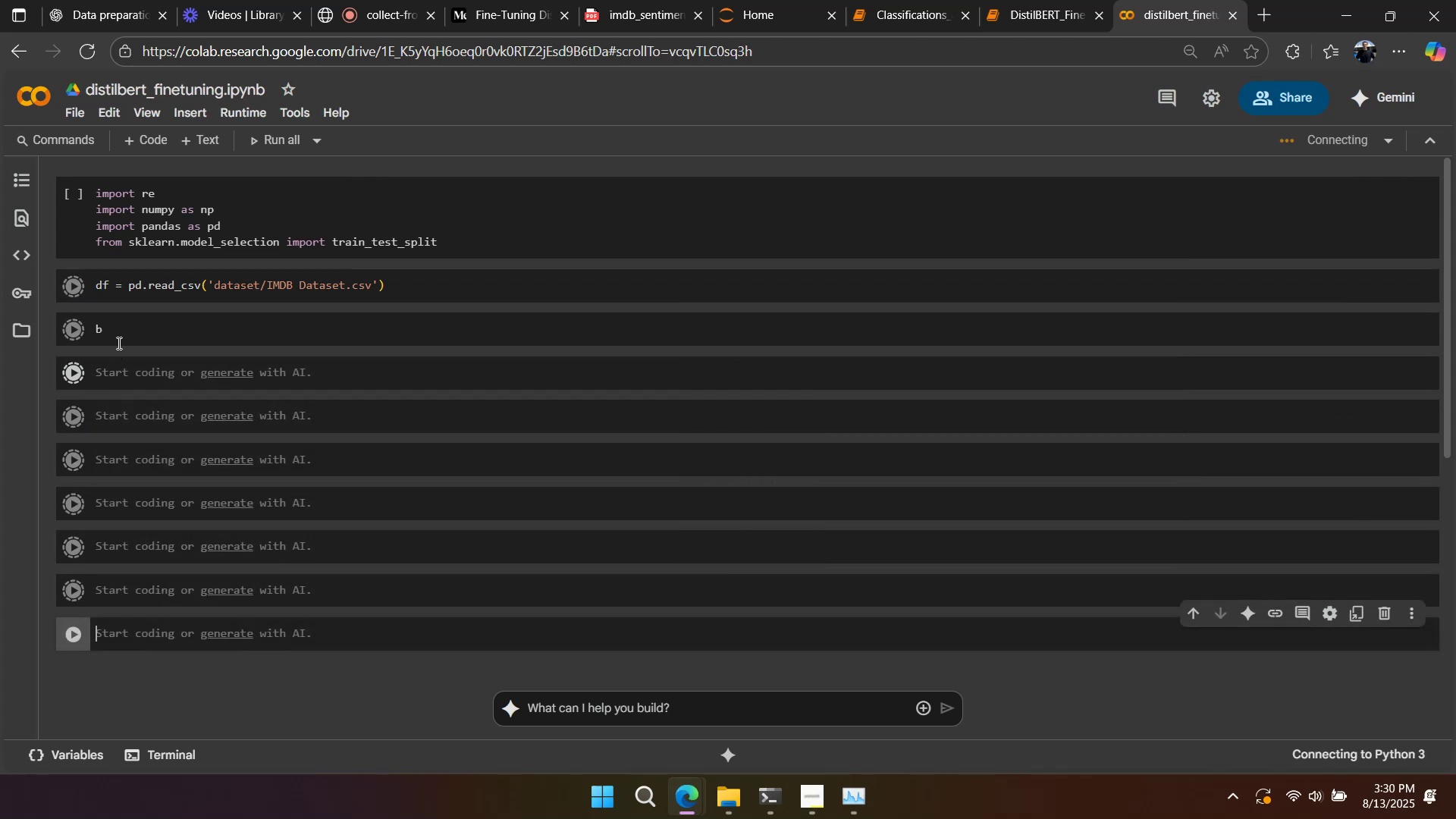 
left_click([129, 331])
 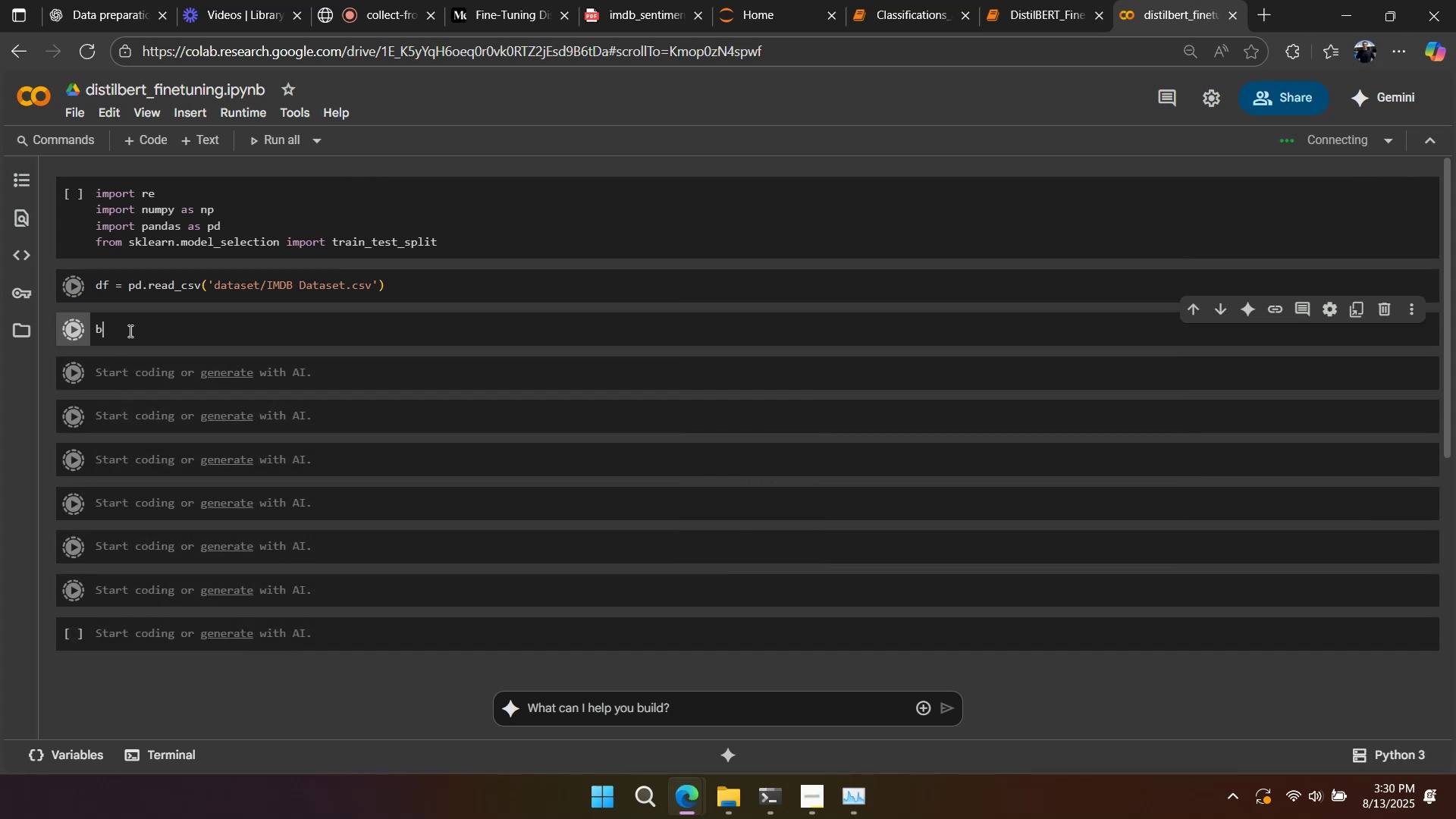 
key(Backspace)
 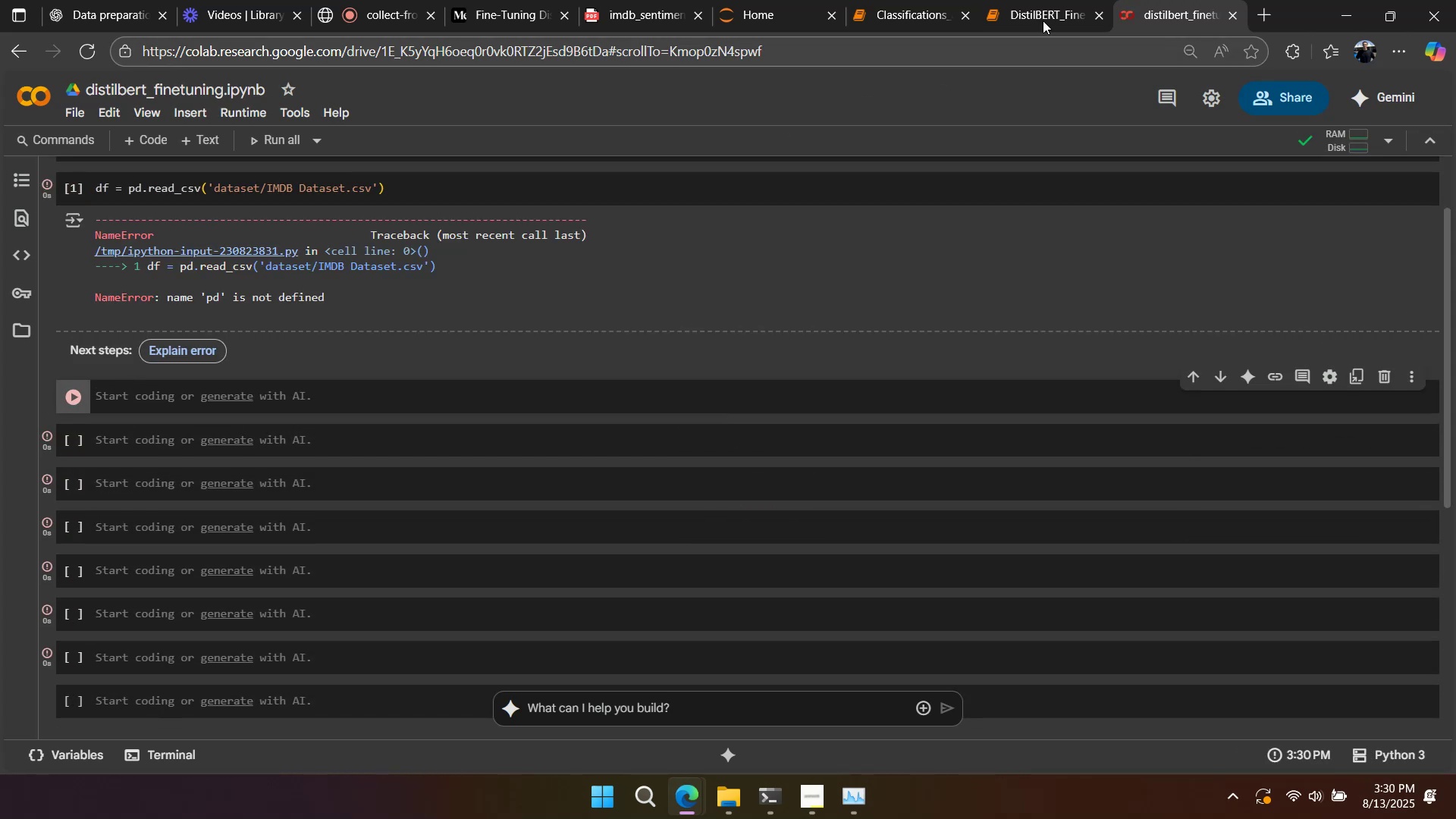 
left_click([1053, 8])
 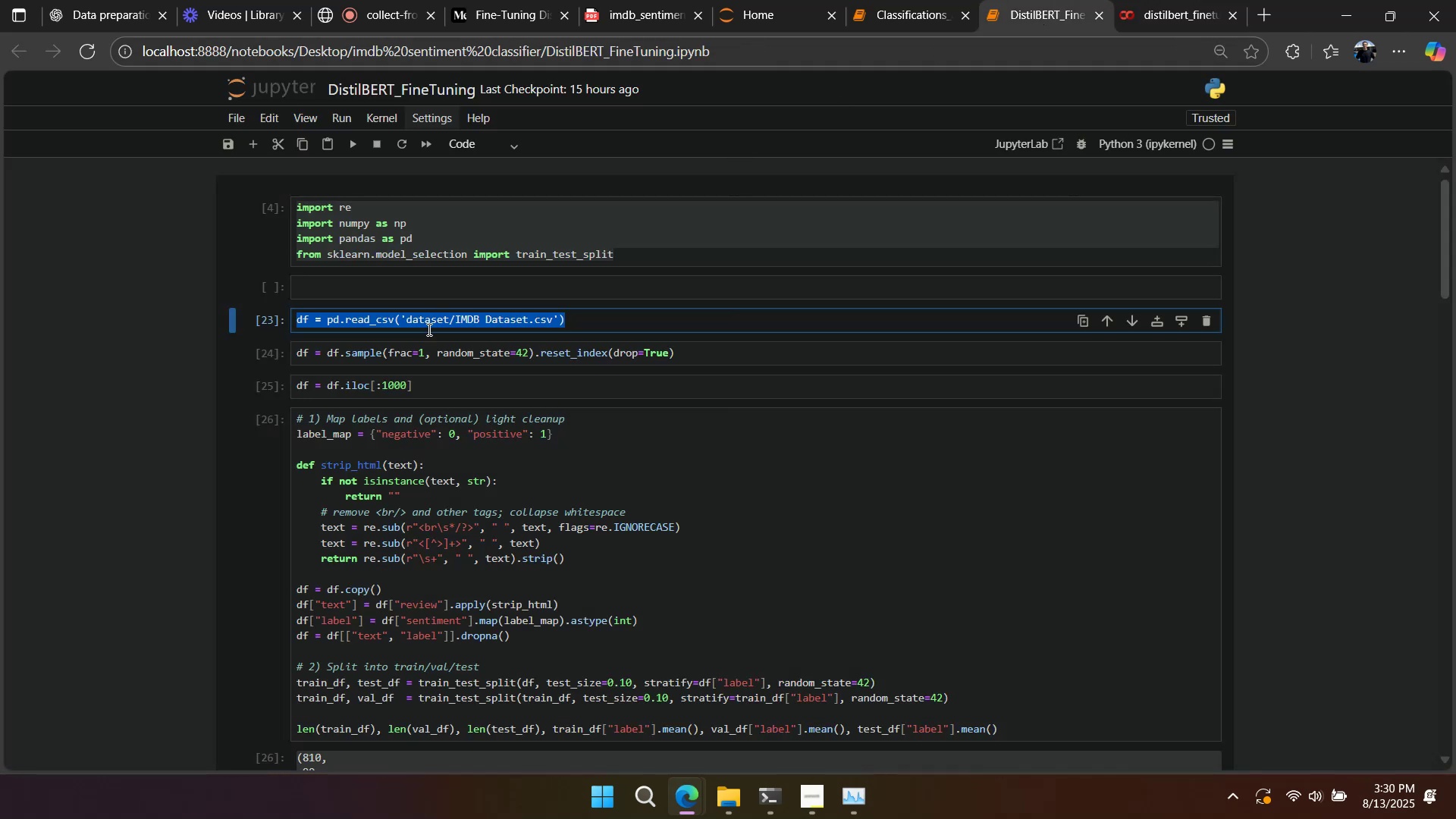 
double_click([428, 343])
 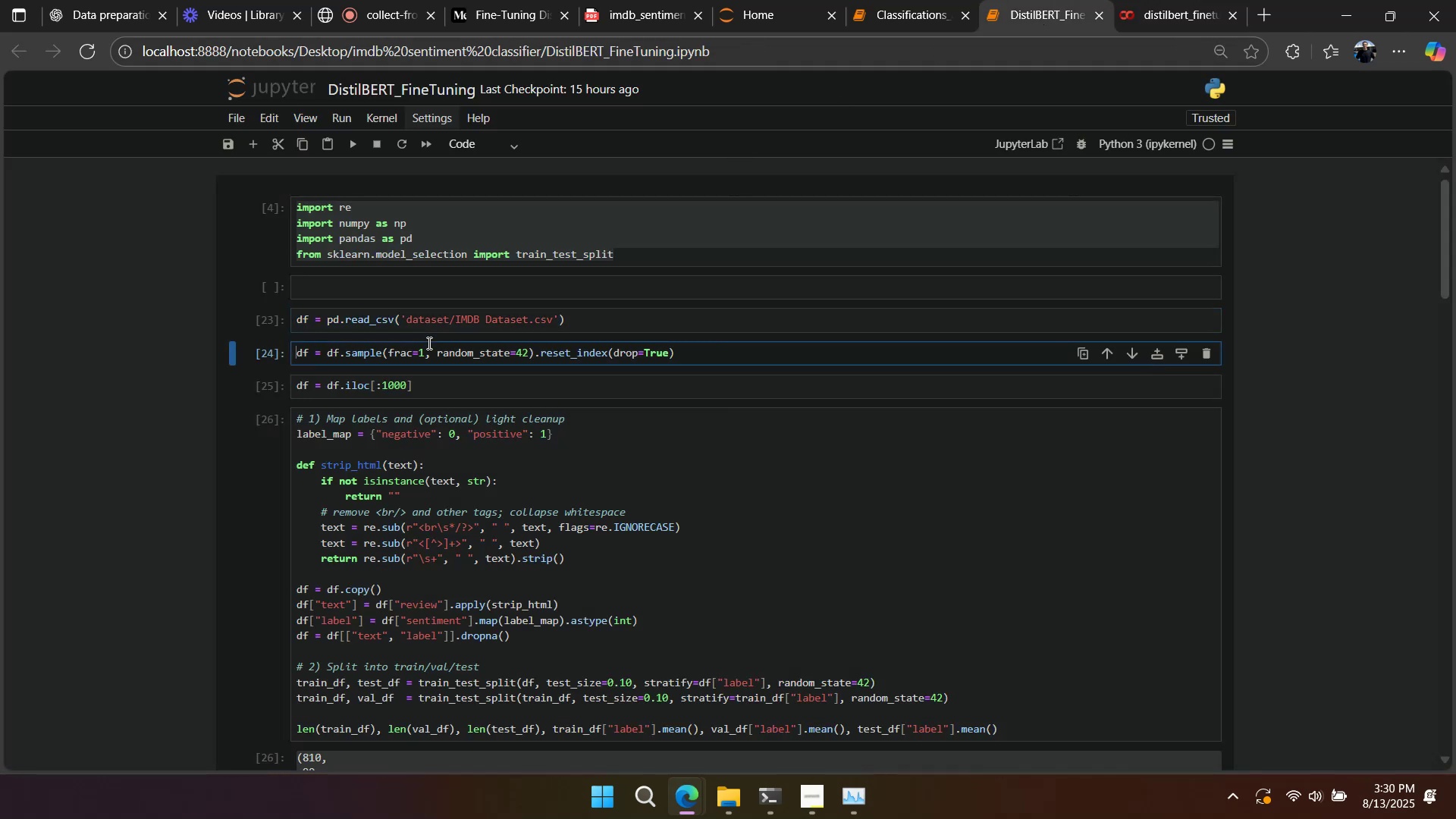 
key(Control+A)
 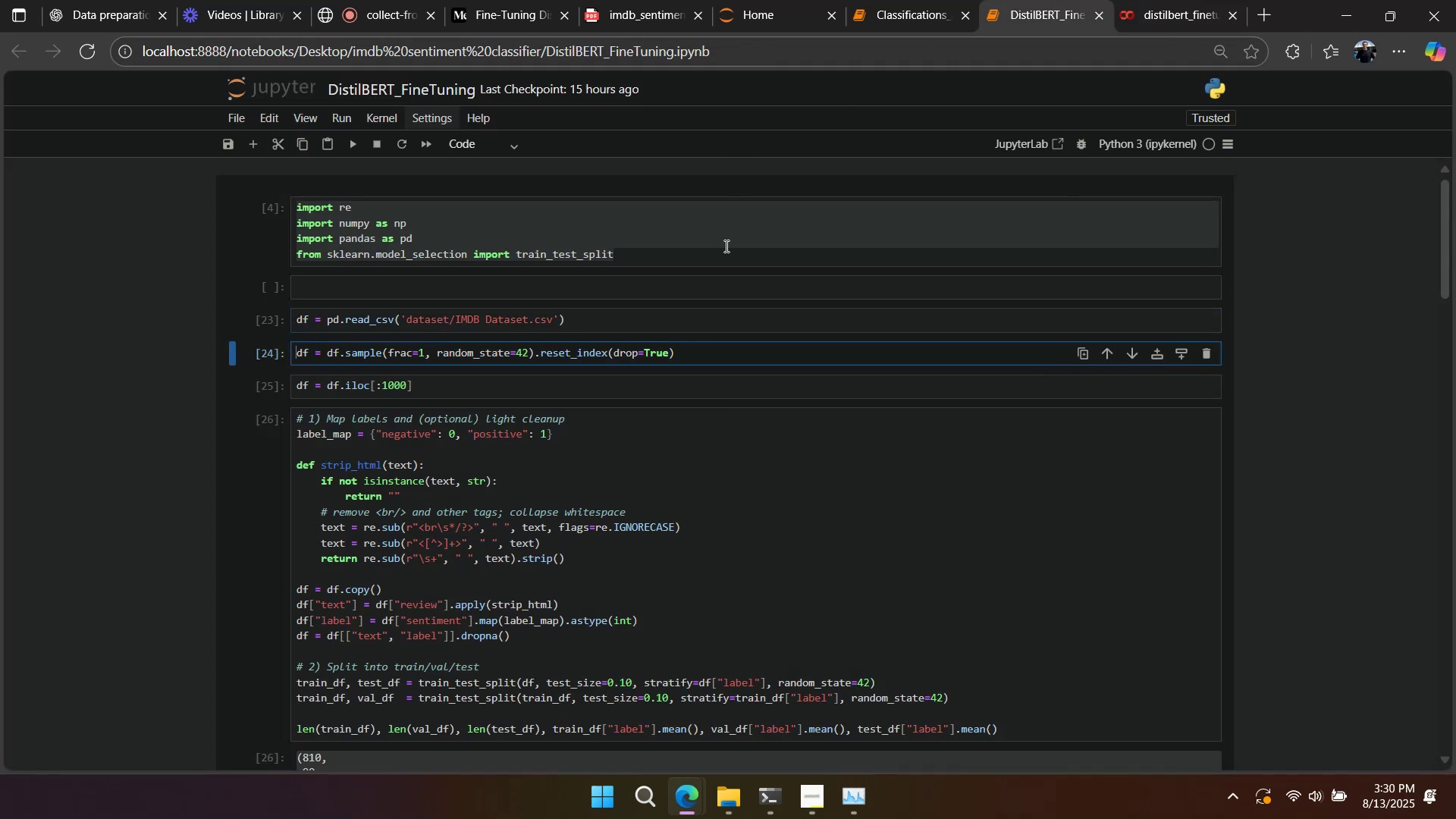 
key(Control+C)
 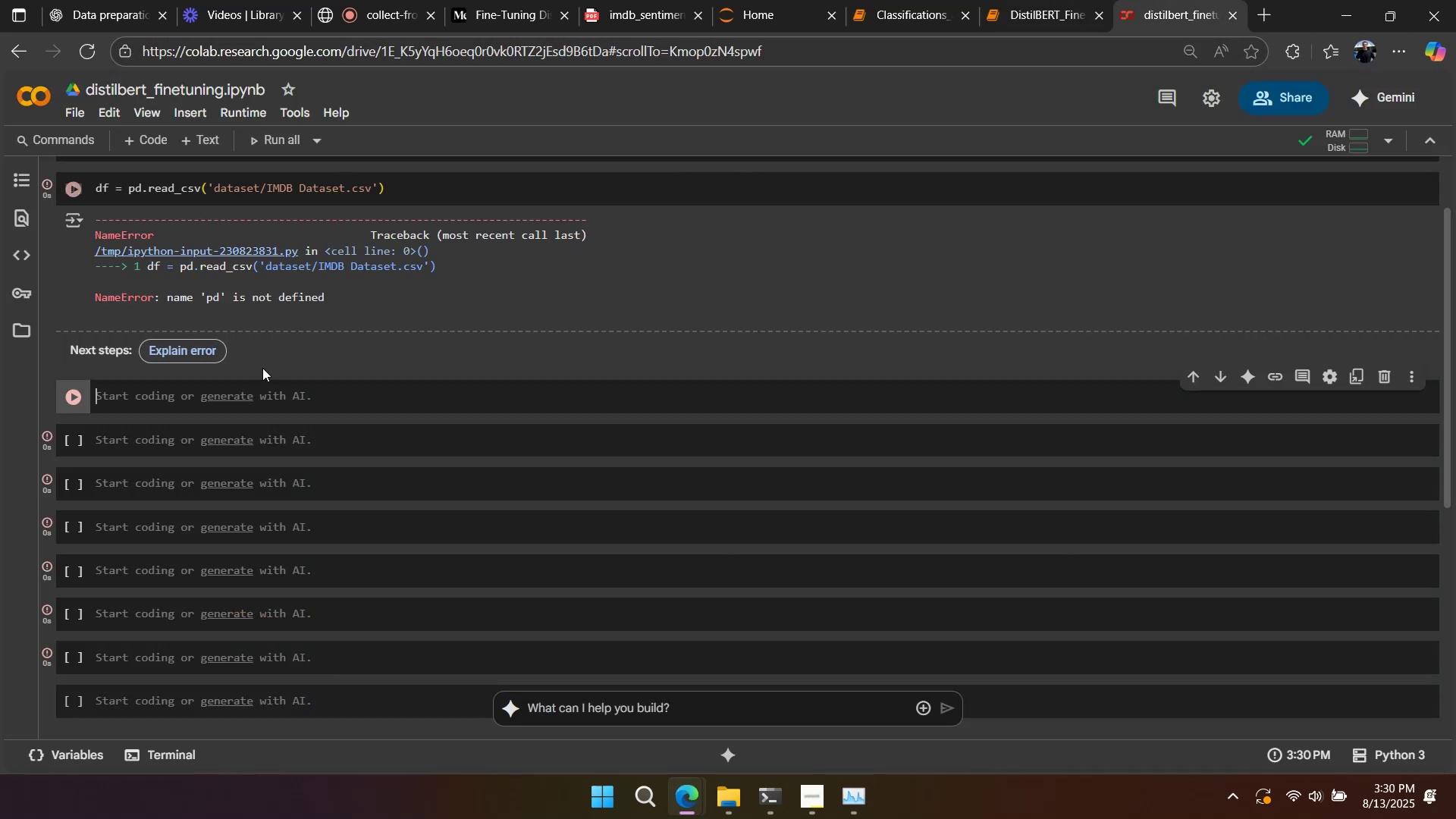 
scroll: coordinate [250, 350], scroll_direction: up, amount: 3.0
 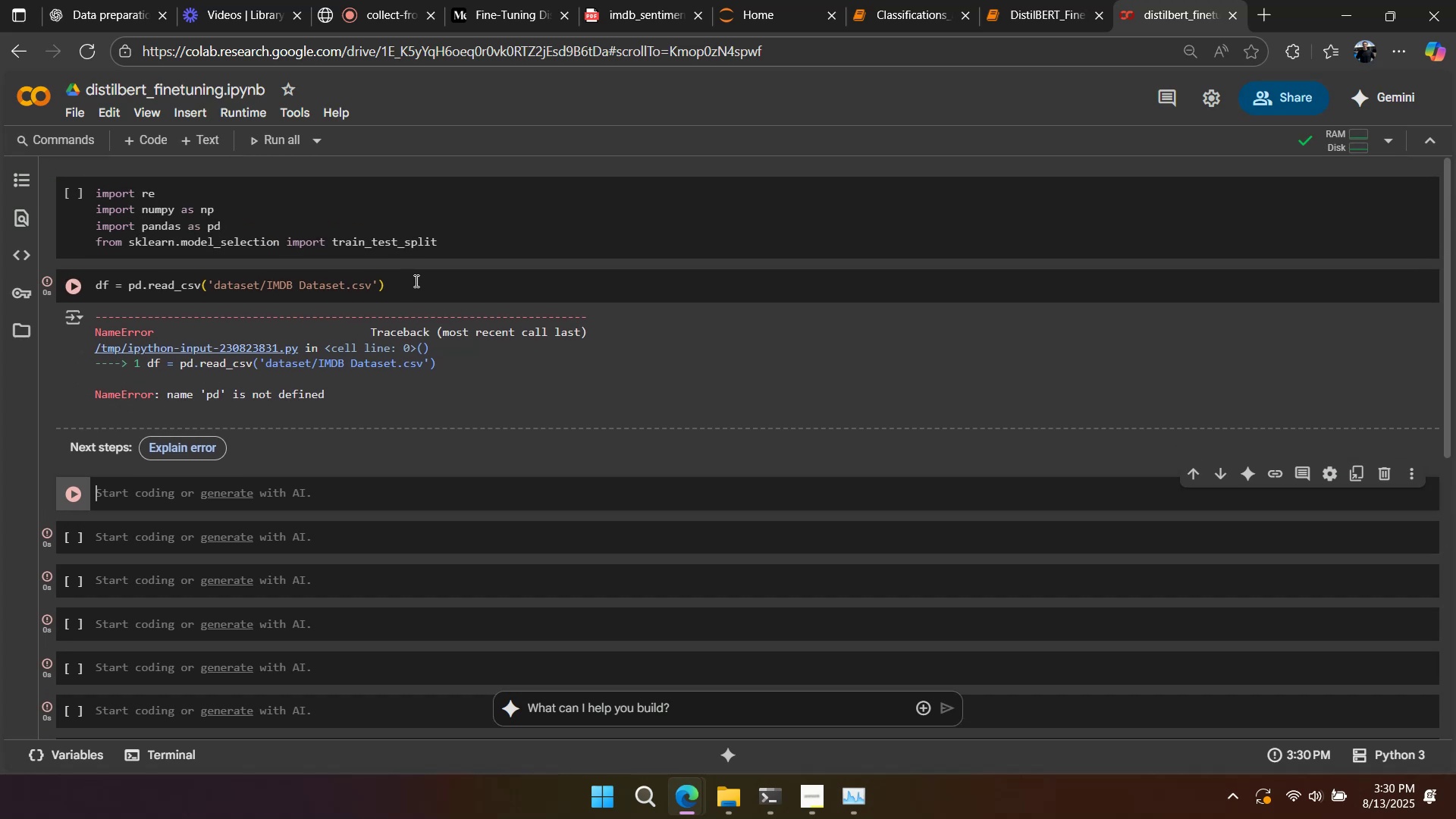 
key(Control+V)
 